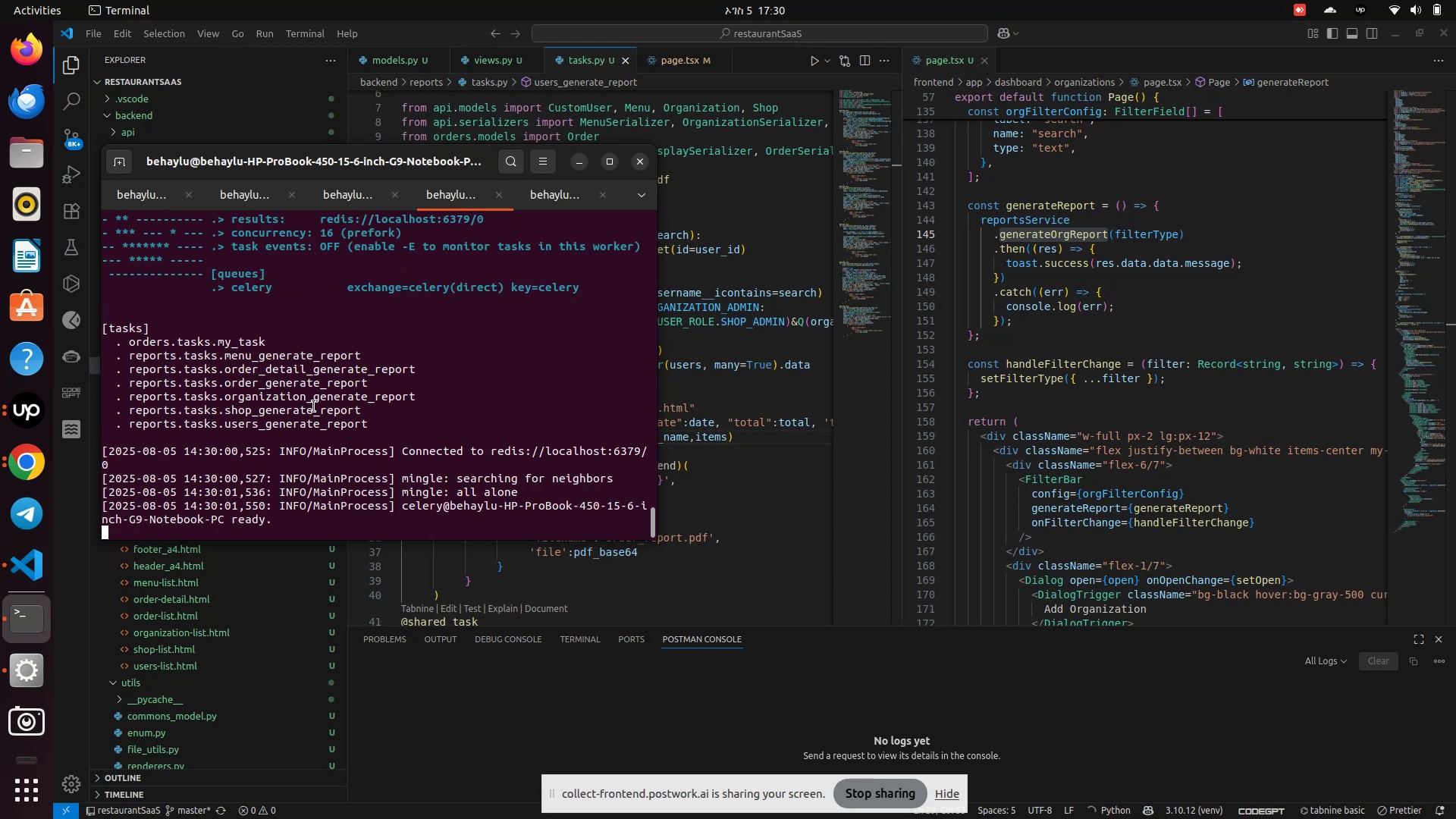 
wait(7.26)
 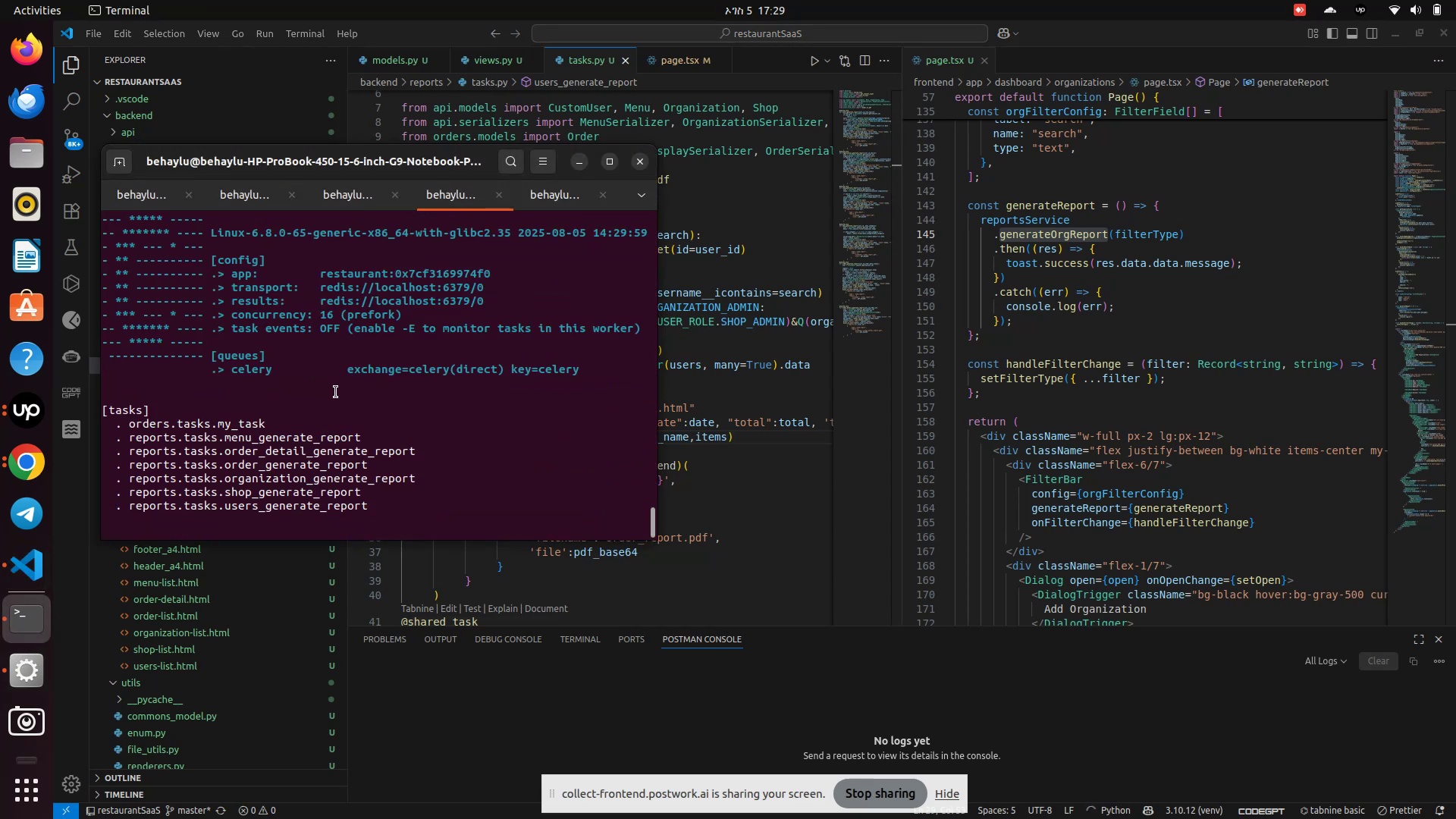 
left_click([771, 519])
 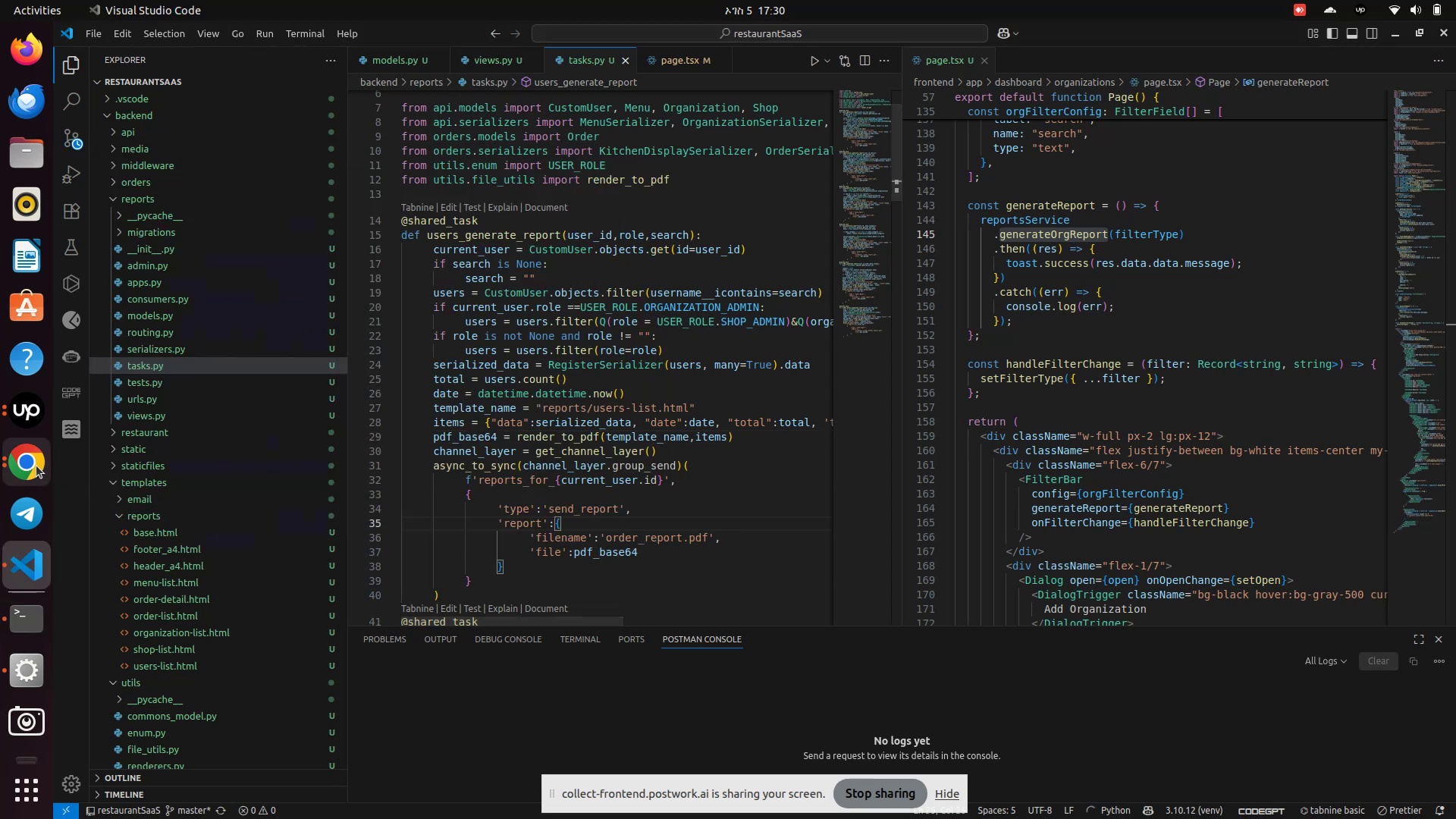 
left_click([30, 469])
 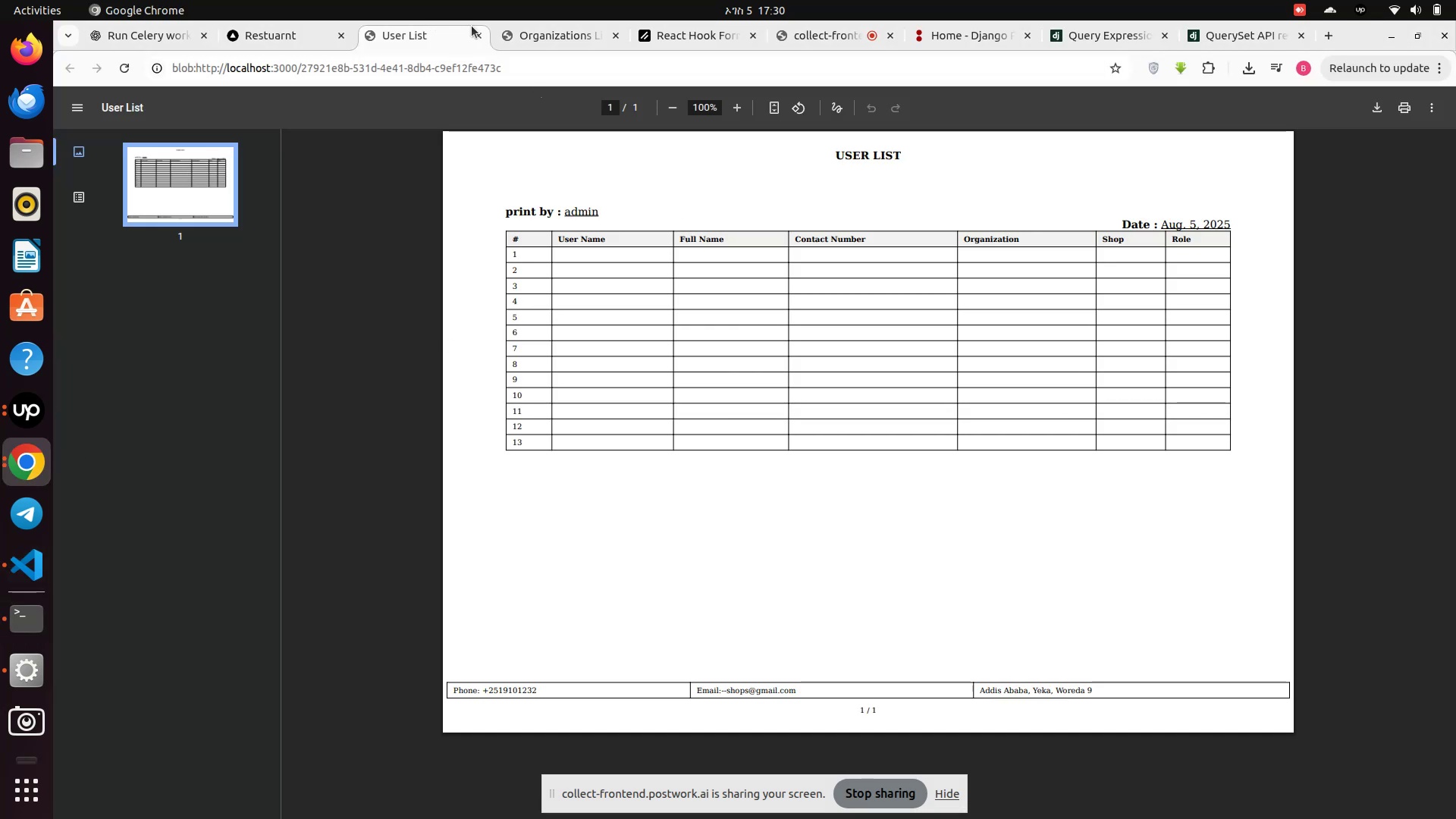 
left_click([482, 36])
 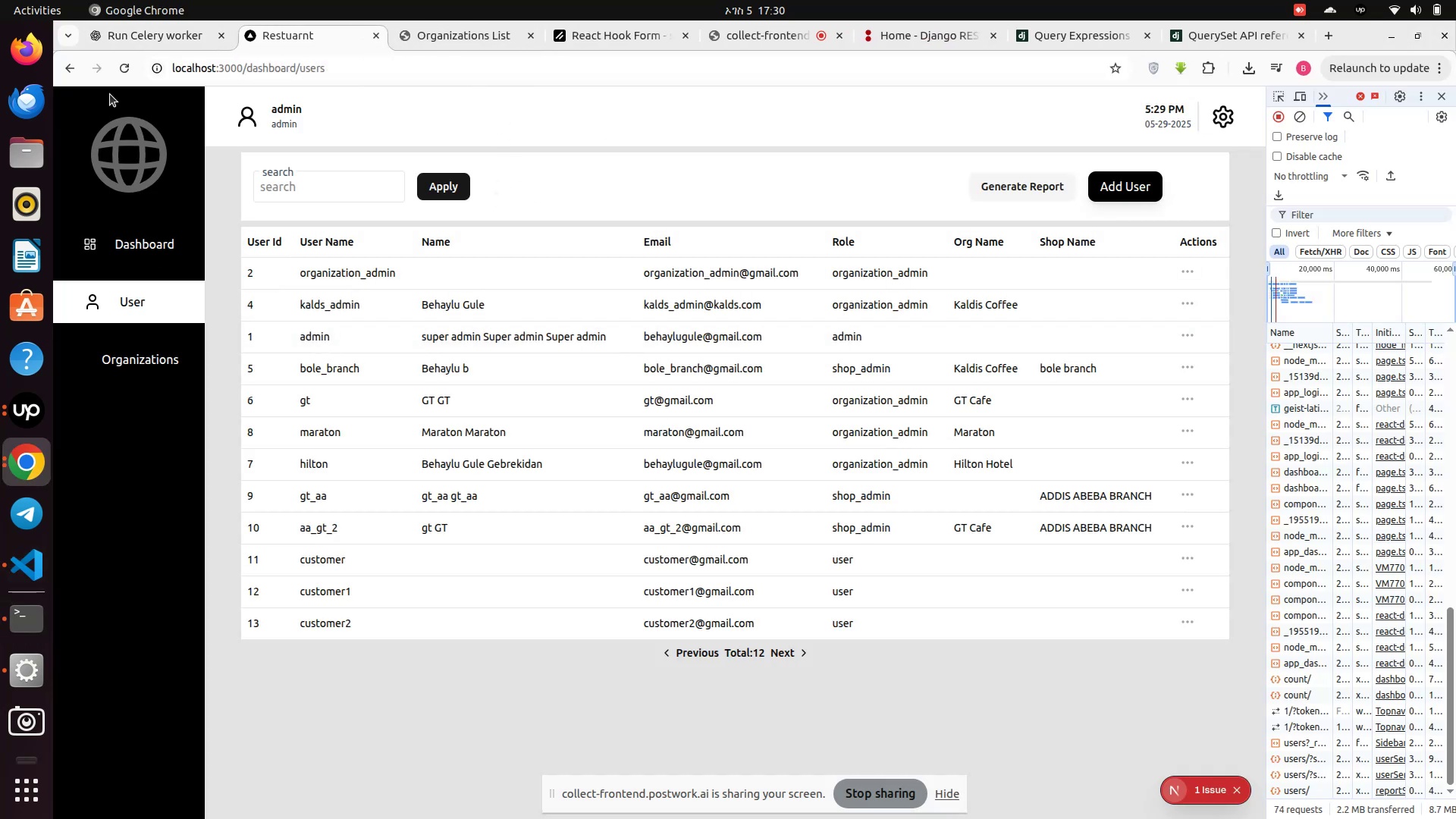 
left_click([130, 64])
 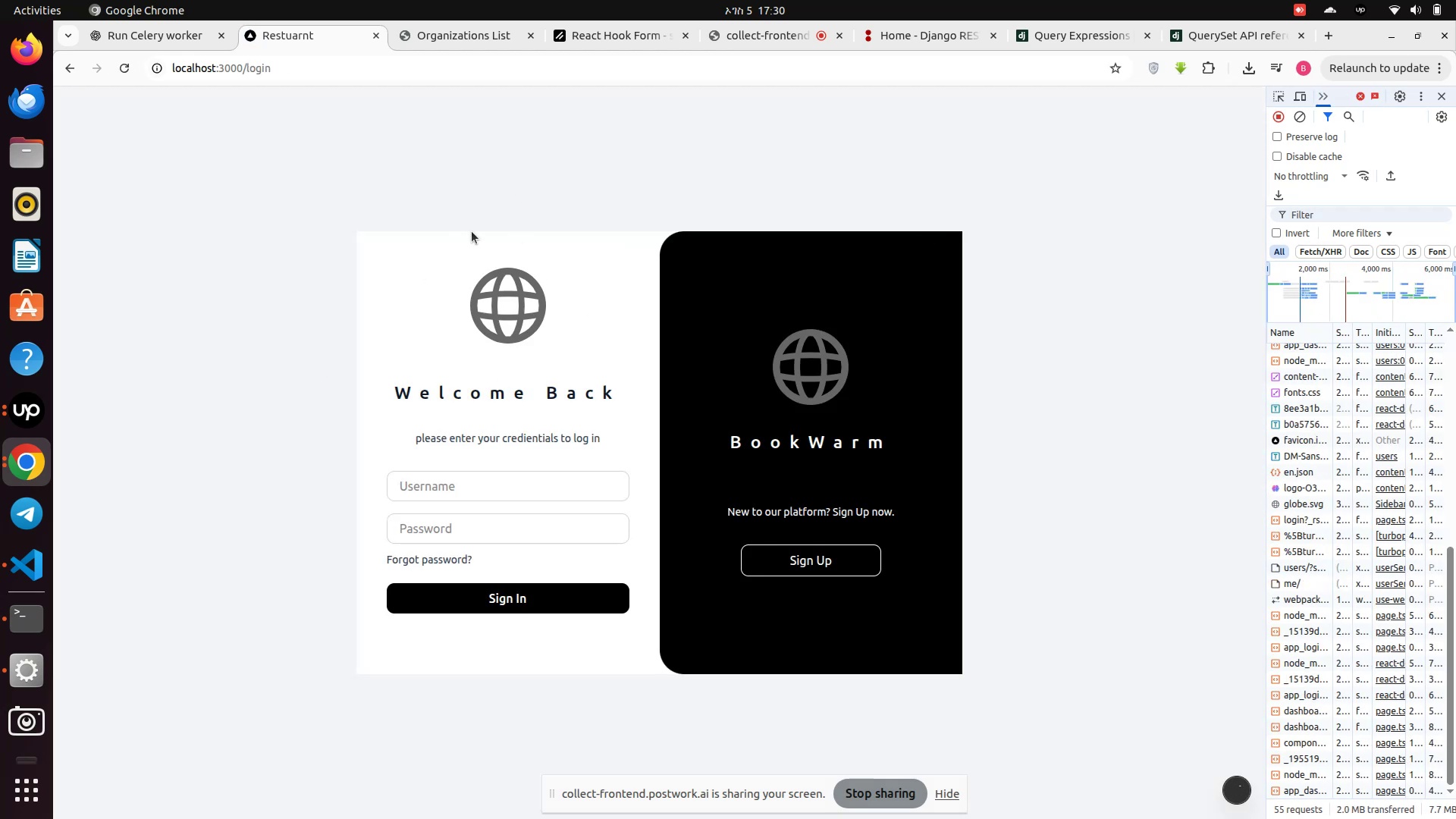 
wait(7.39)
 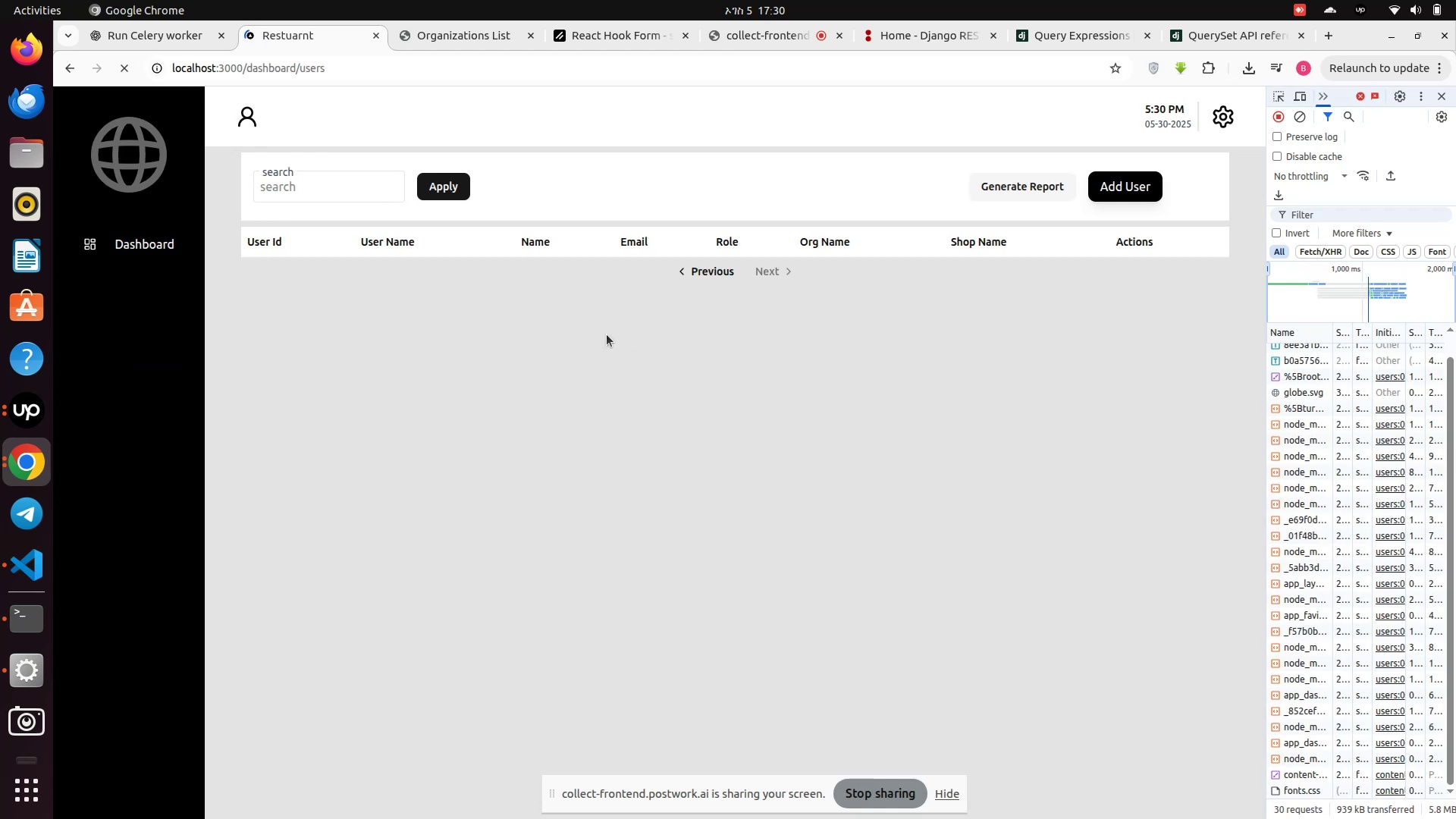 
left_click([129, 304])
 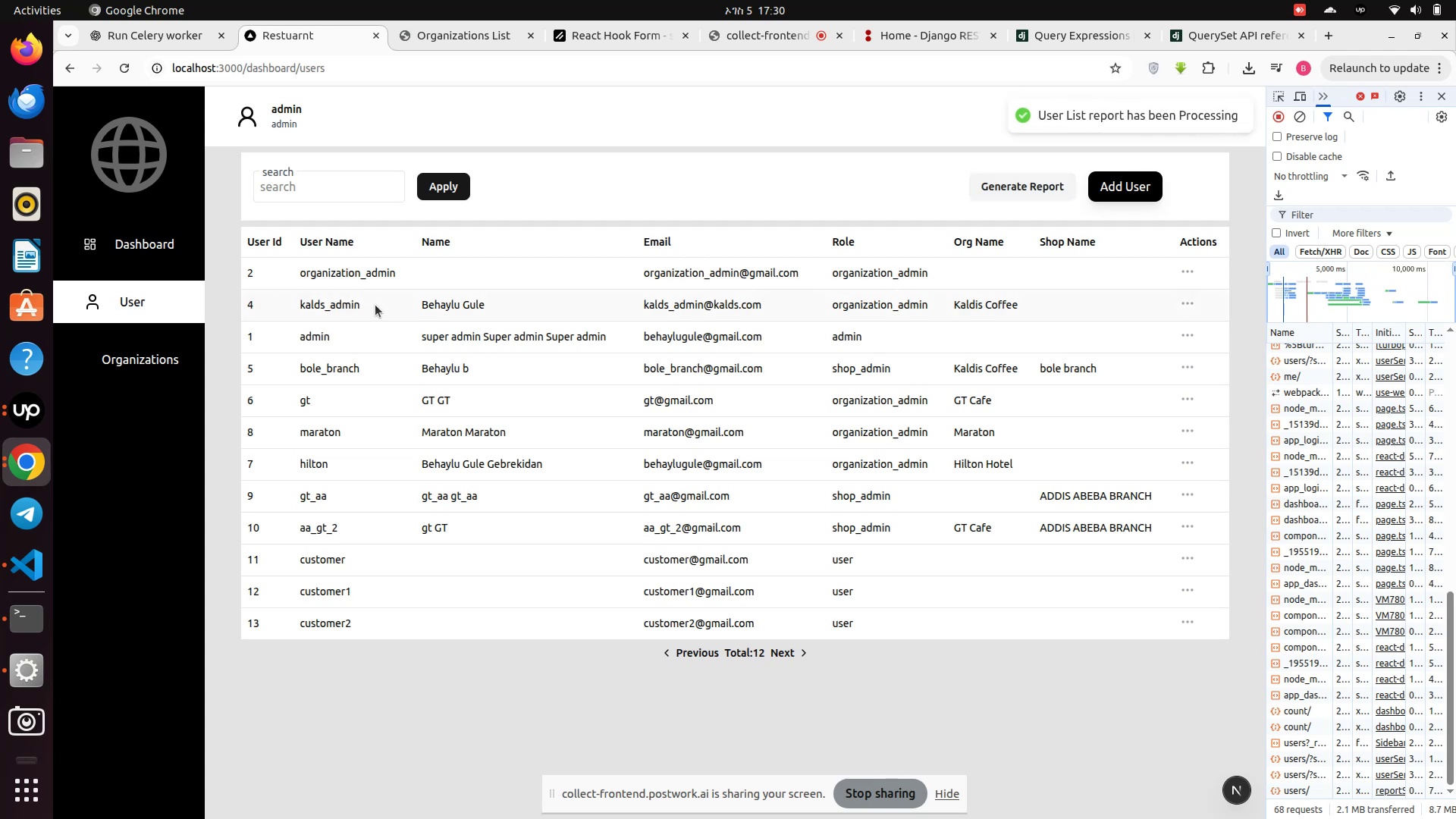 
wait(8.5)
 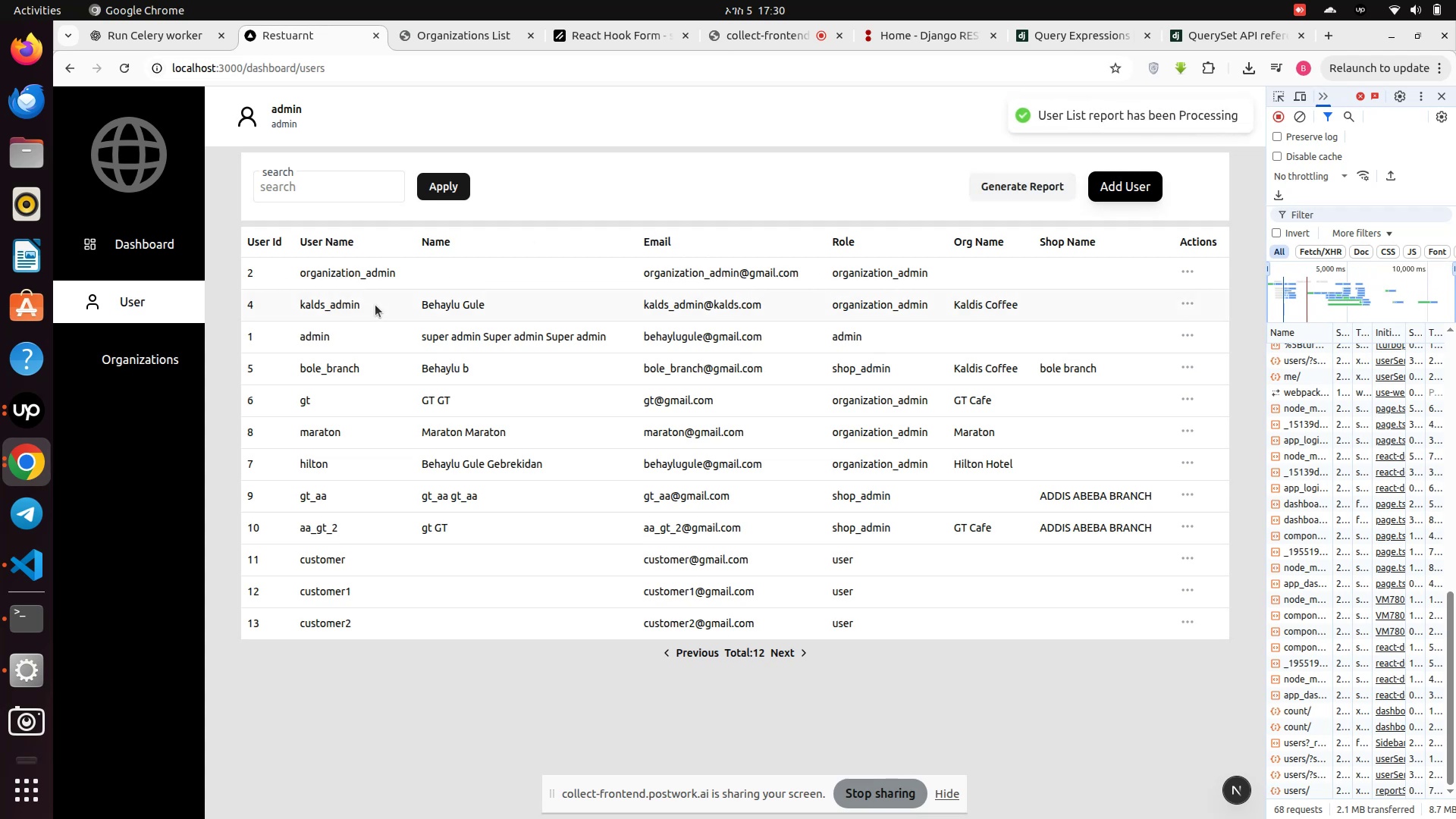 
left_click([27, 620])
 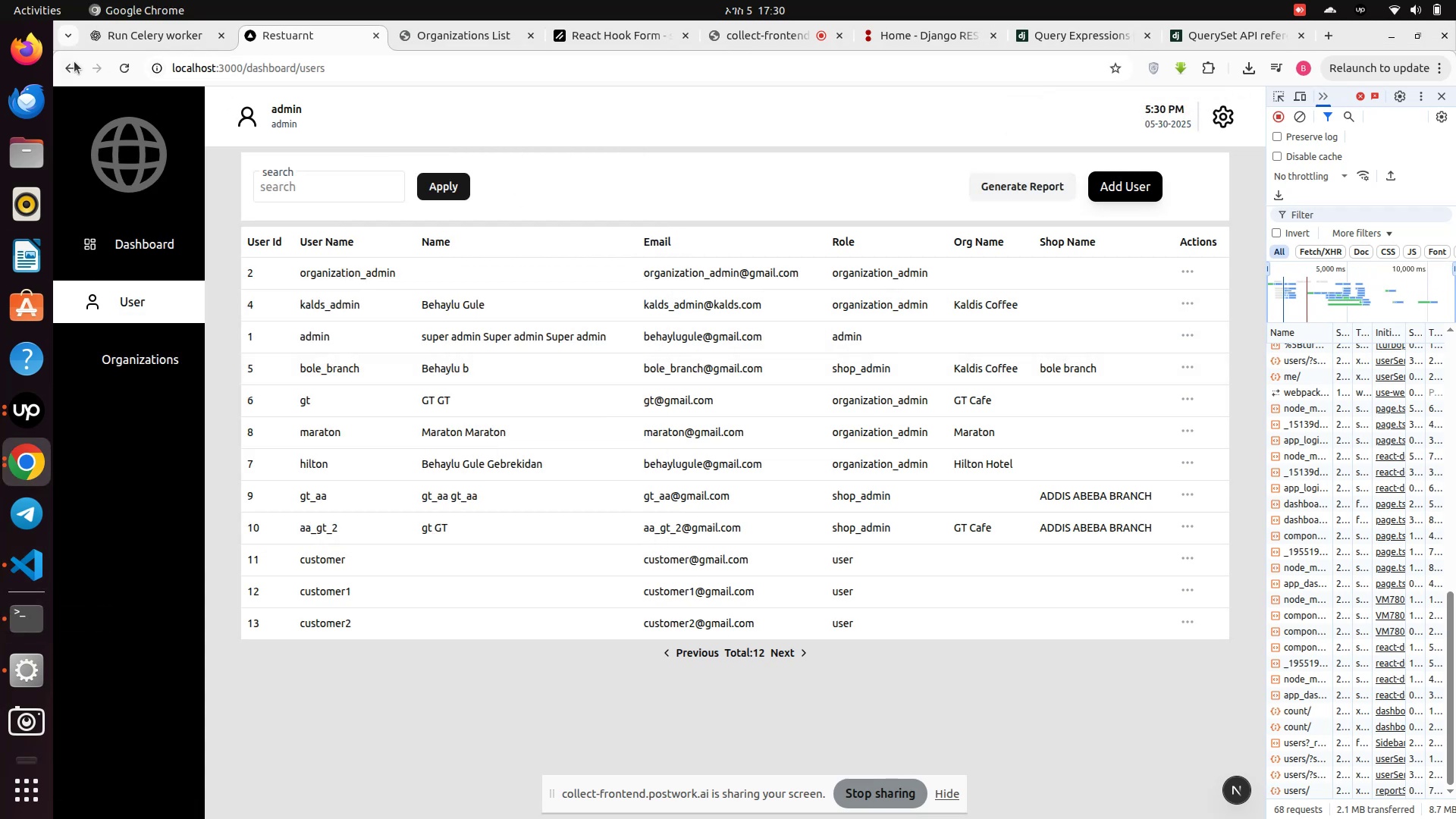 
left_click([117, 66])
 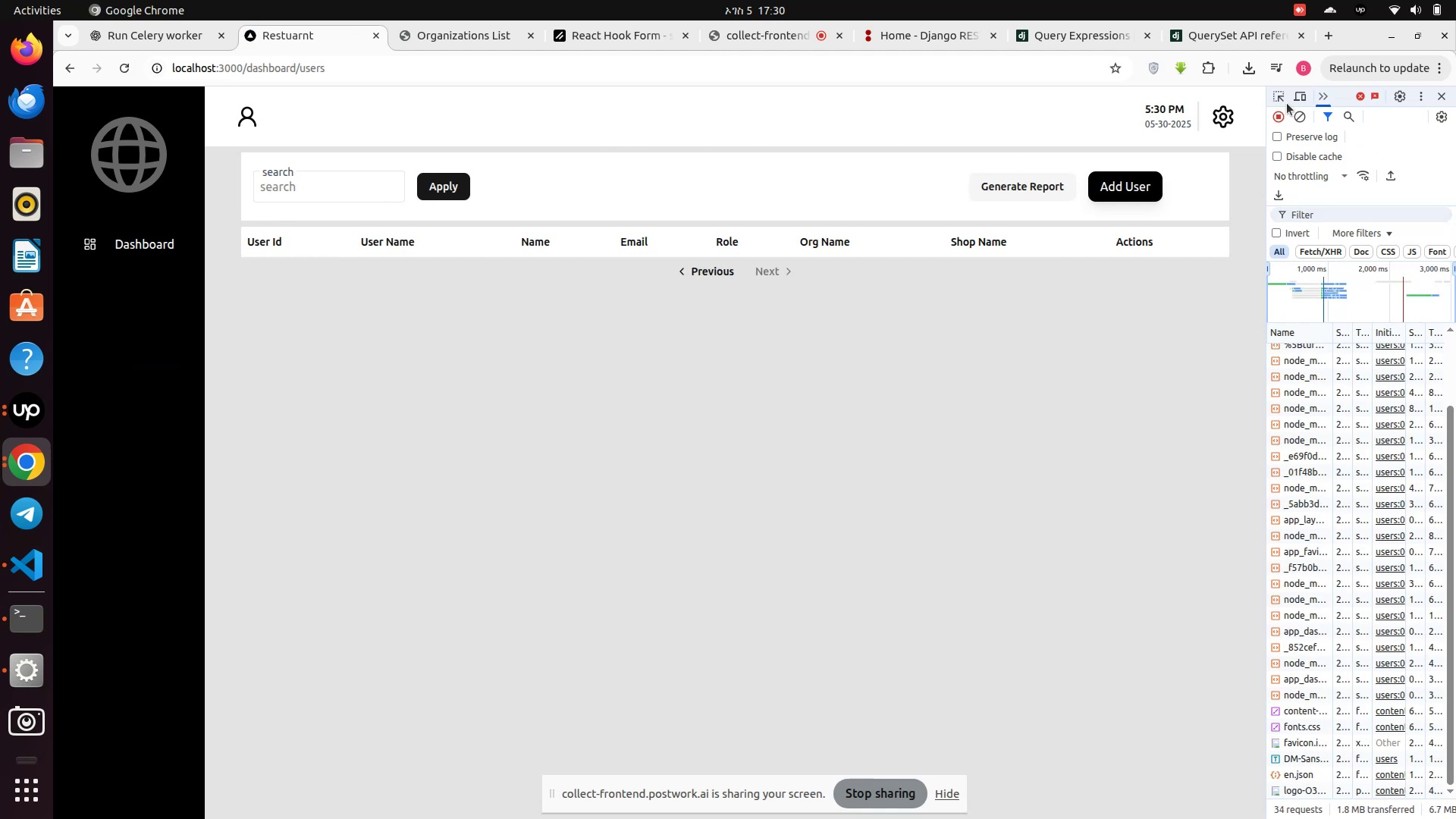 
left_click([1298, 117])
 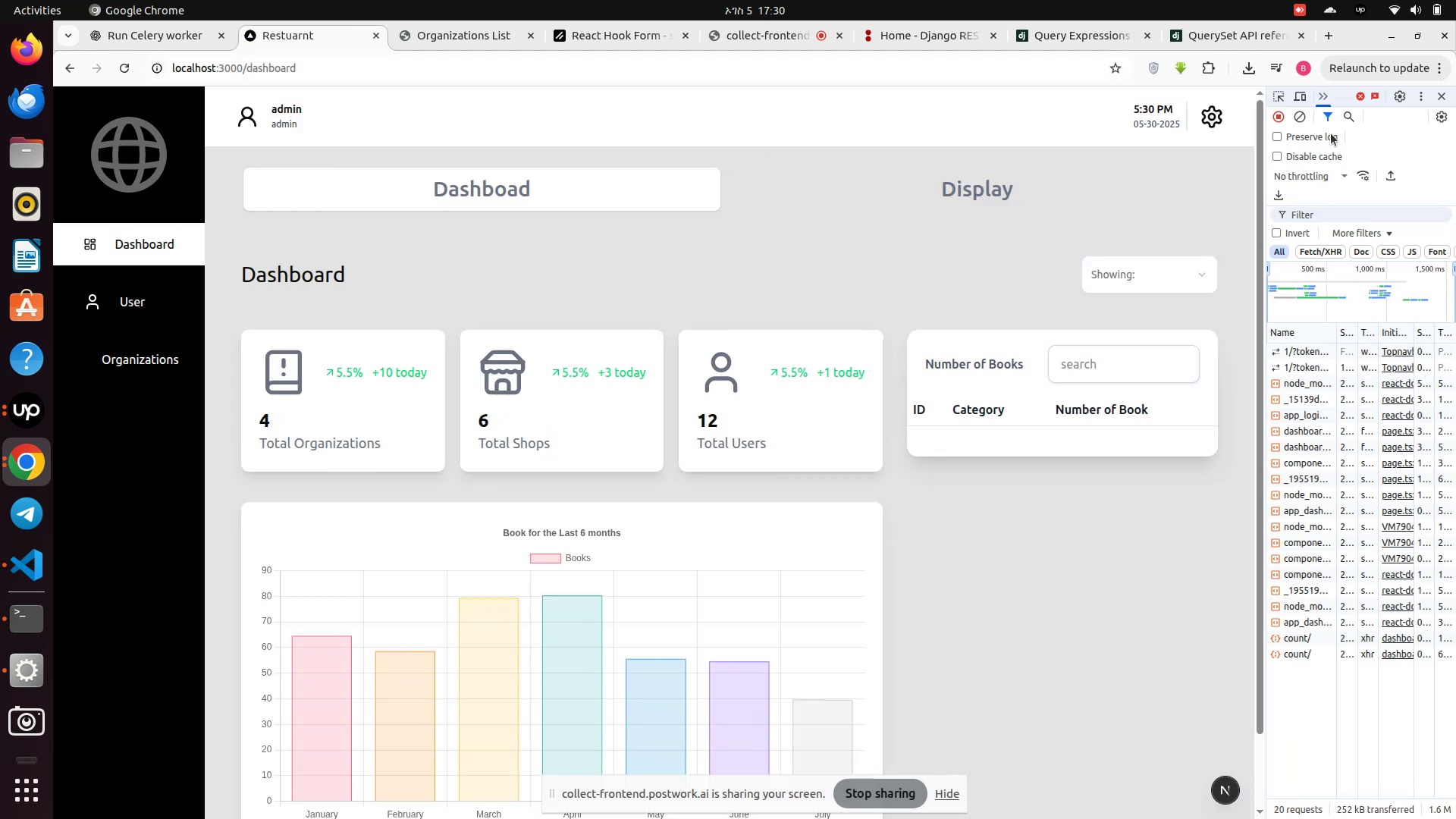 
left_click([1310, 120])
 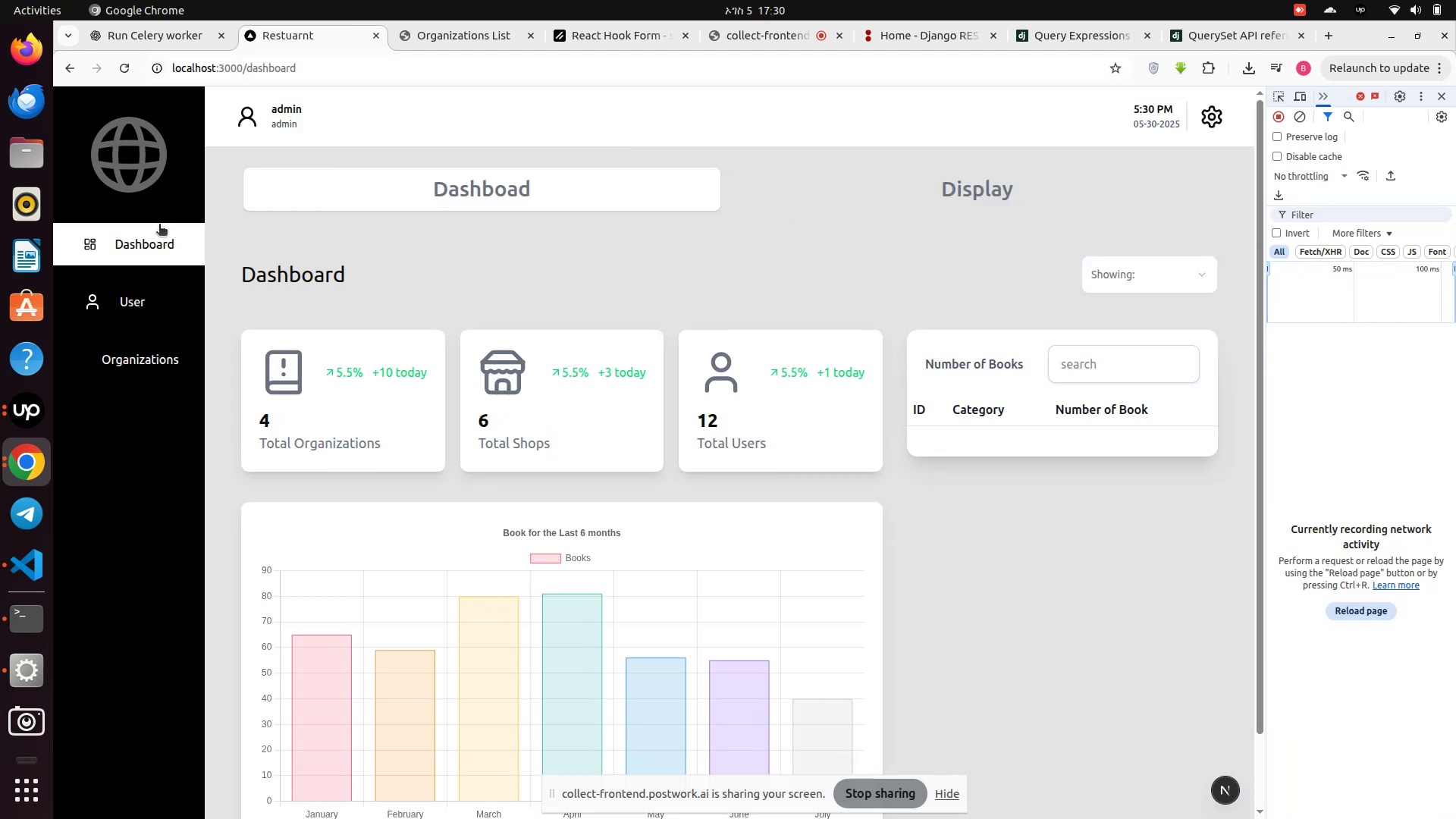 
left_click([123, 316])
 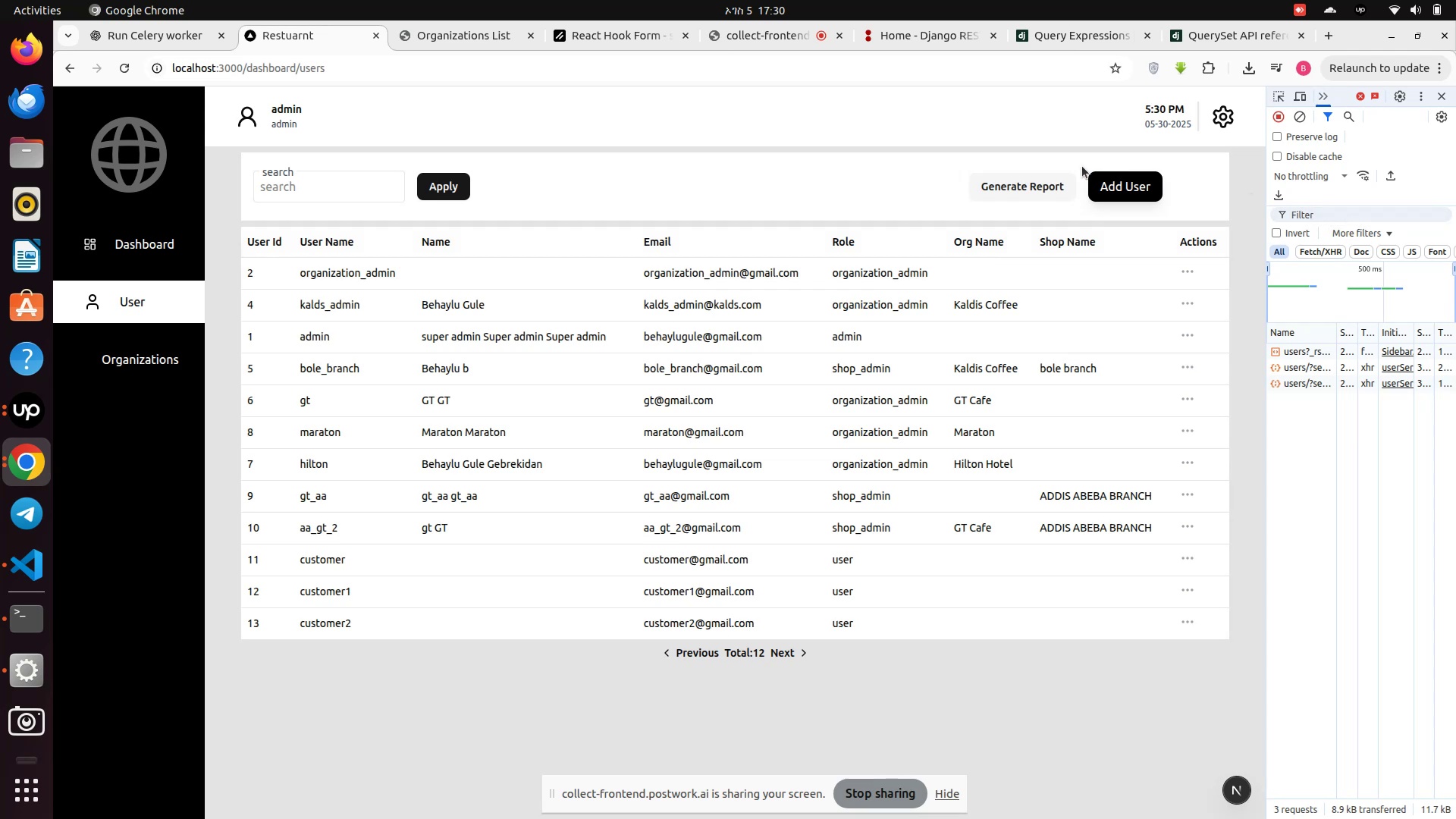 
left_click([1009, 187])
 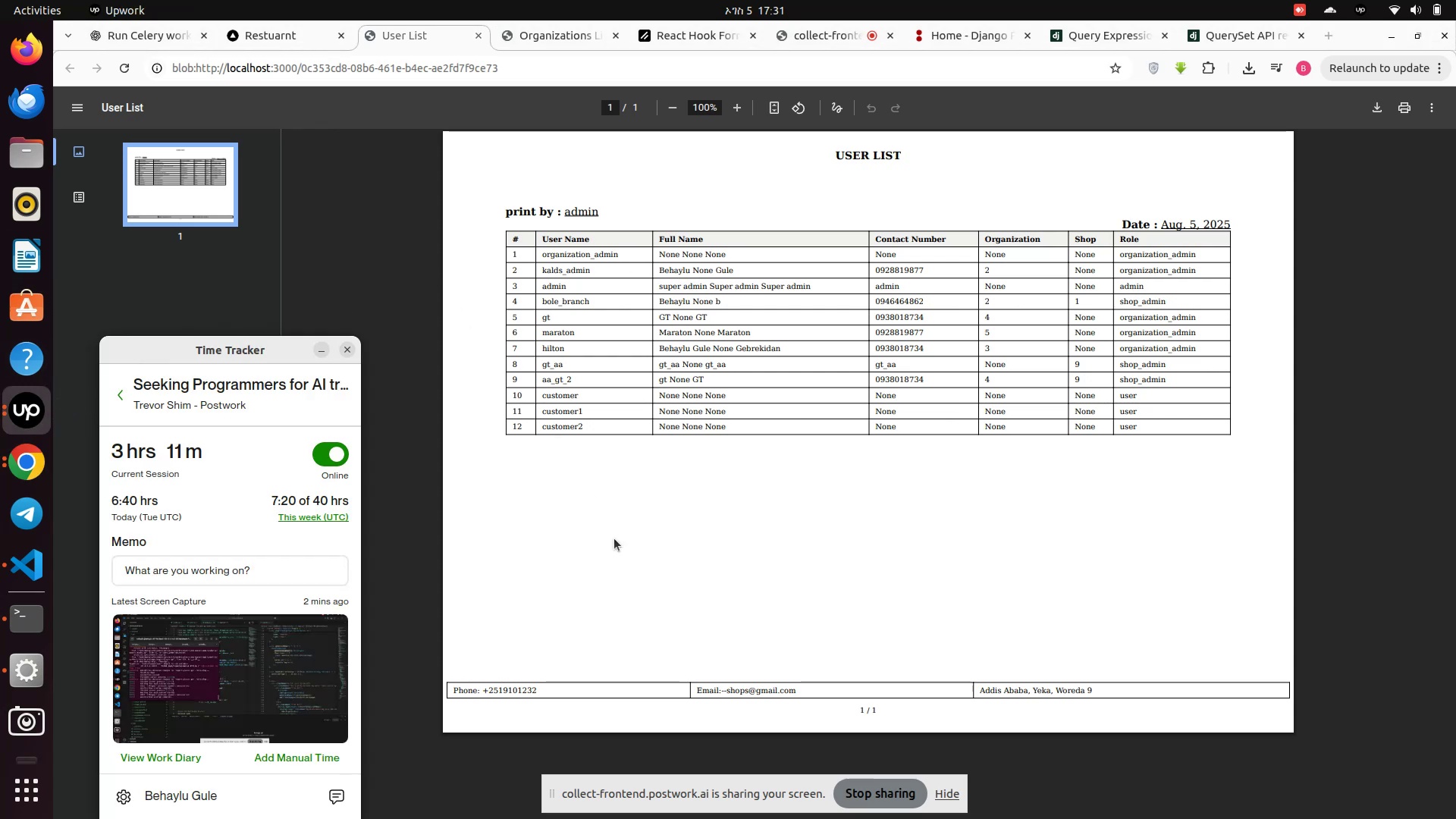 
wait(26.8)
 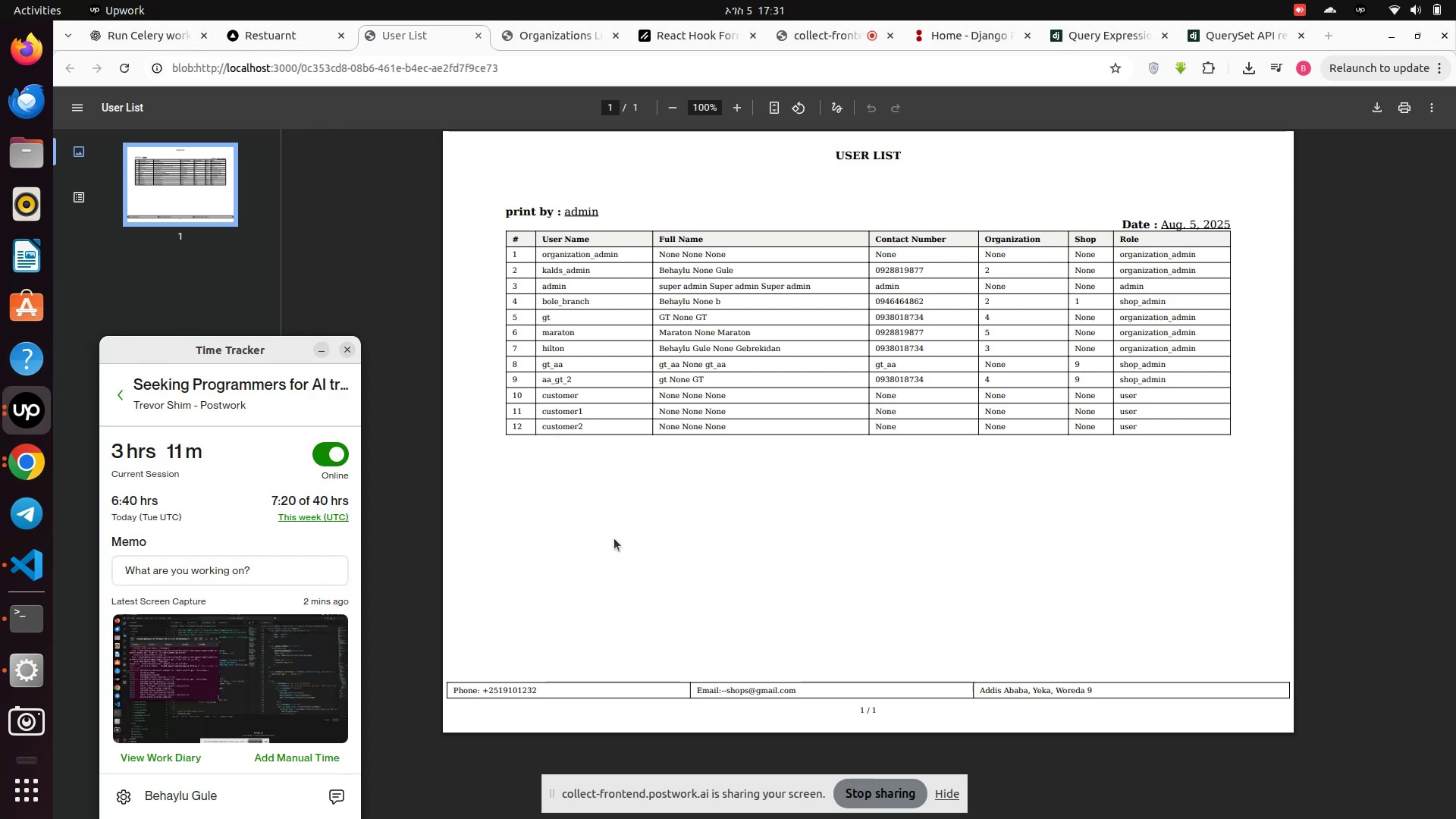 
left_click([572, 500])
 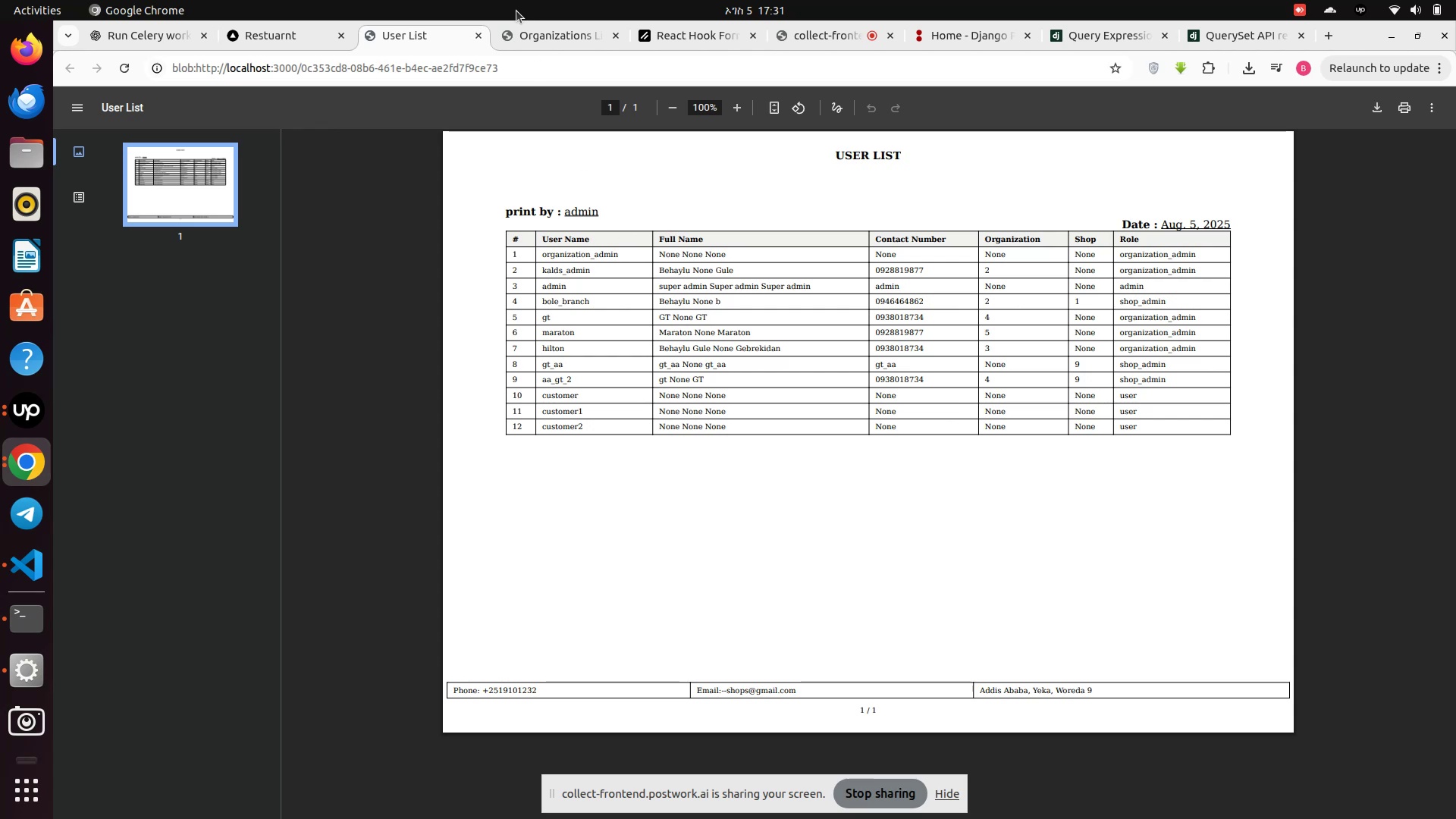 
wait(6.99)
 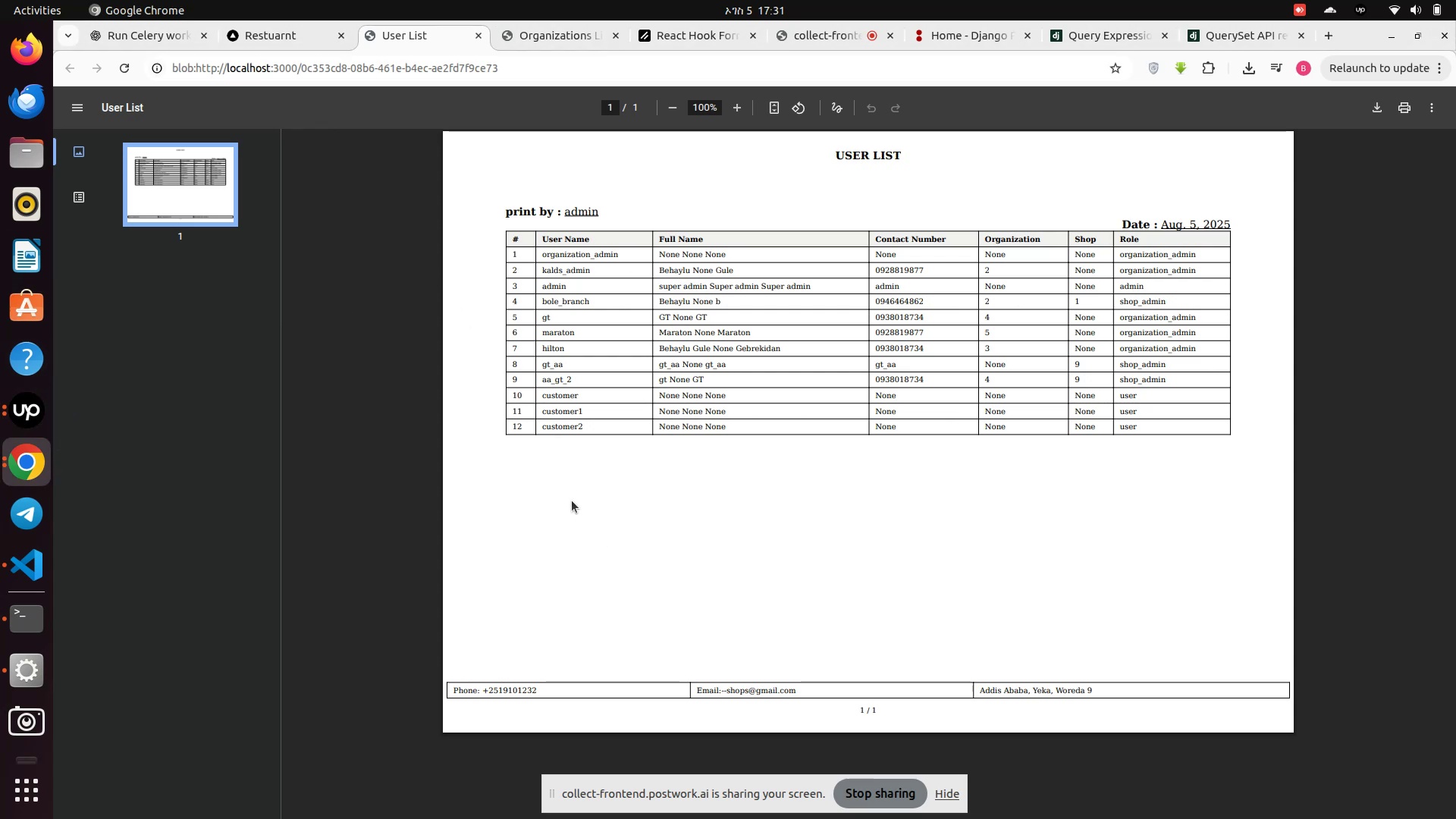 
left_click([479, 31])
 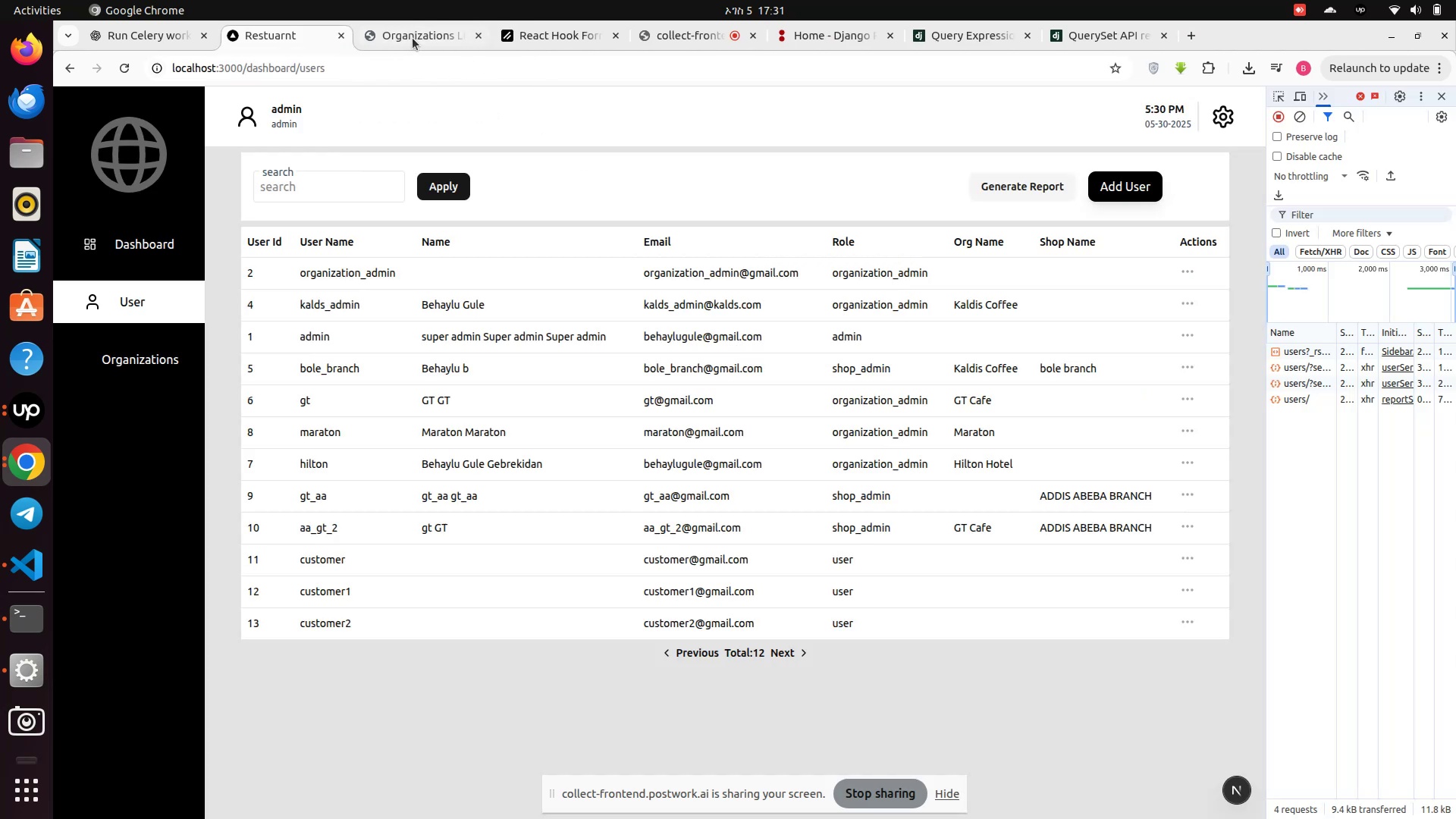 
left_click([412, 37])
 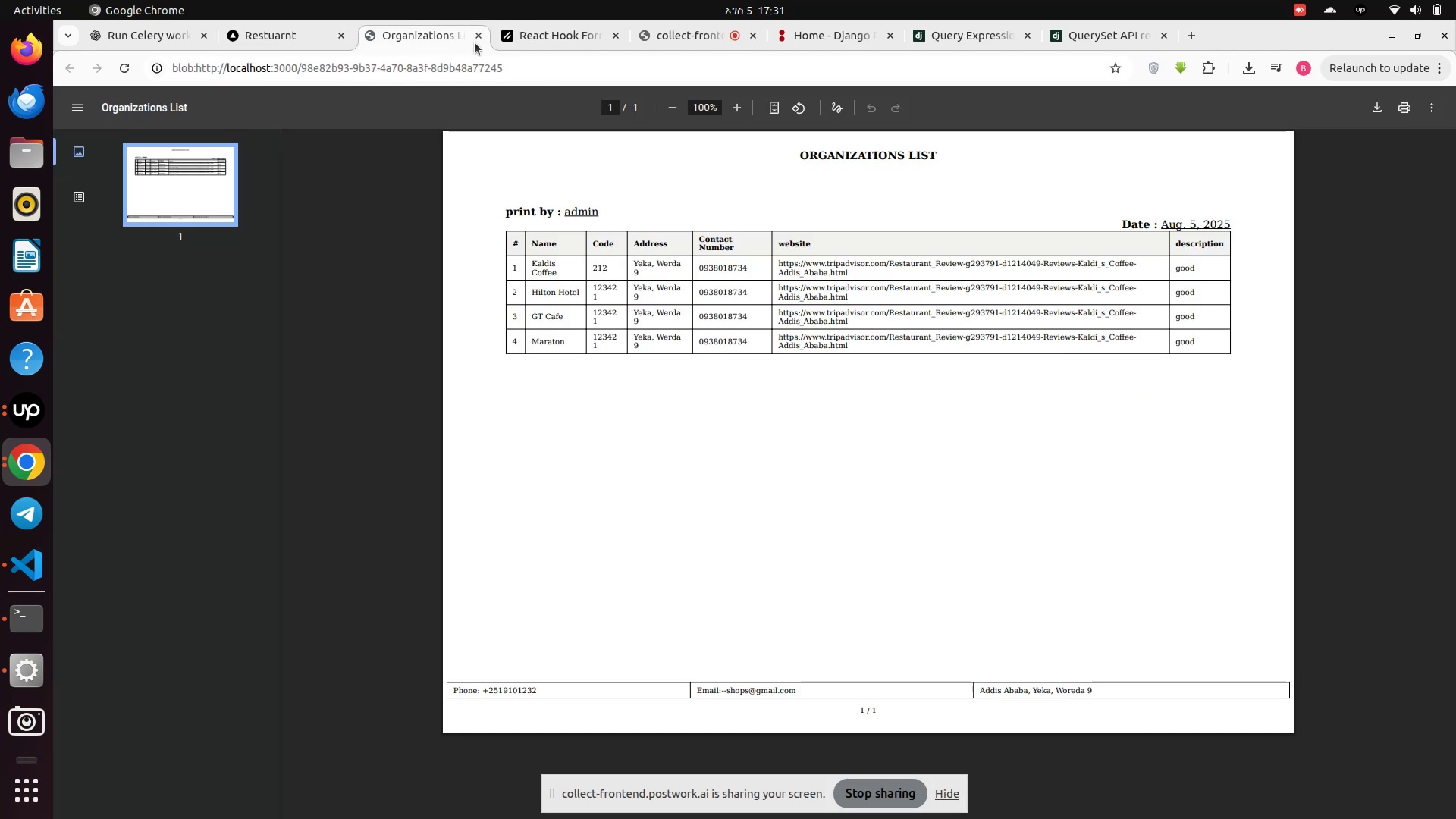 
left_click([475, 37])
 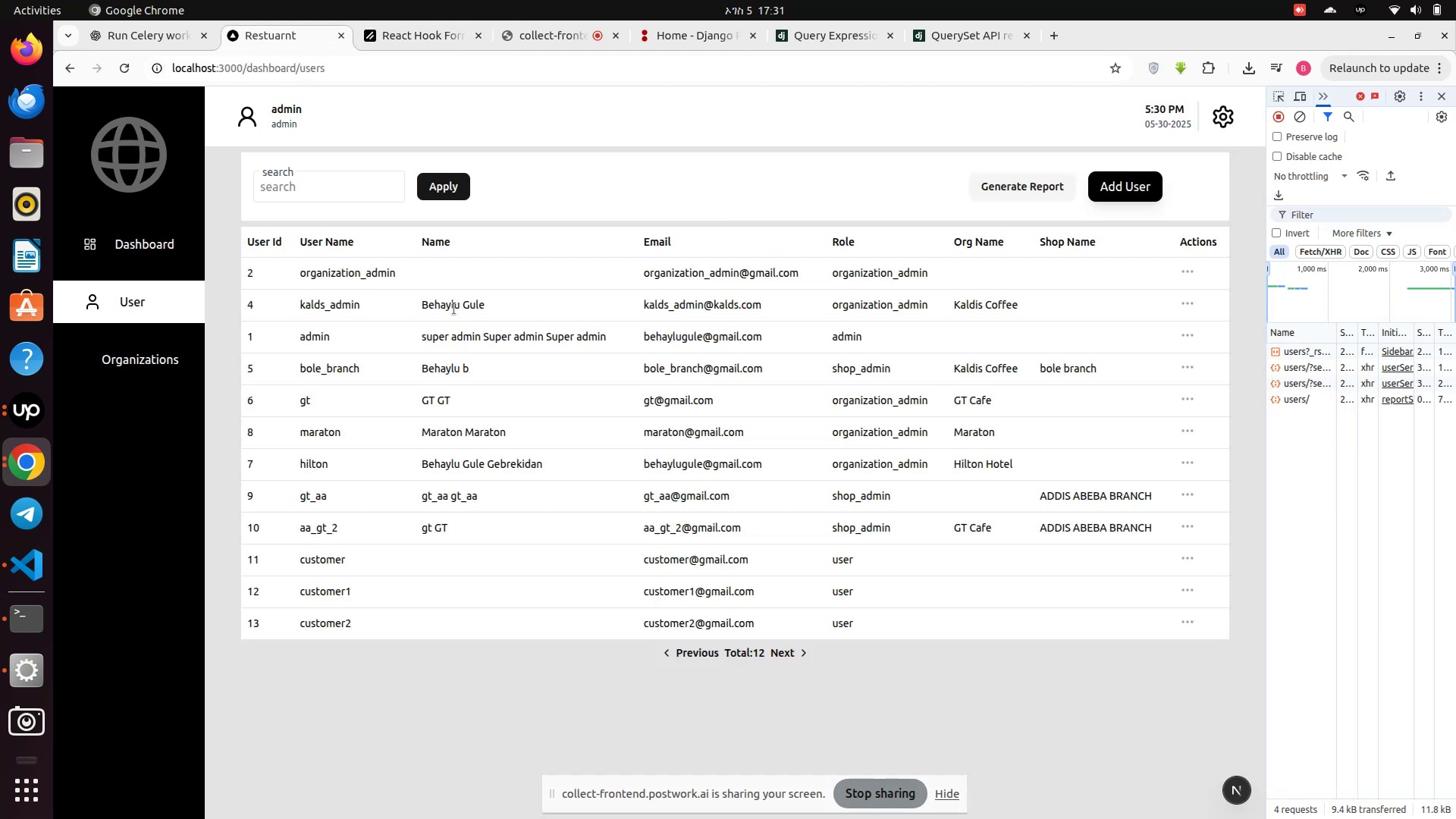 
scroll: coordinate [463, 327], scroll_direction: down, amount: 11.0
 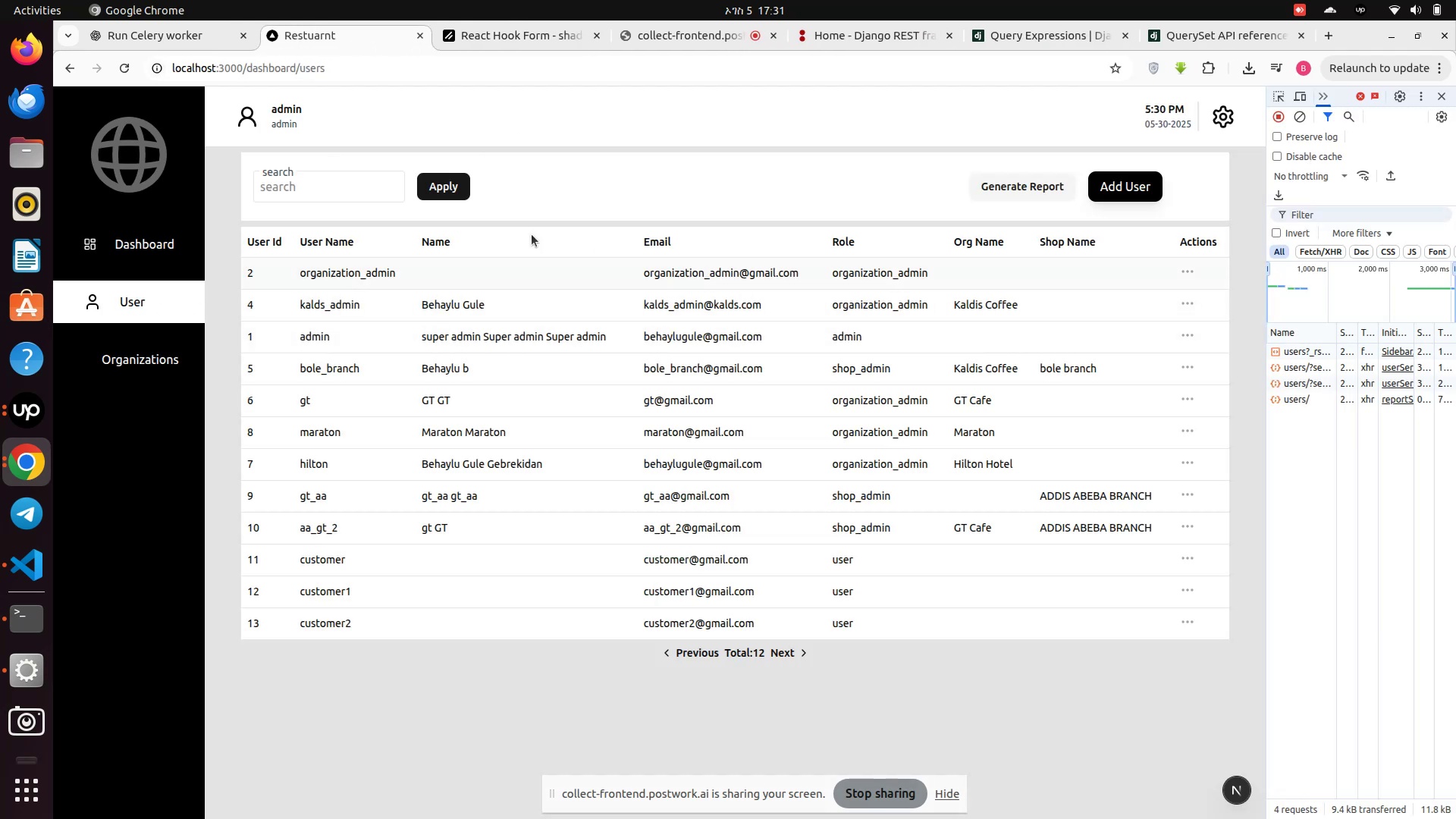 
left_click([344, 193])
 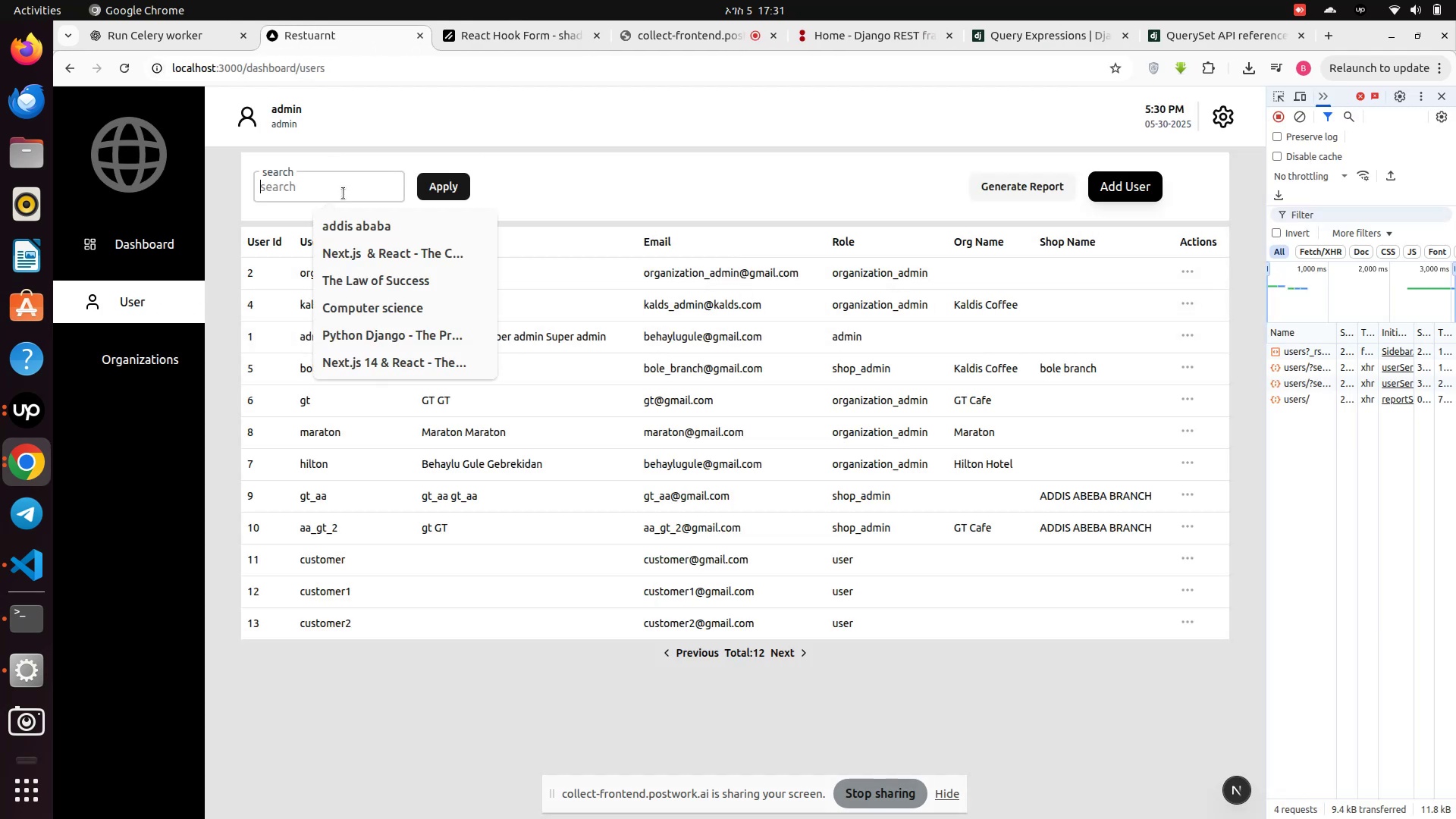 
type(gt)
 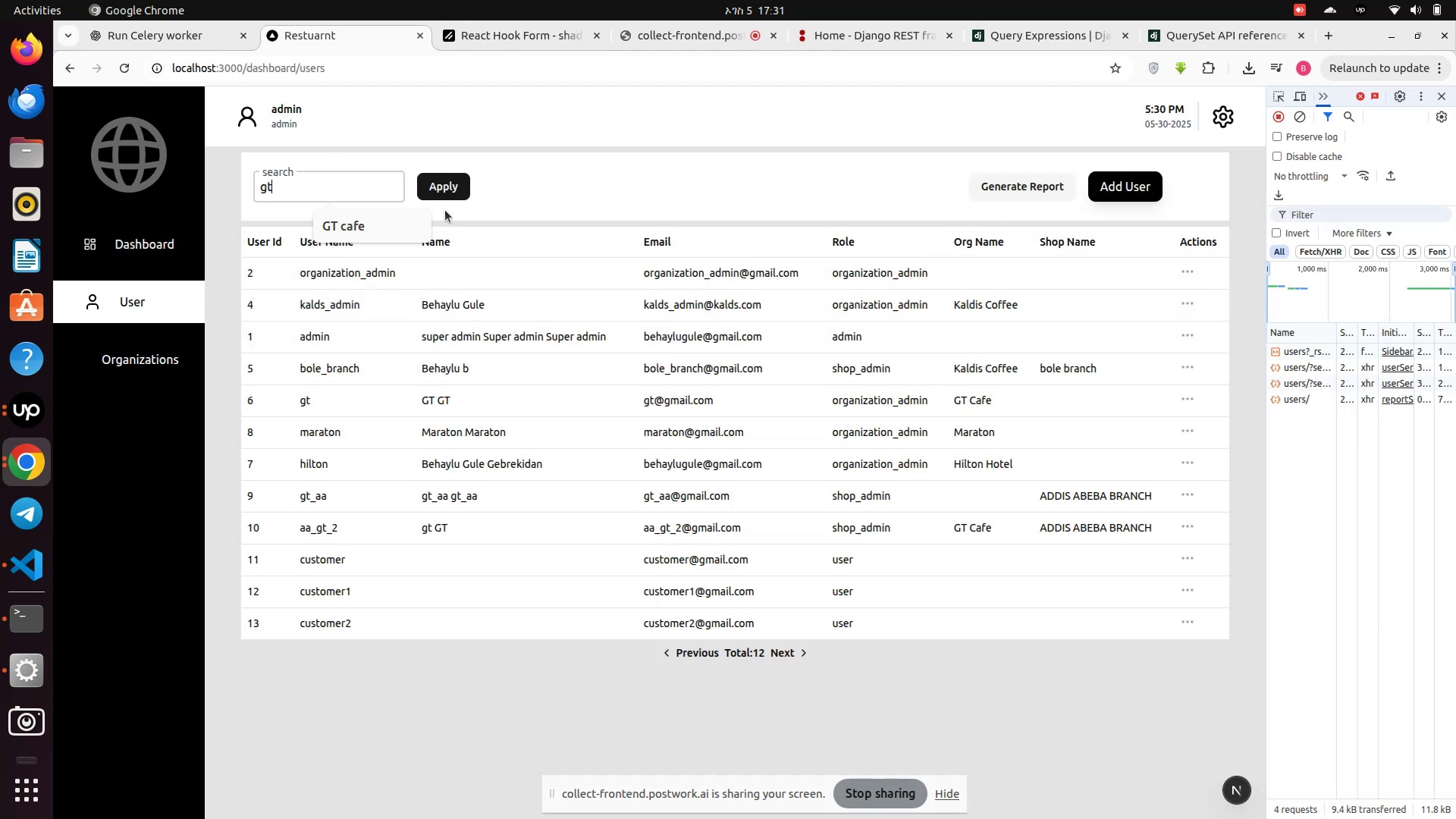 
left_click([449, 192])
 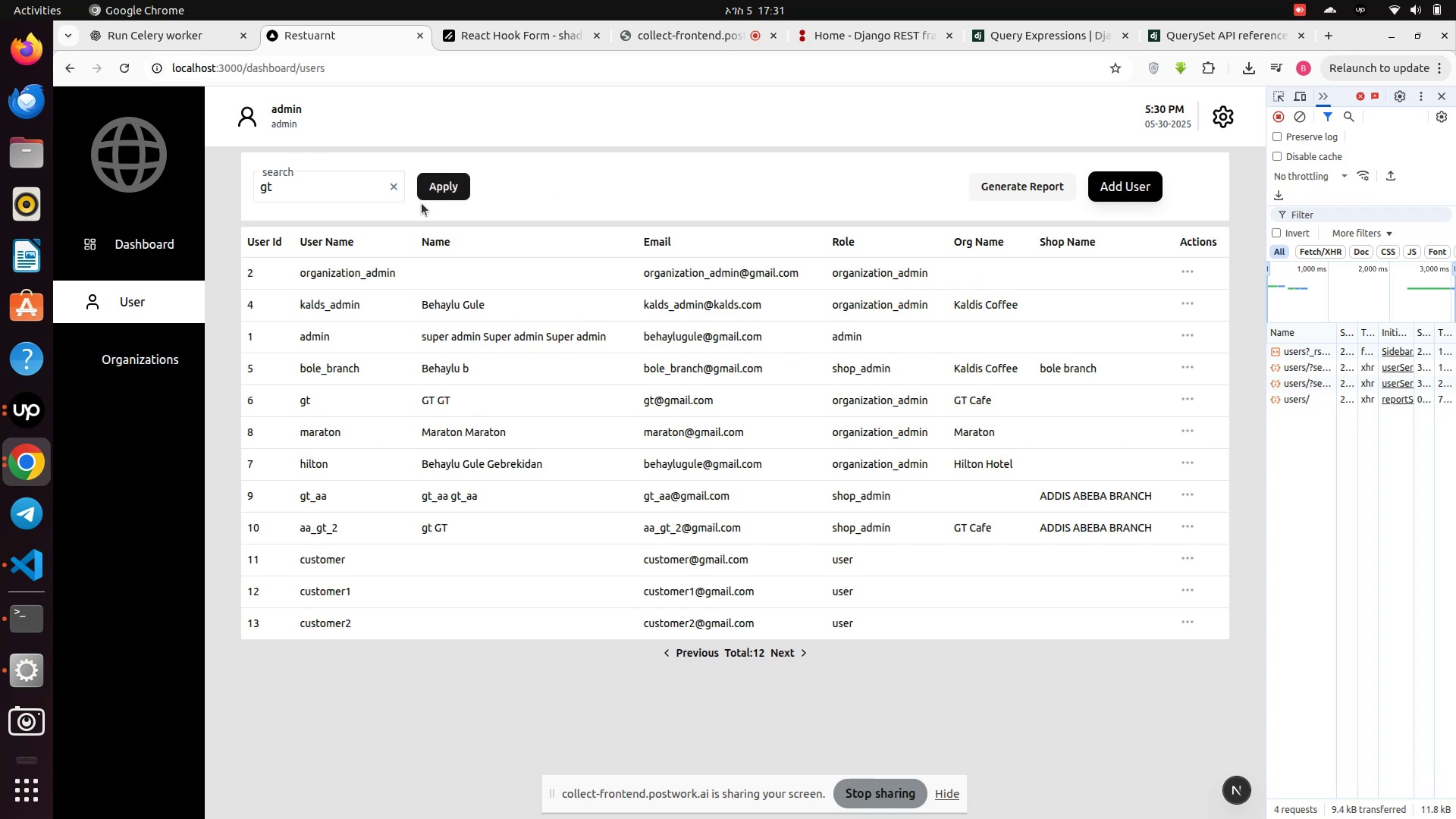 
left_click([449, 195])
 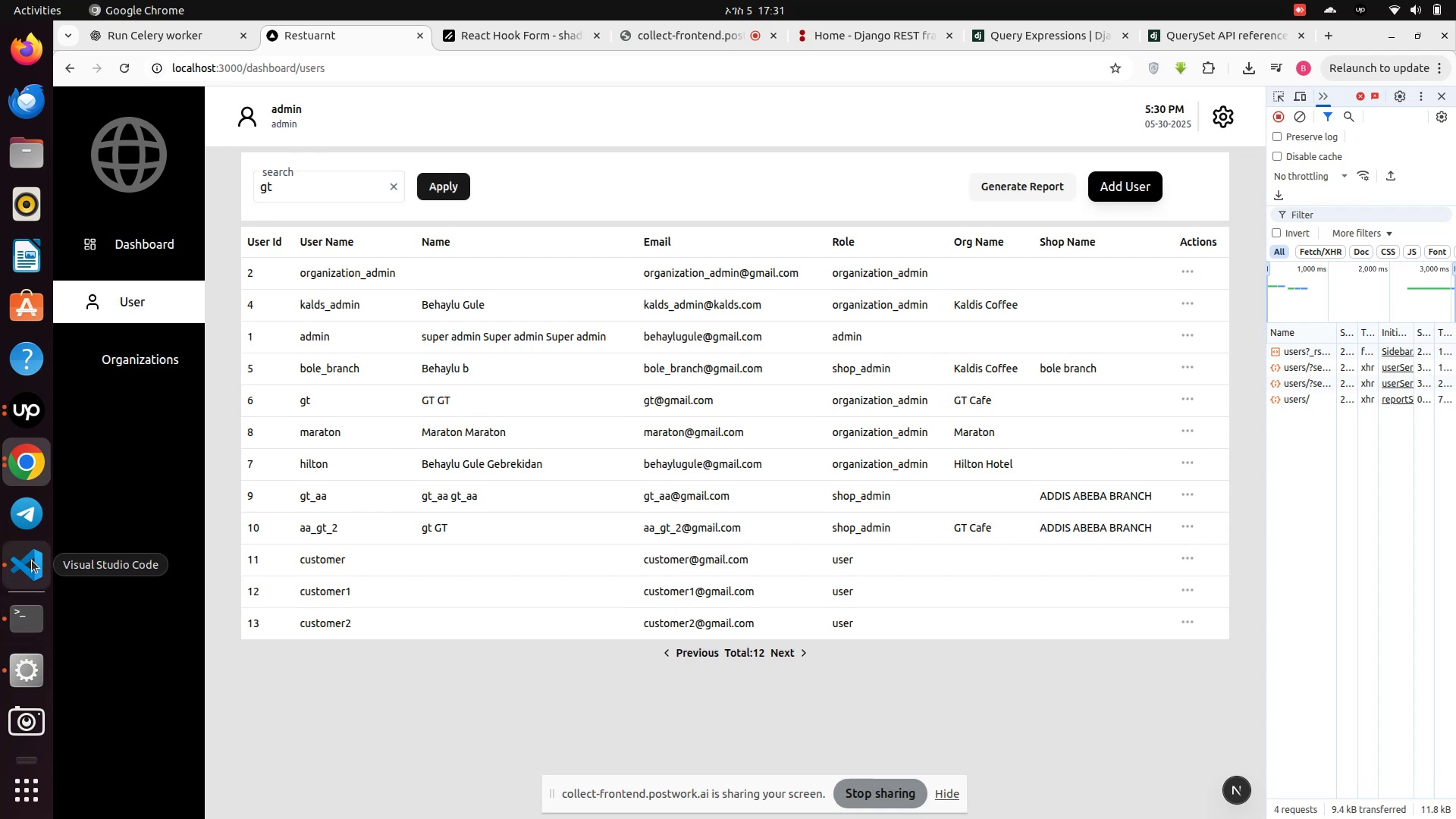 
left_click([32, 560])
 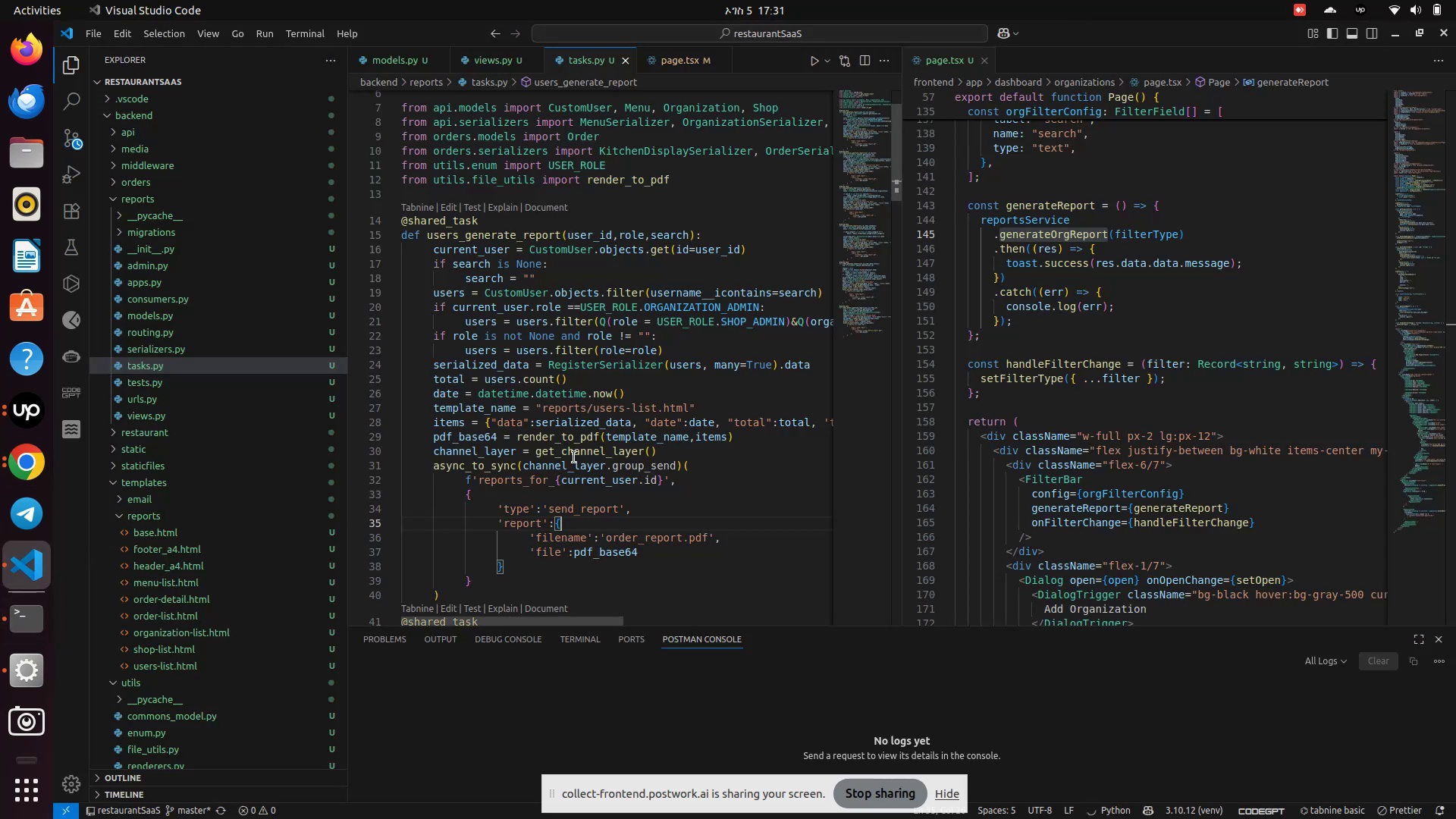 
scroll: coordinate [535, 419], scroll_direction: none, amount: 0.0
 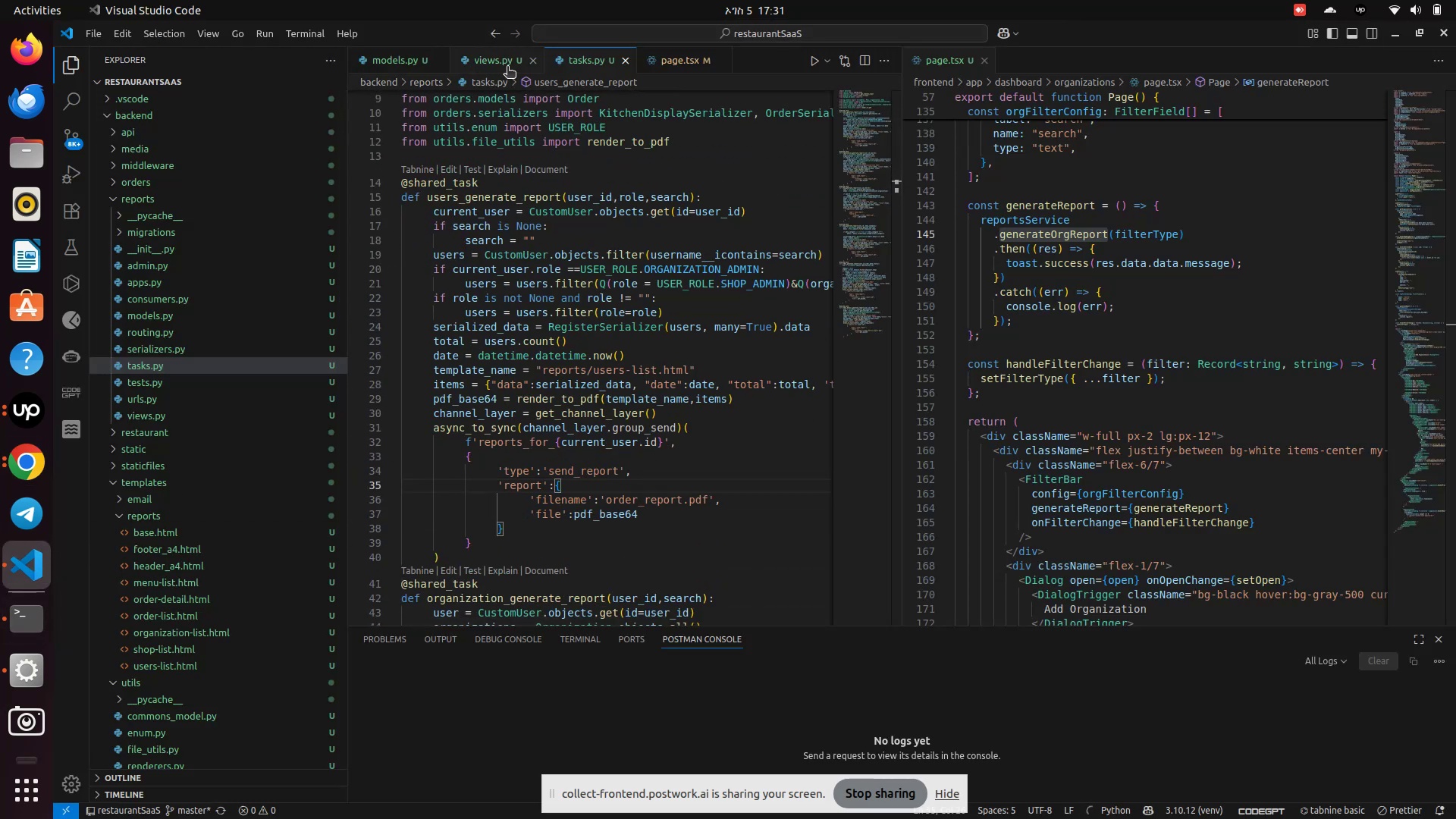 
left_click([677, 62])
 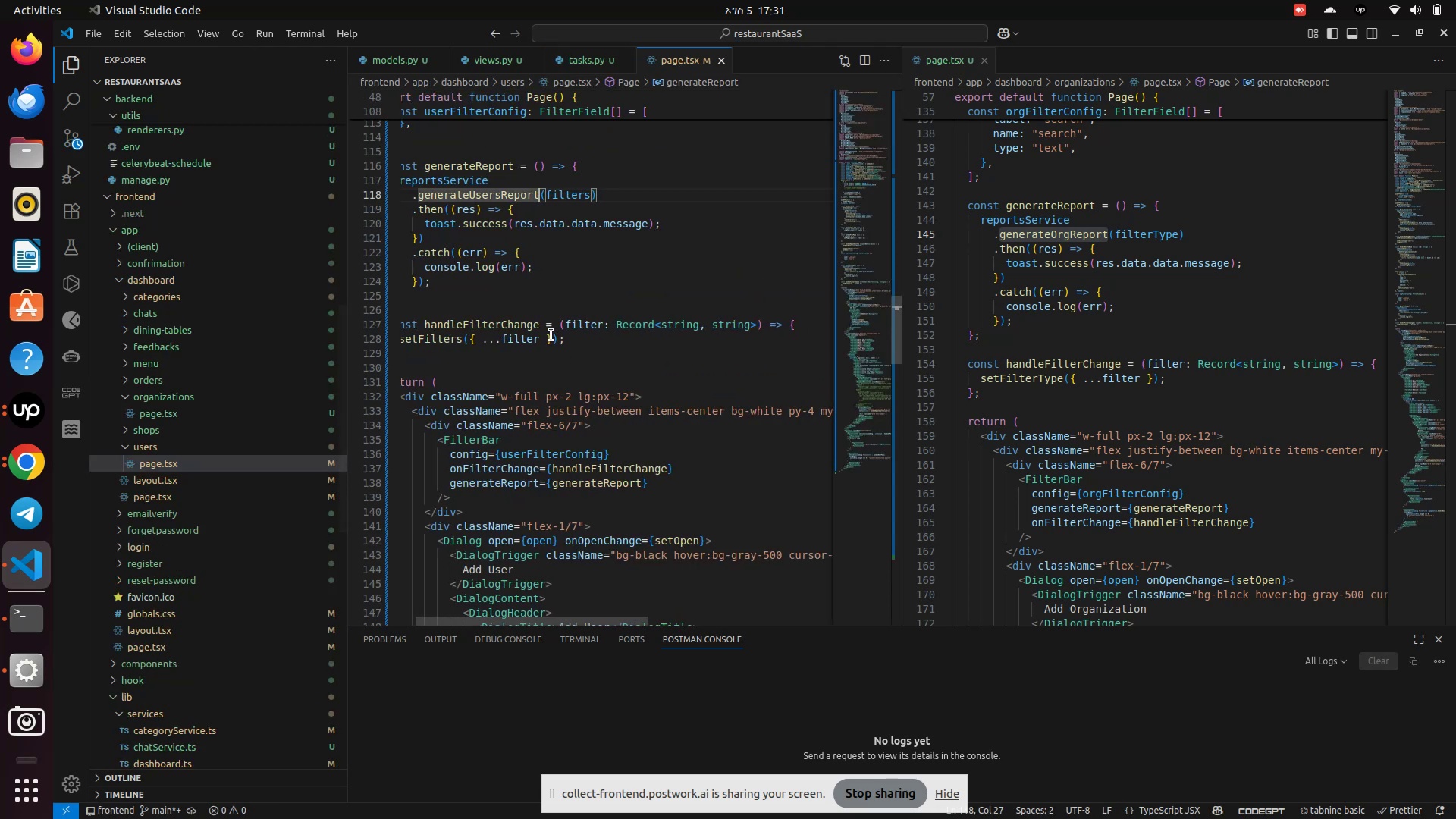 
left_click([526, 289])
 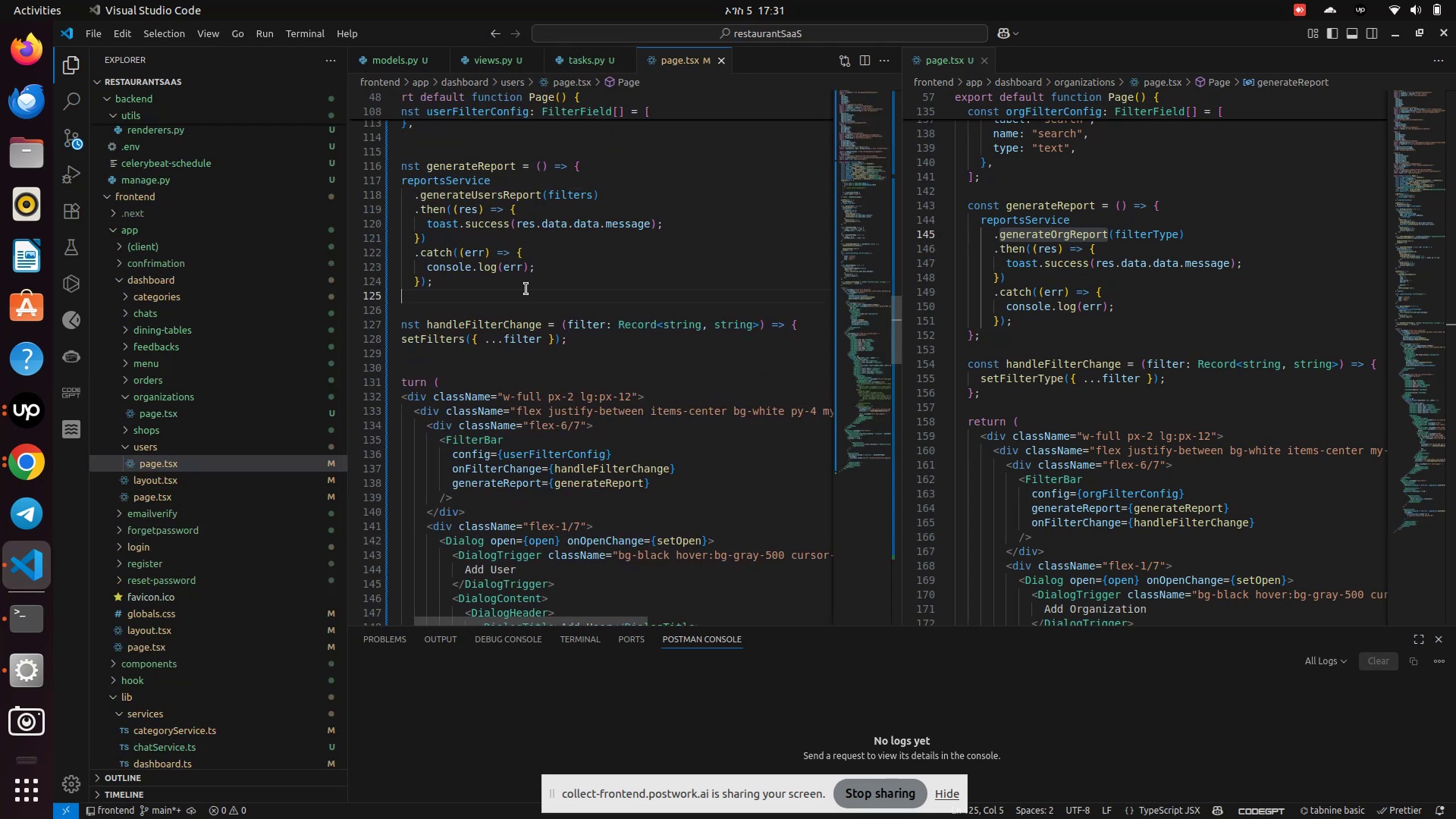 
scroll: coordinate [526, 289], scroll_direction: up, amount: 3.0
 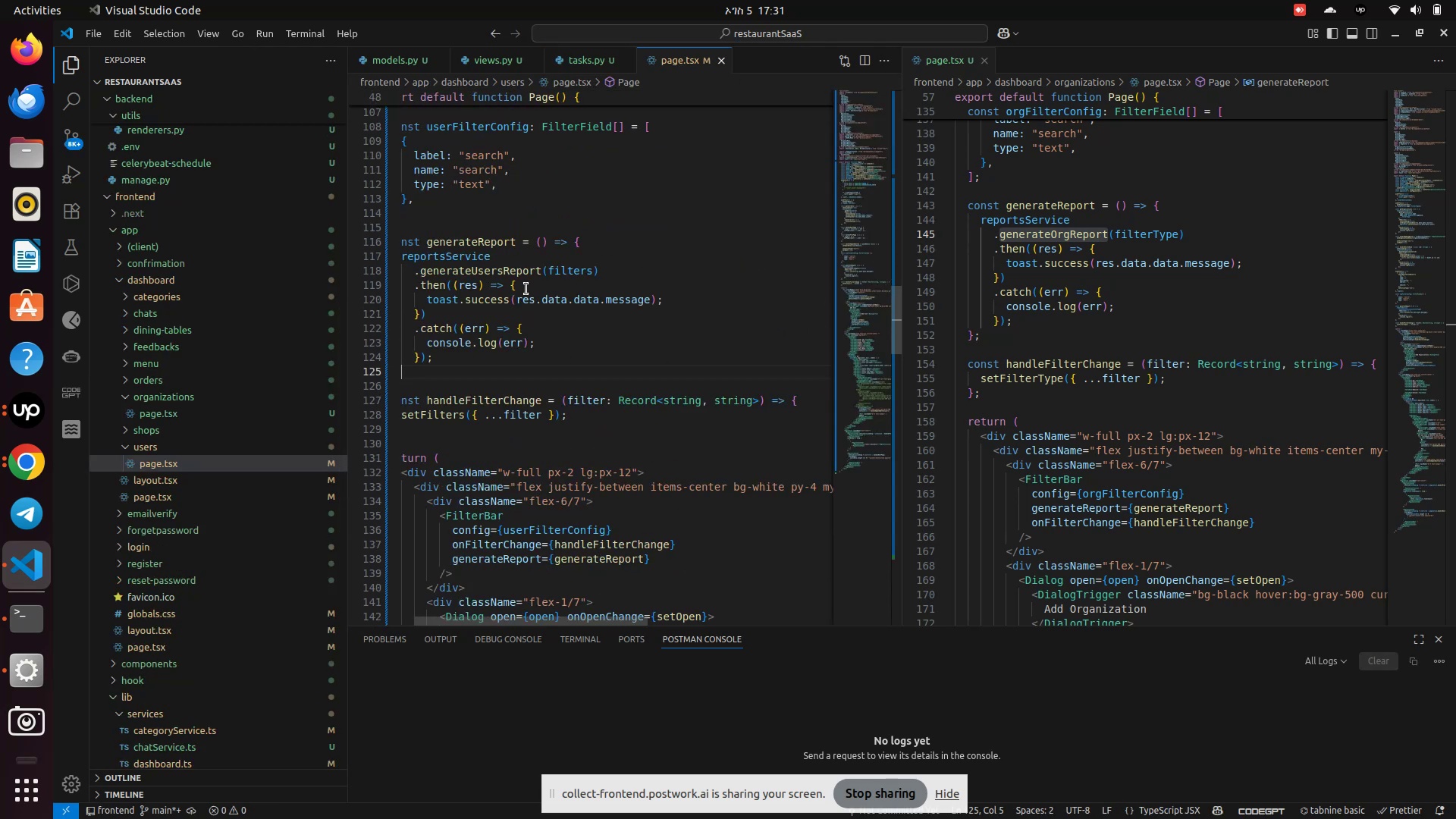 
scroll: coordinate [536, 293], scroll_direction: none, amount: 0.0
 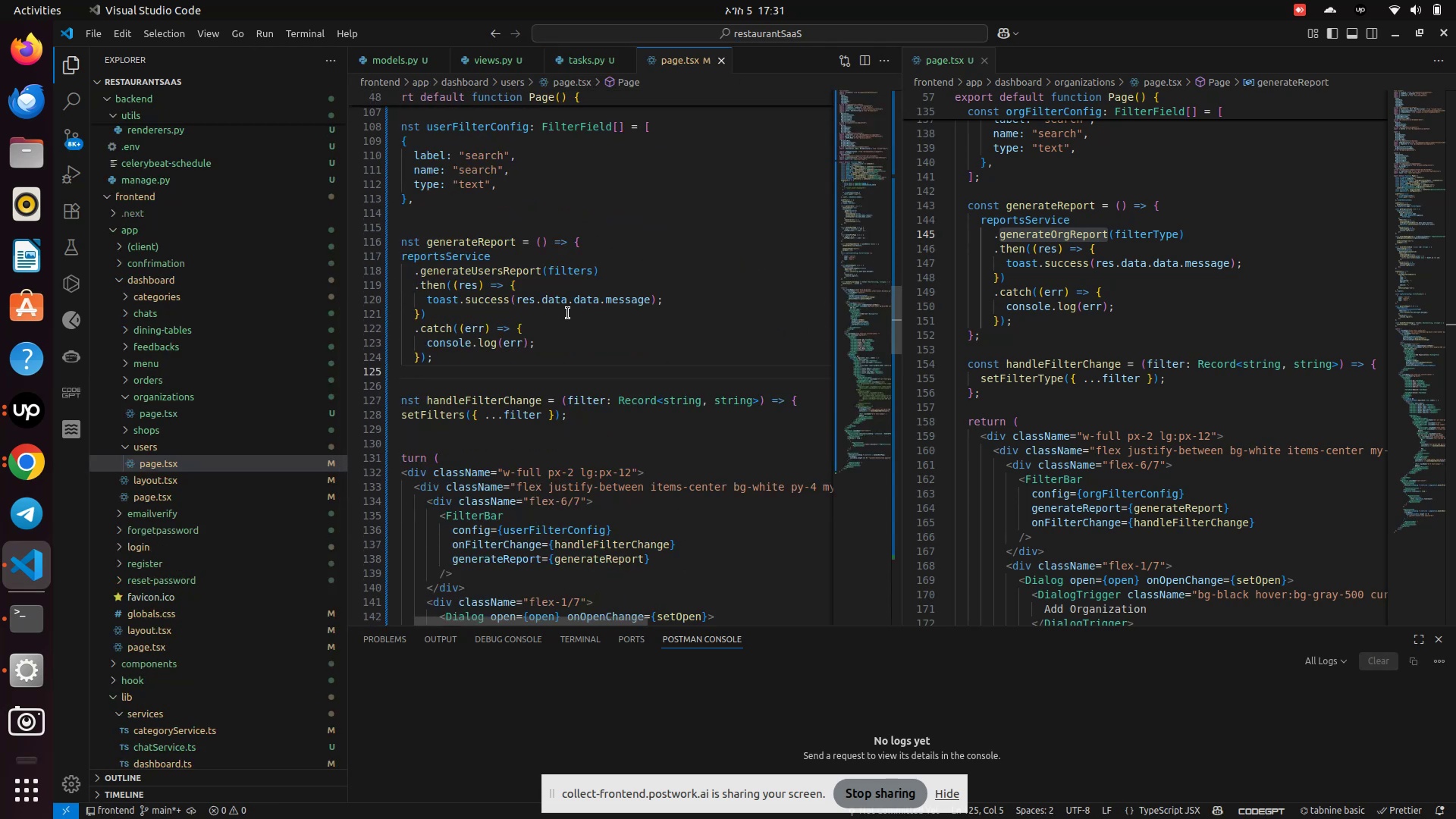 
scroll: coordinate [569, 314], scroll_direction: up, amount: 14.0
 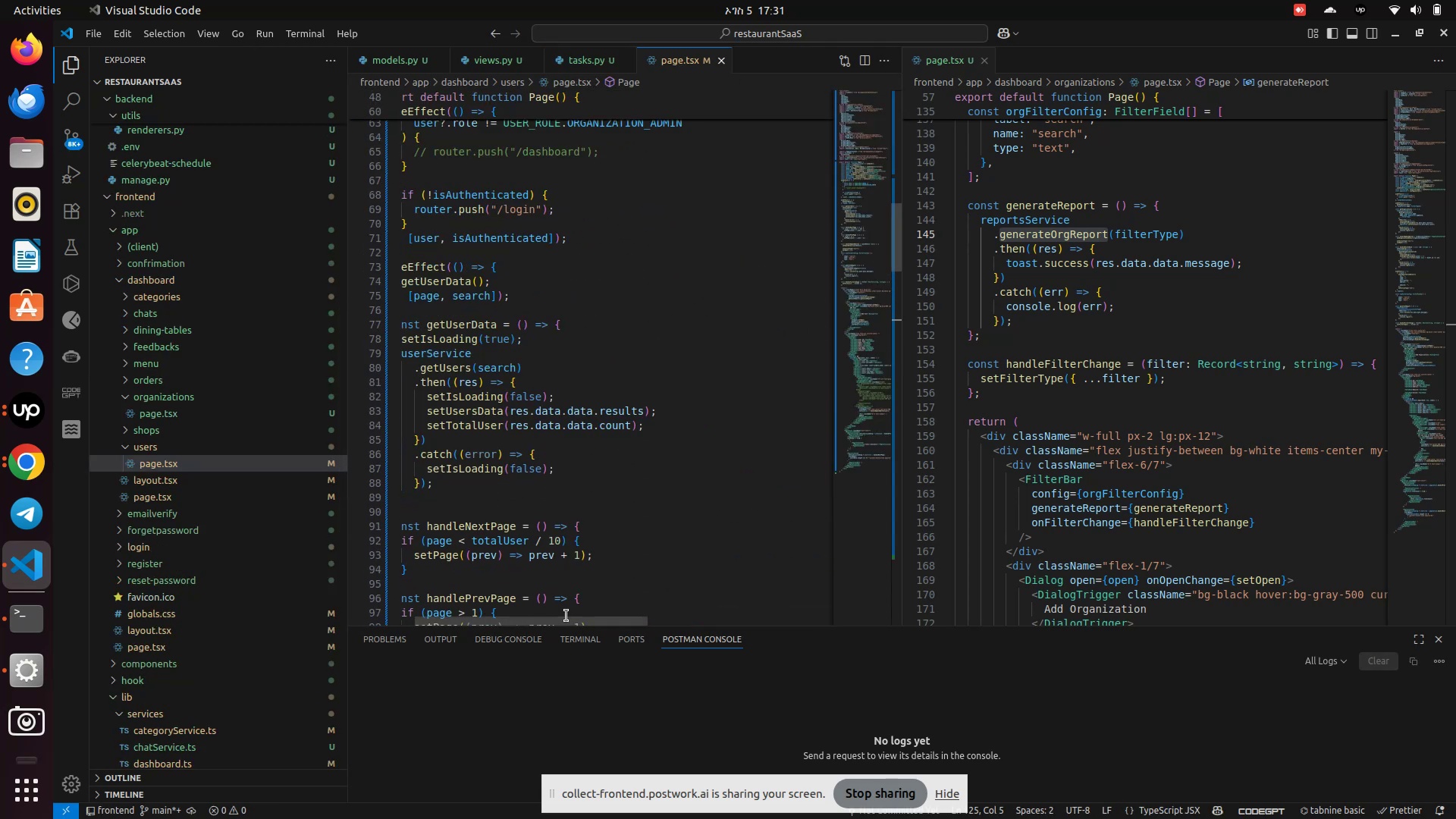 
left_click([565, 626])
 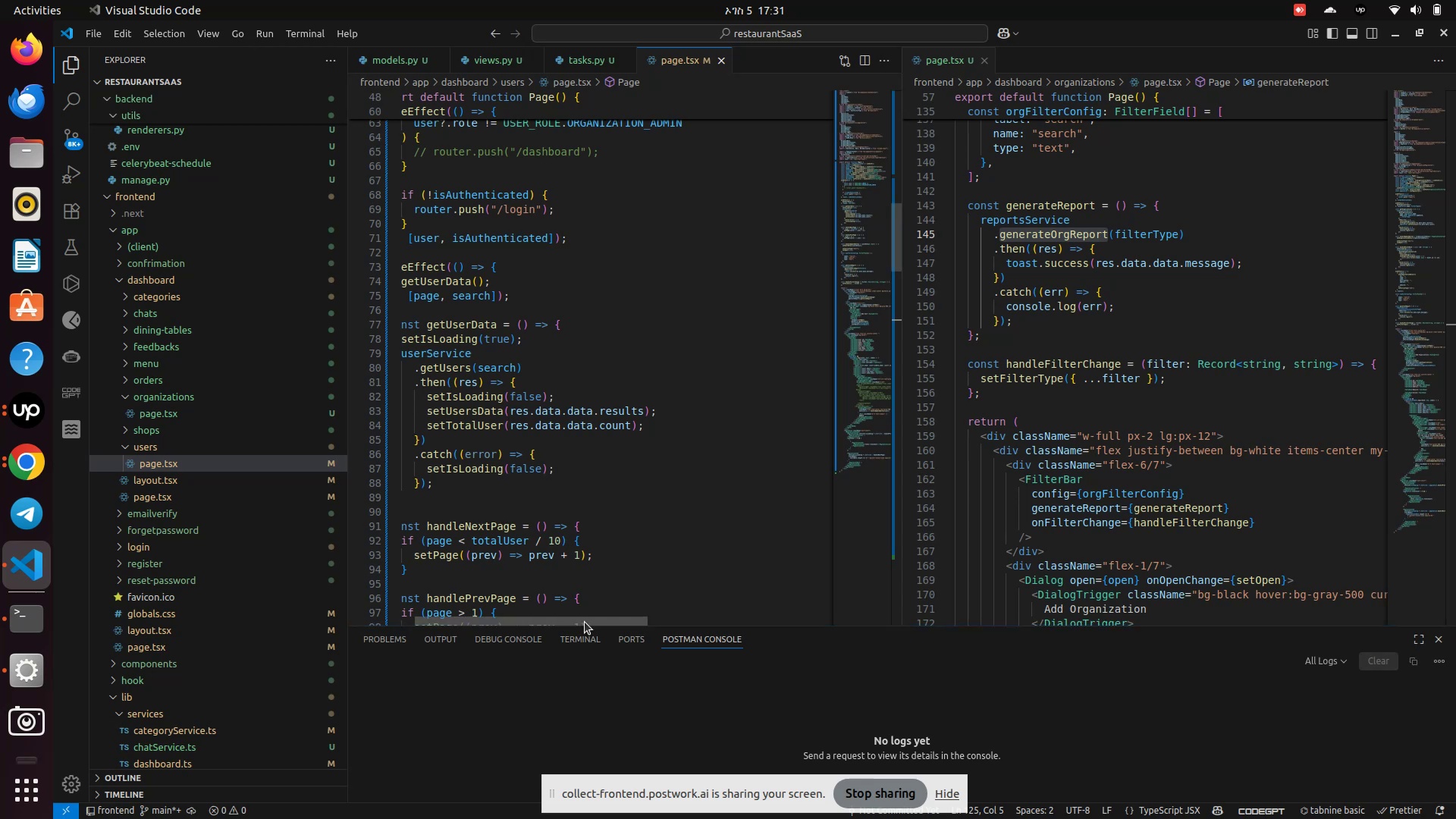 
left_click_drag(start_coordinate=[585, 622], to_coordinate=[379, 630])
 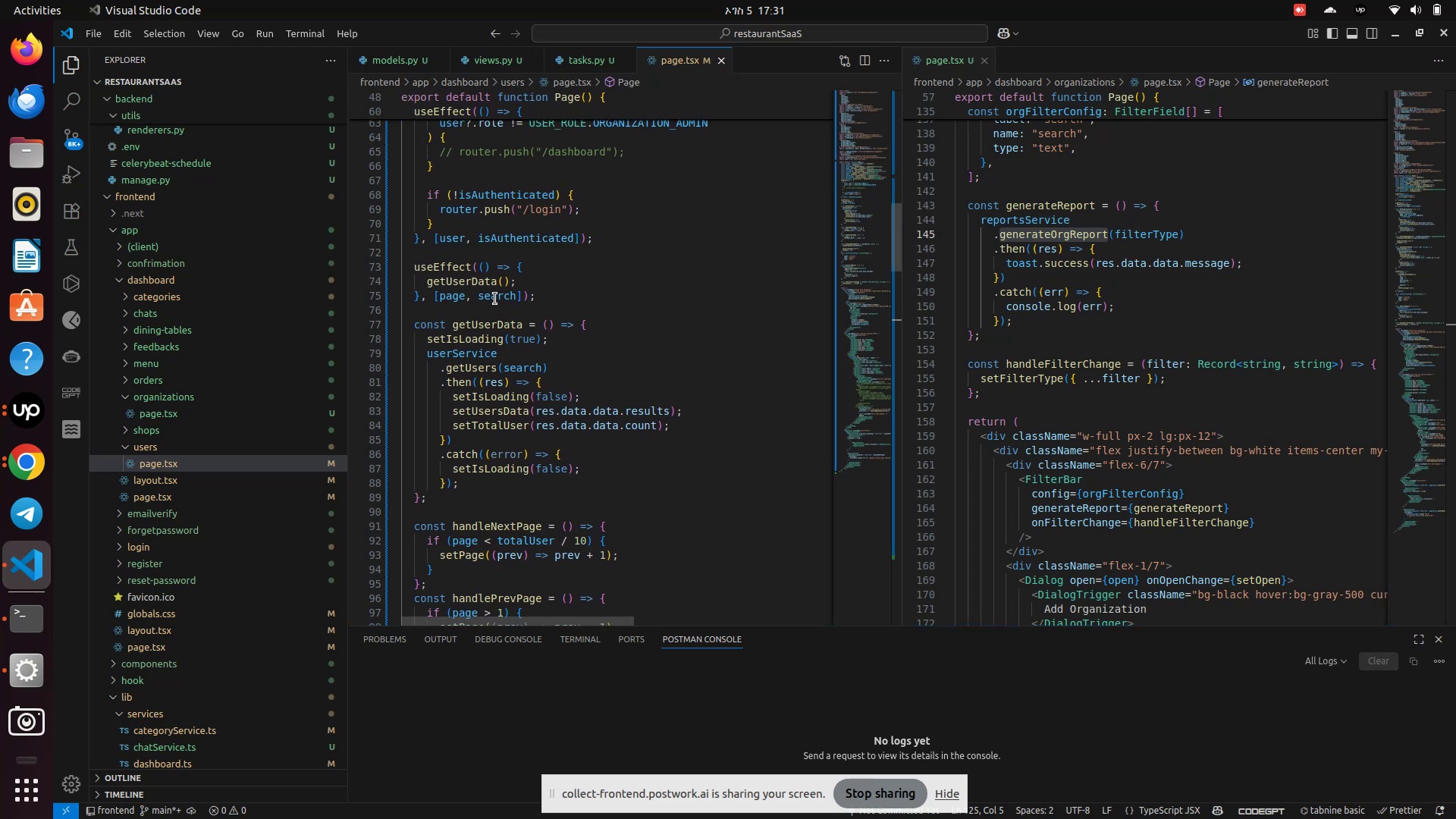 
double_click([494, 298])
 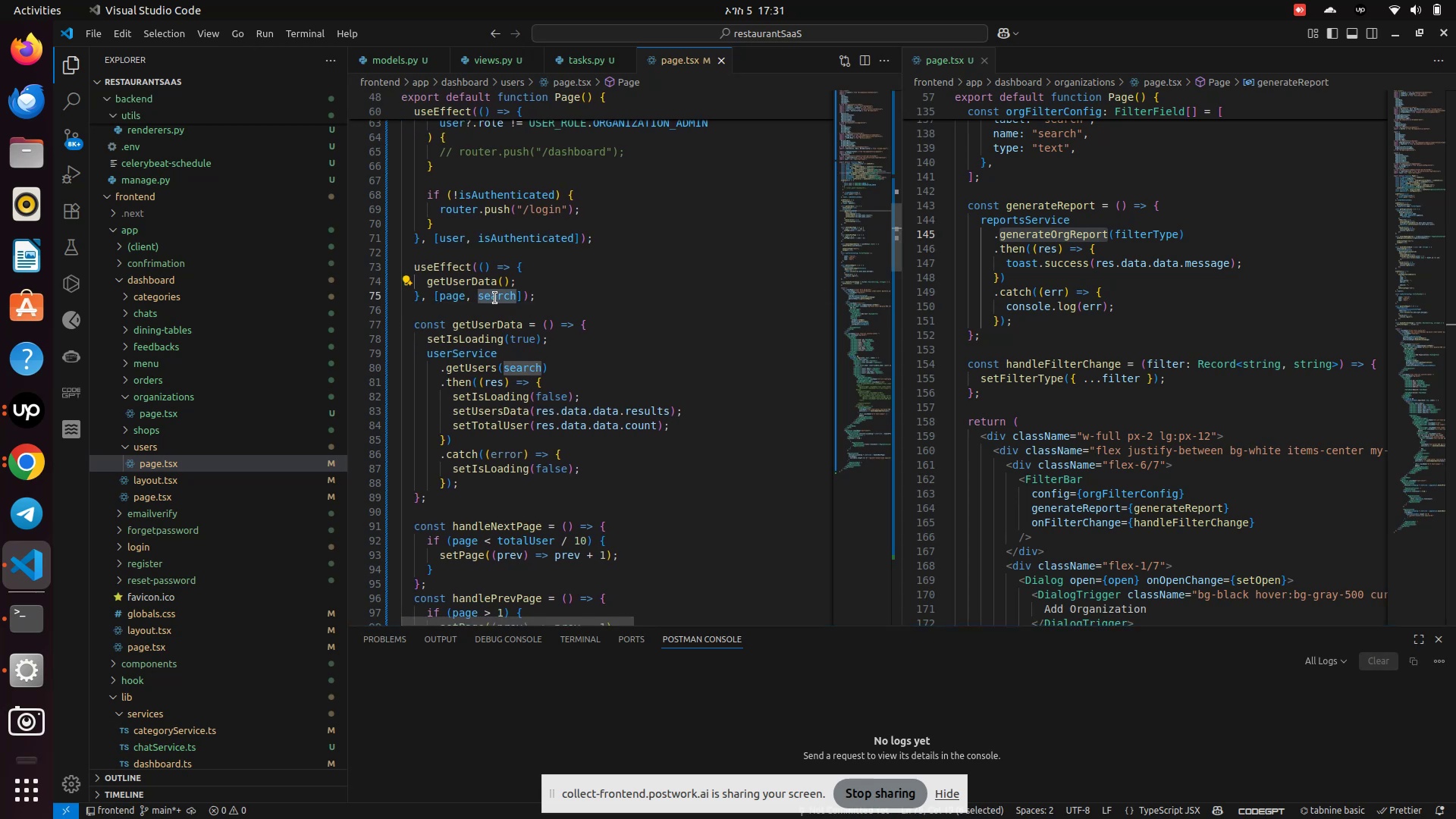 
key(Backspace)
 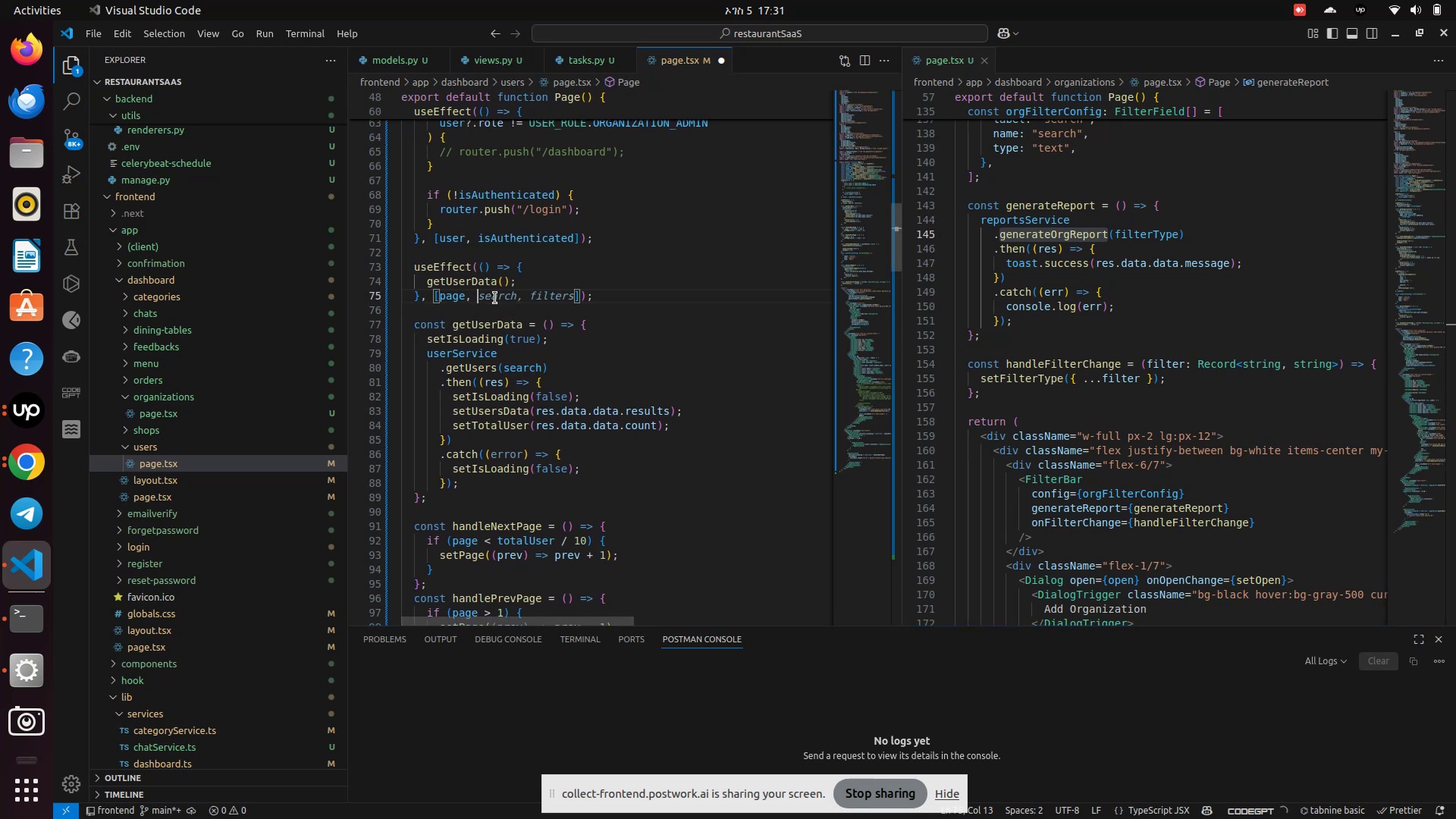 
type(filt)
 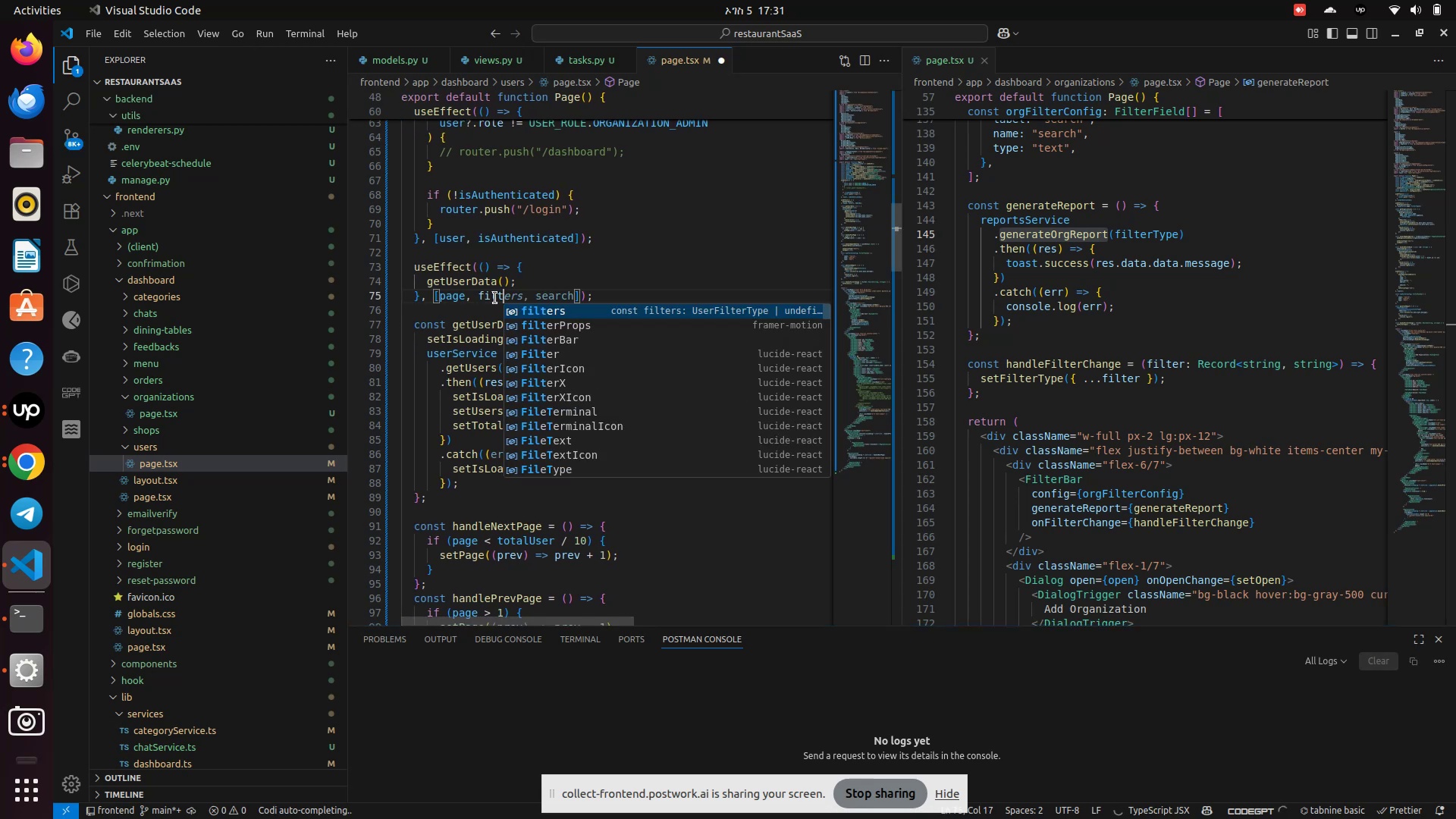 
key(Enter)
 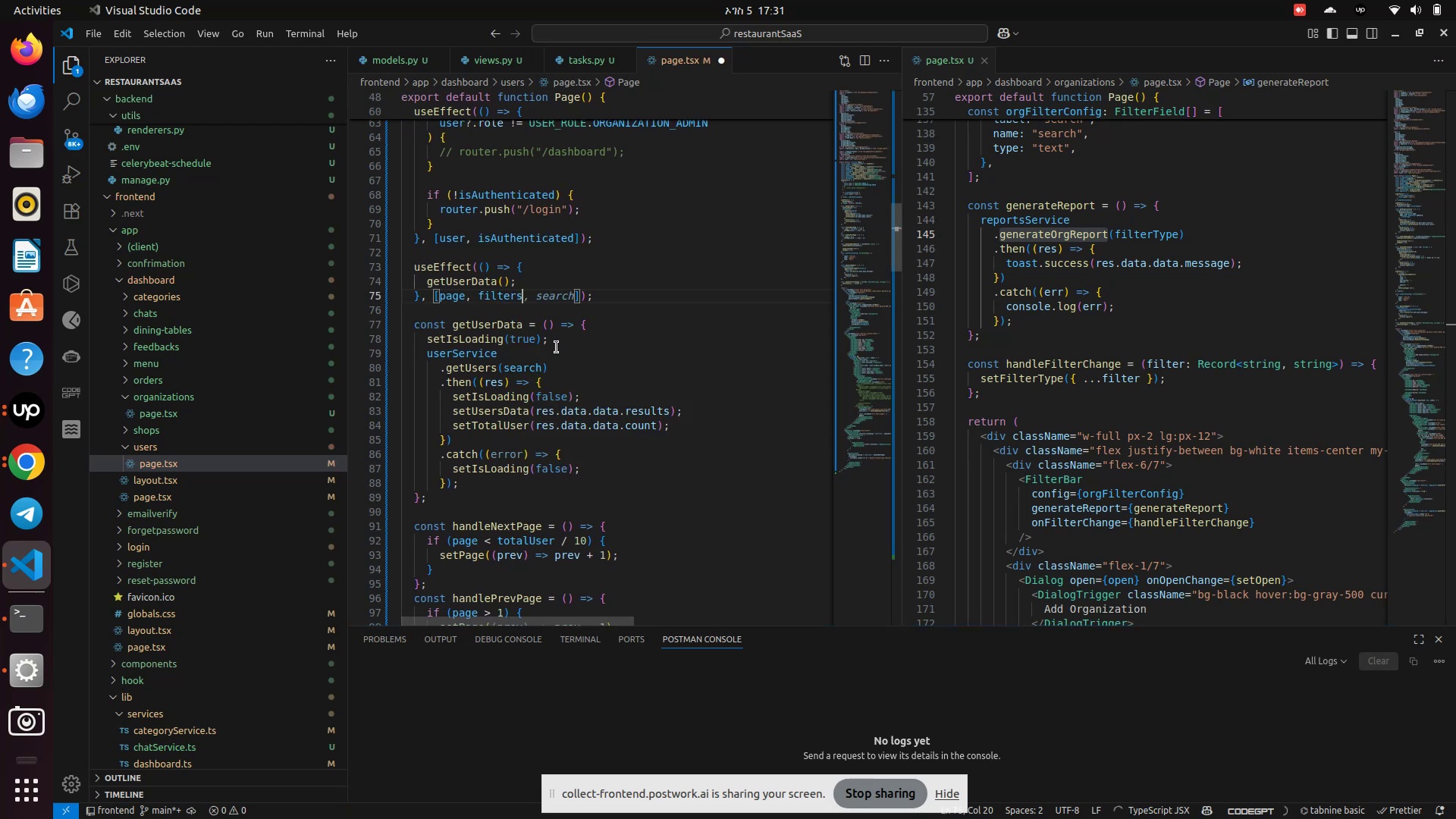 
left_click([557, 357])
 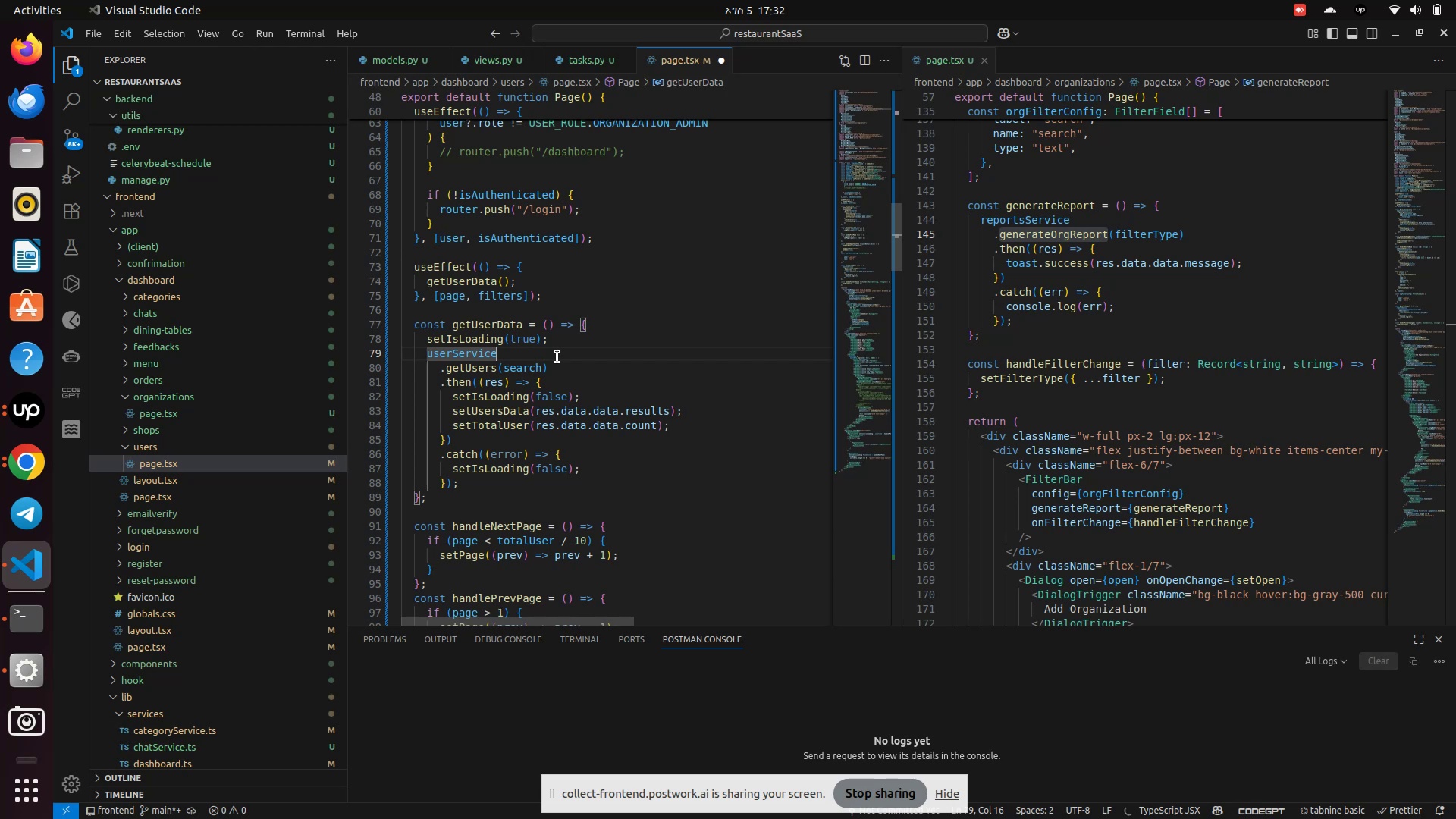 
key(Control+S)
 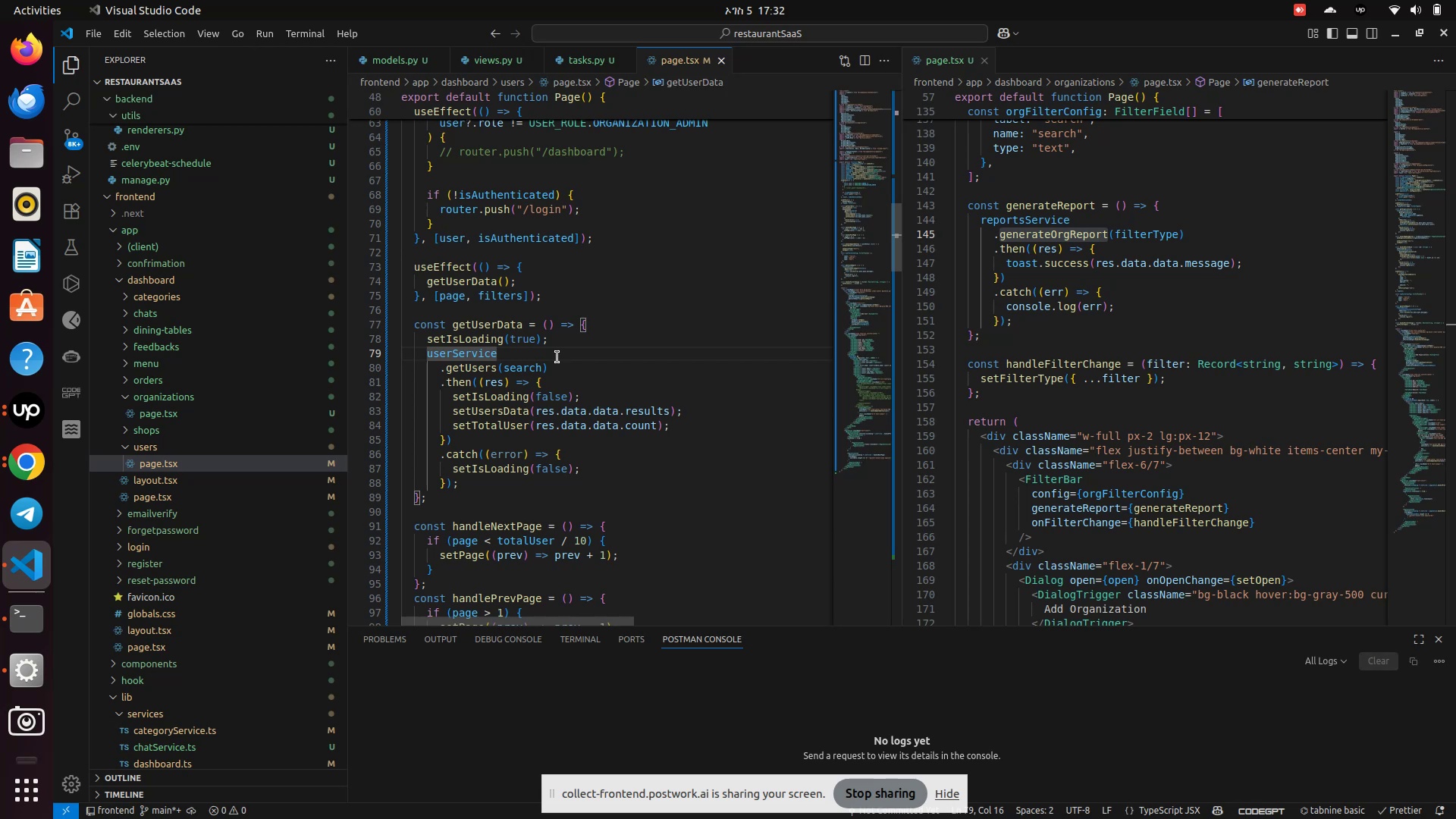 
key(Control+S)
 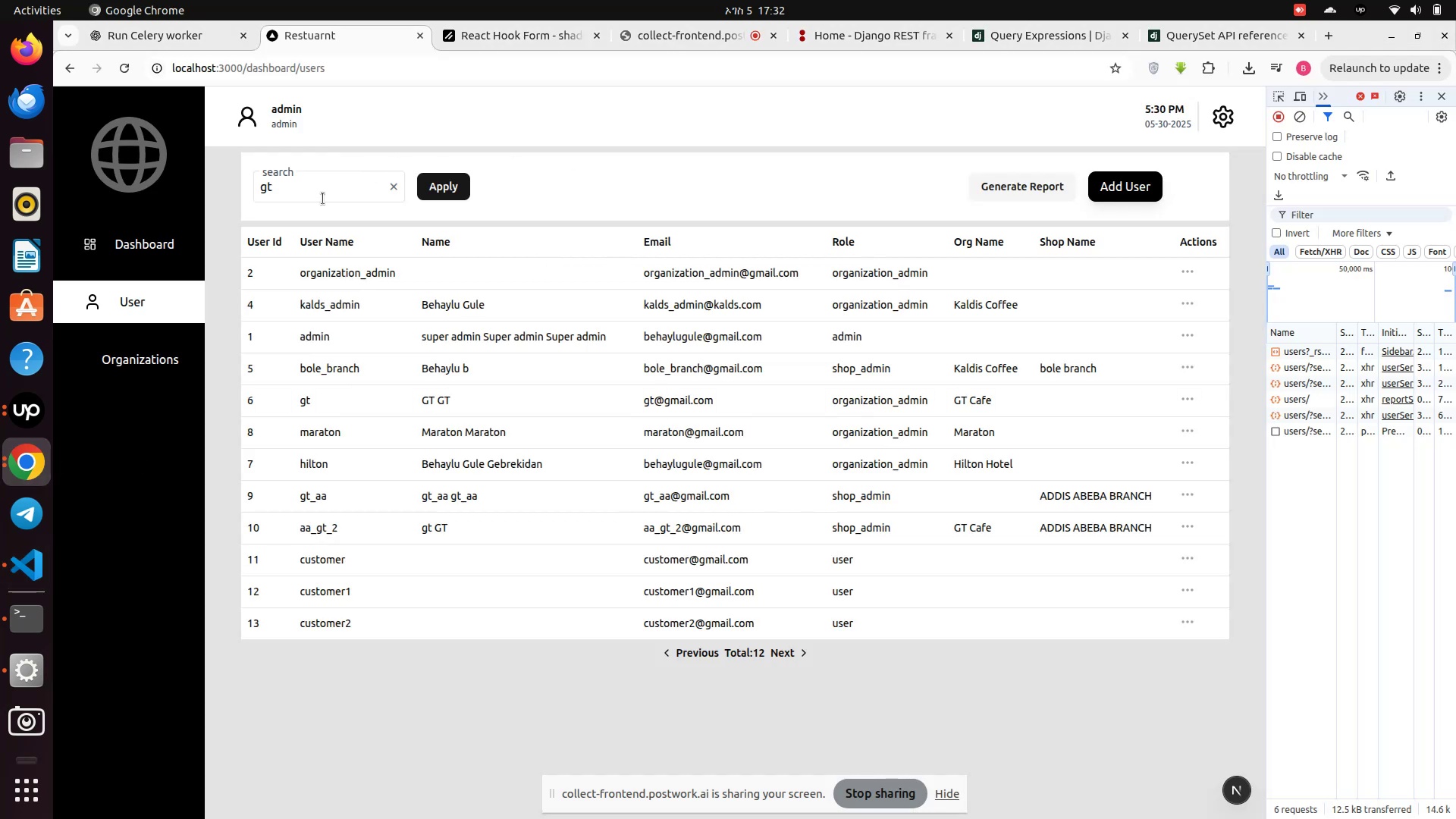 
left_click([444, 186])
 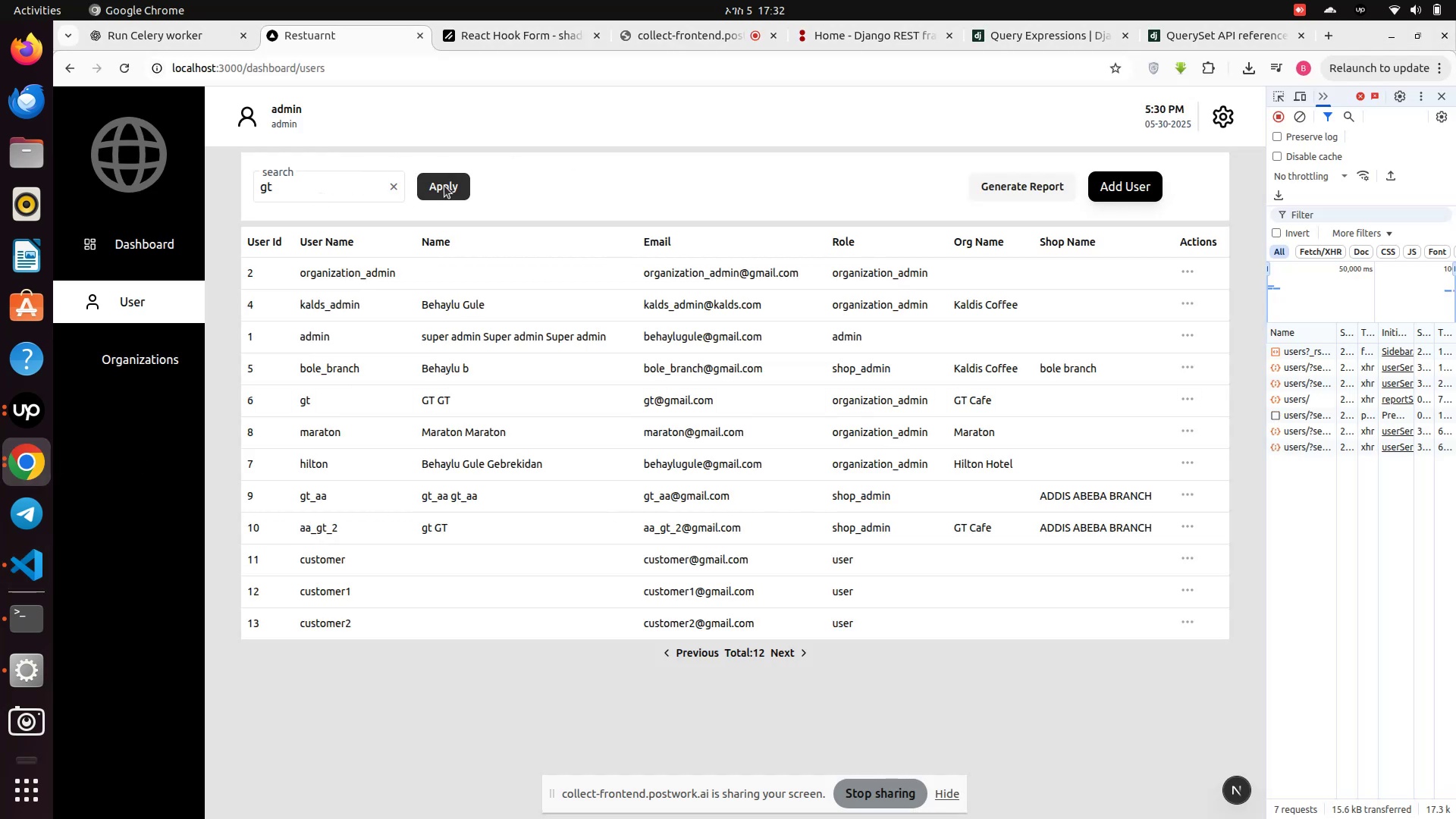 
left_click([444, 186])
 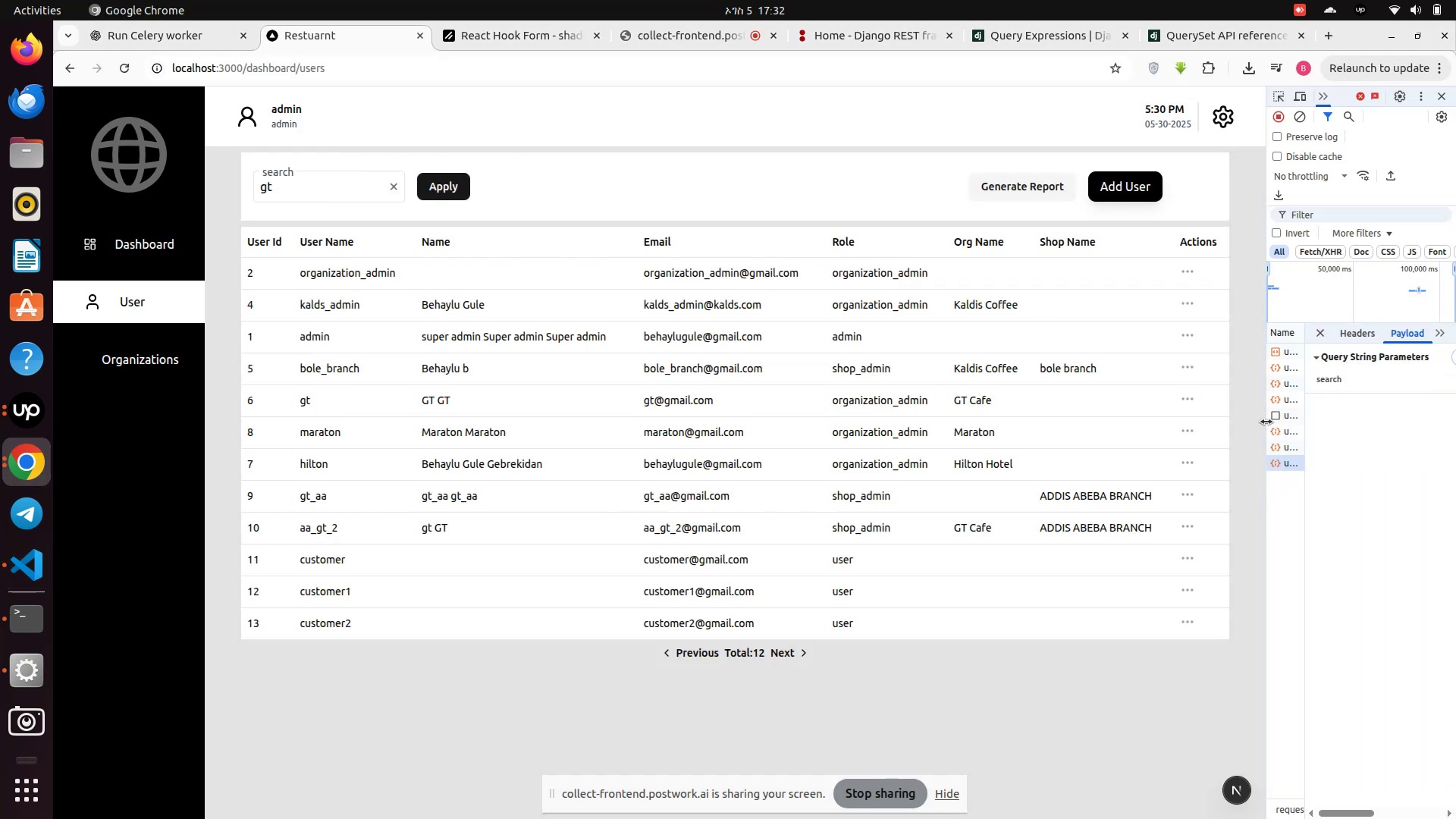 
left_click([306, 193])
 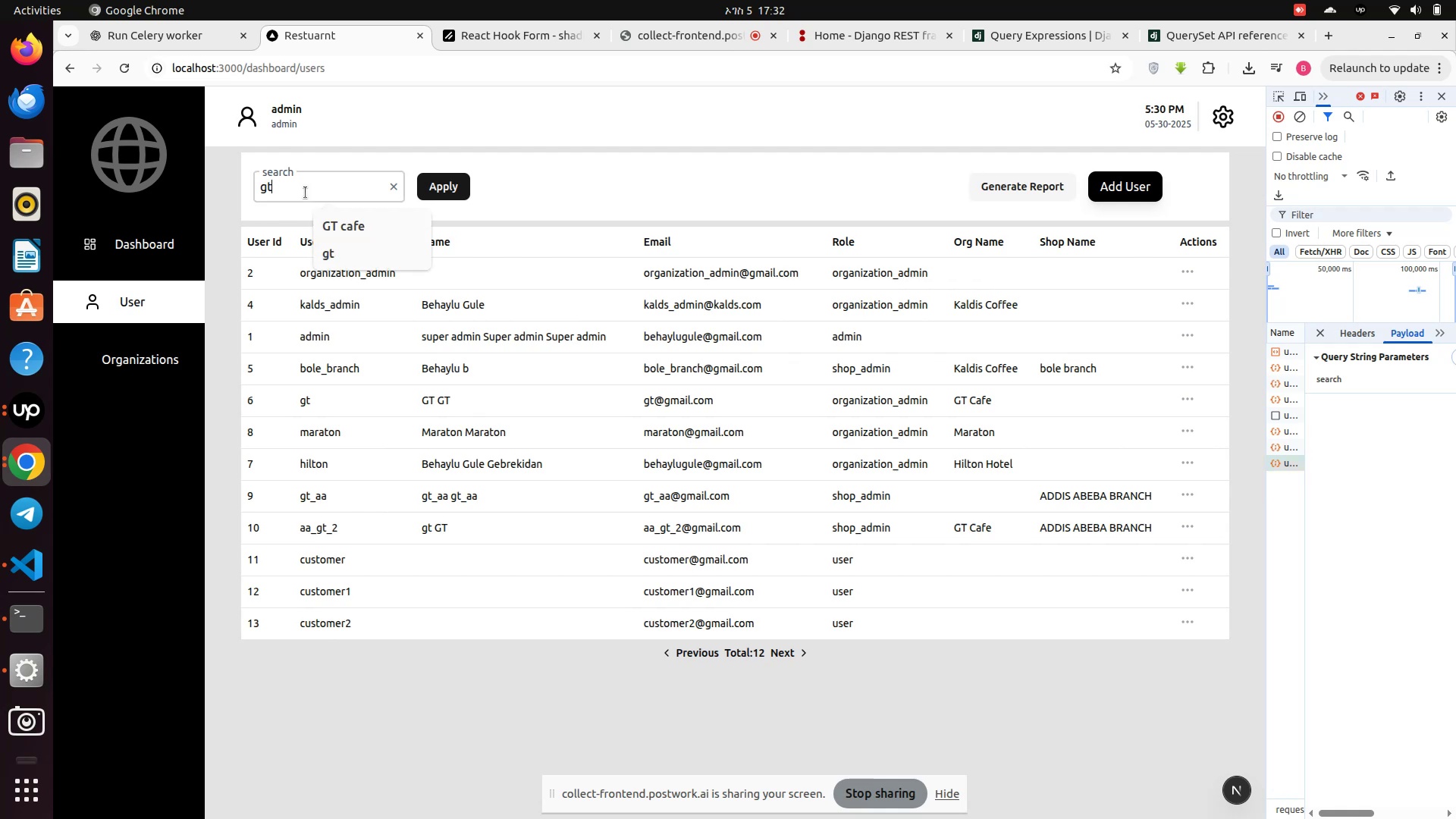 
key(Backspace)
key(Backspace)
key(Backspace)
type(gg)
 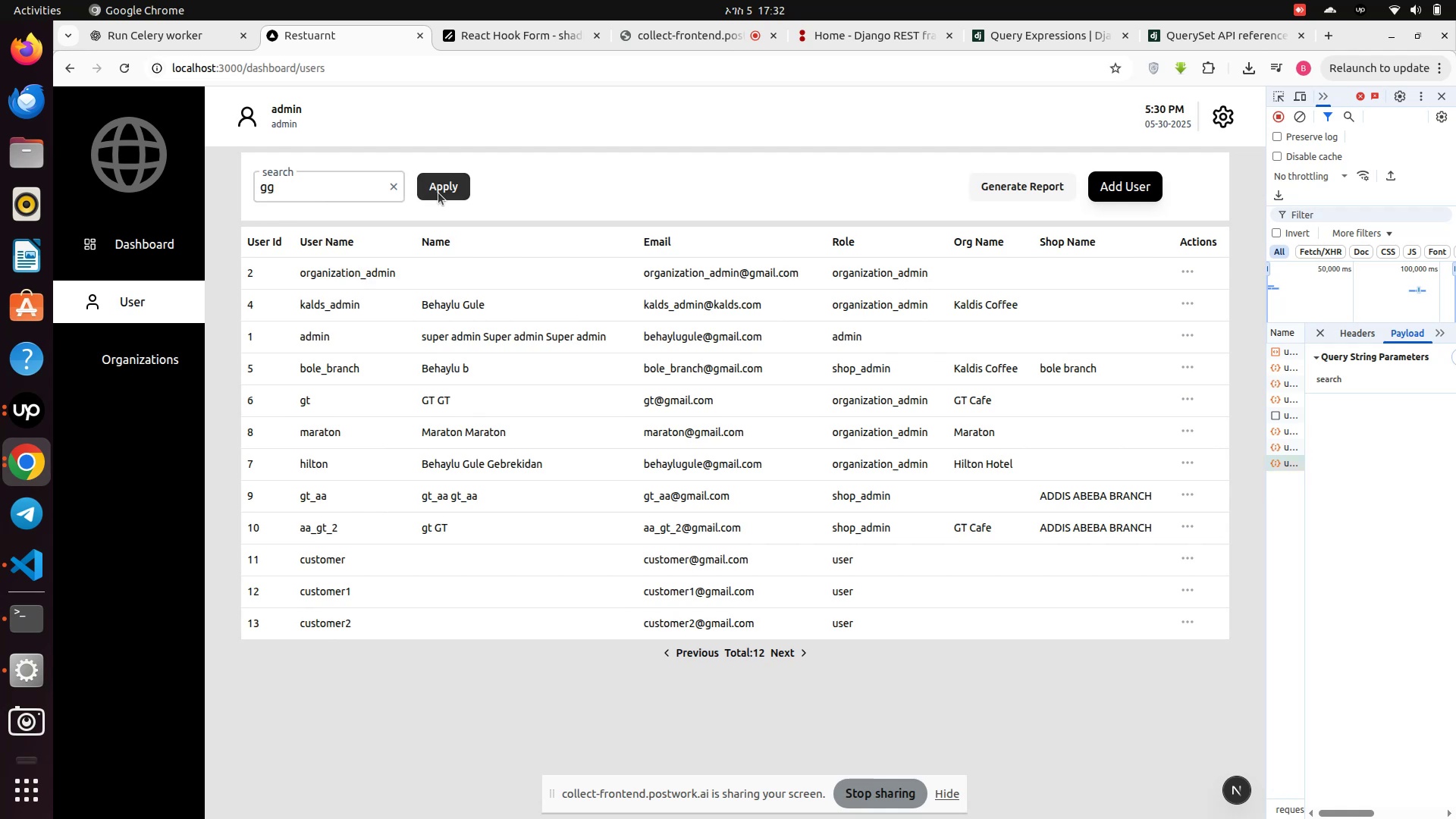 
left_click([438, 192])
 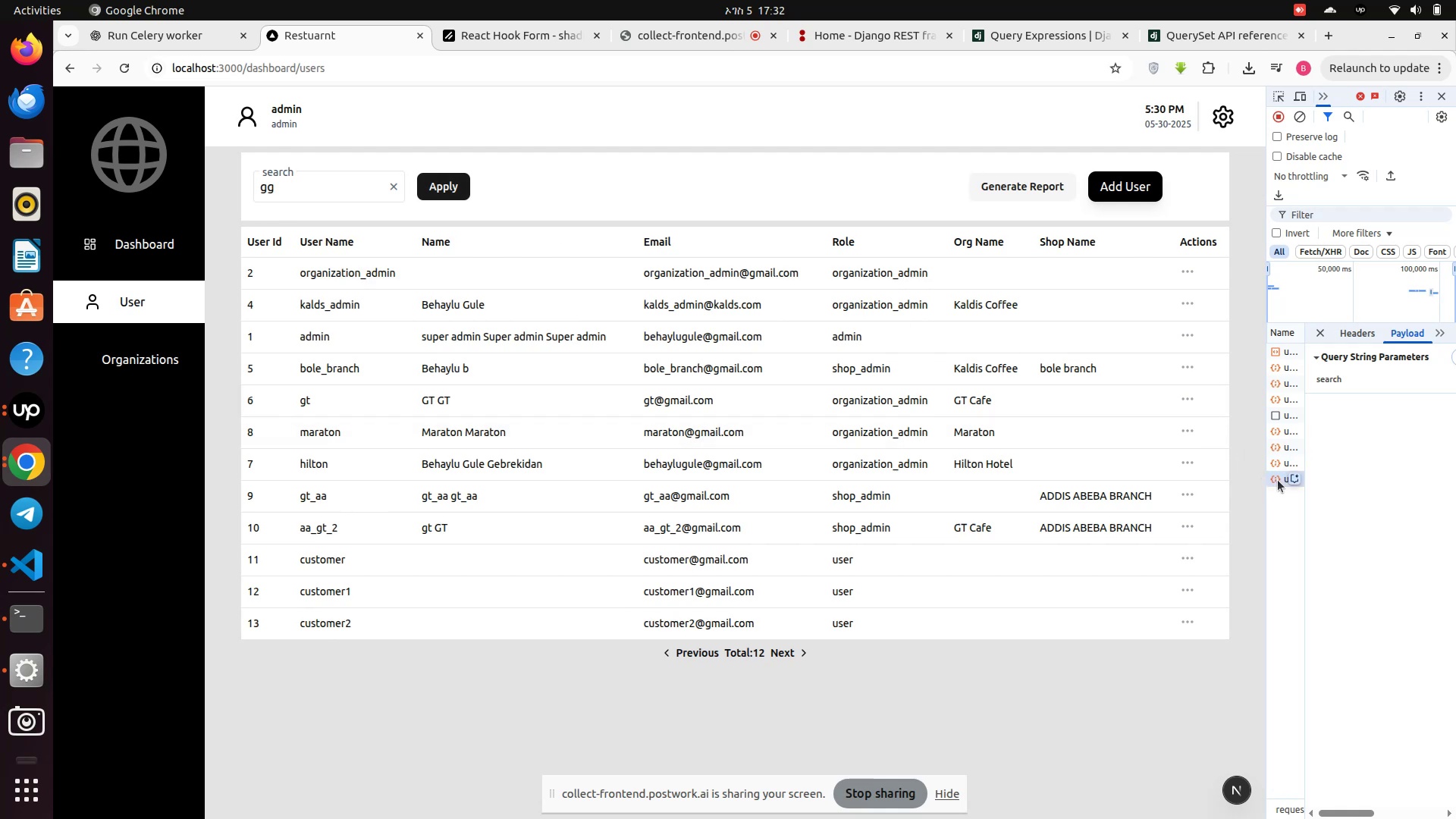 
left_click([1278, 474])
 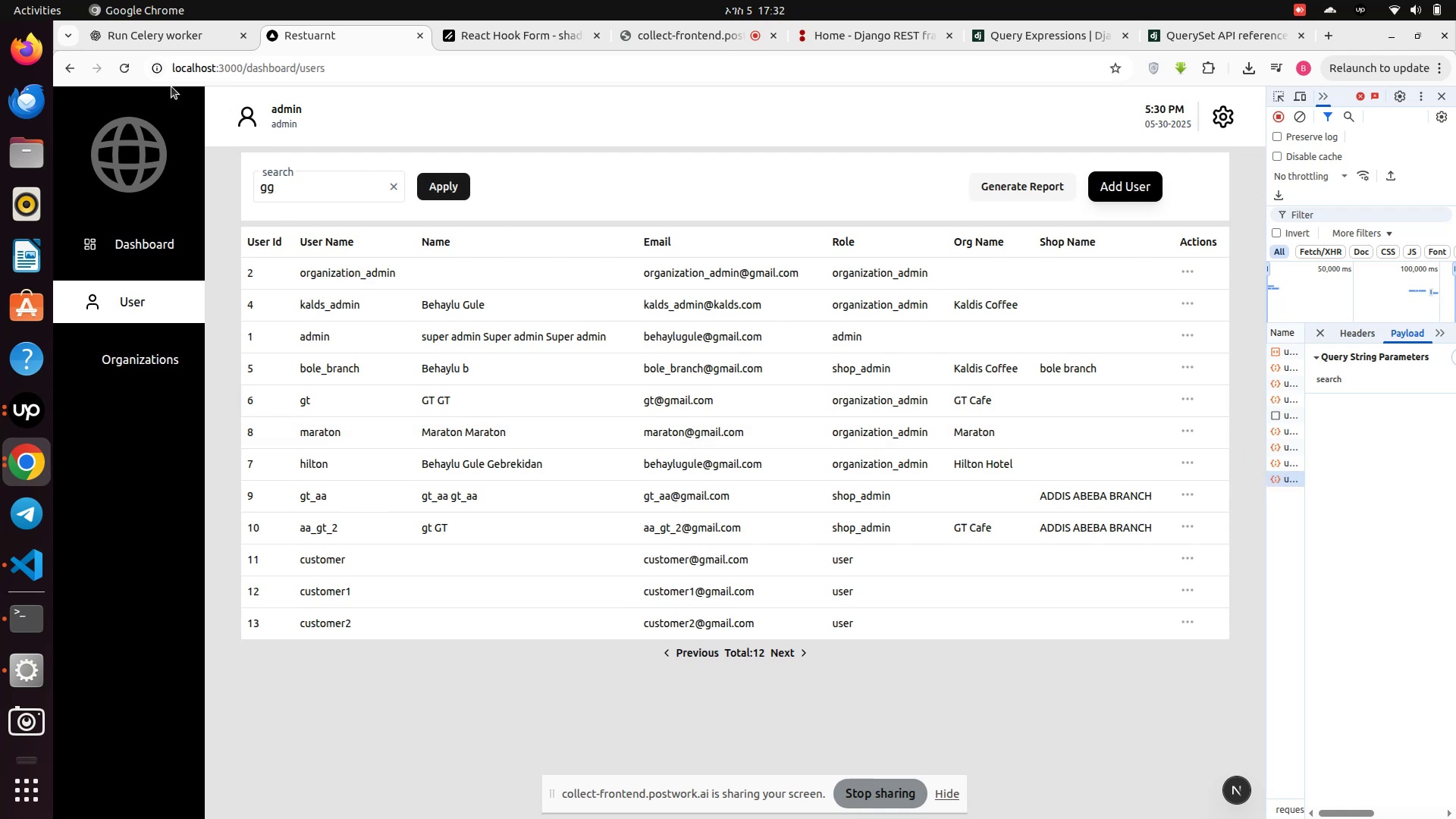 
left_click([130, 65])
 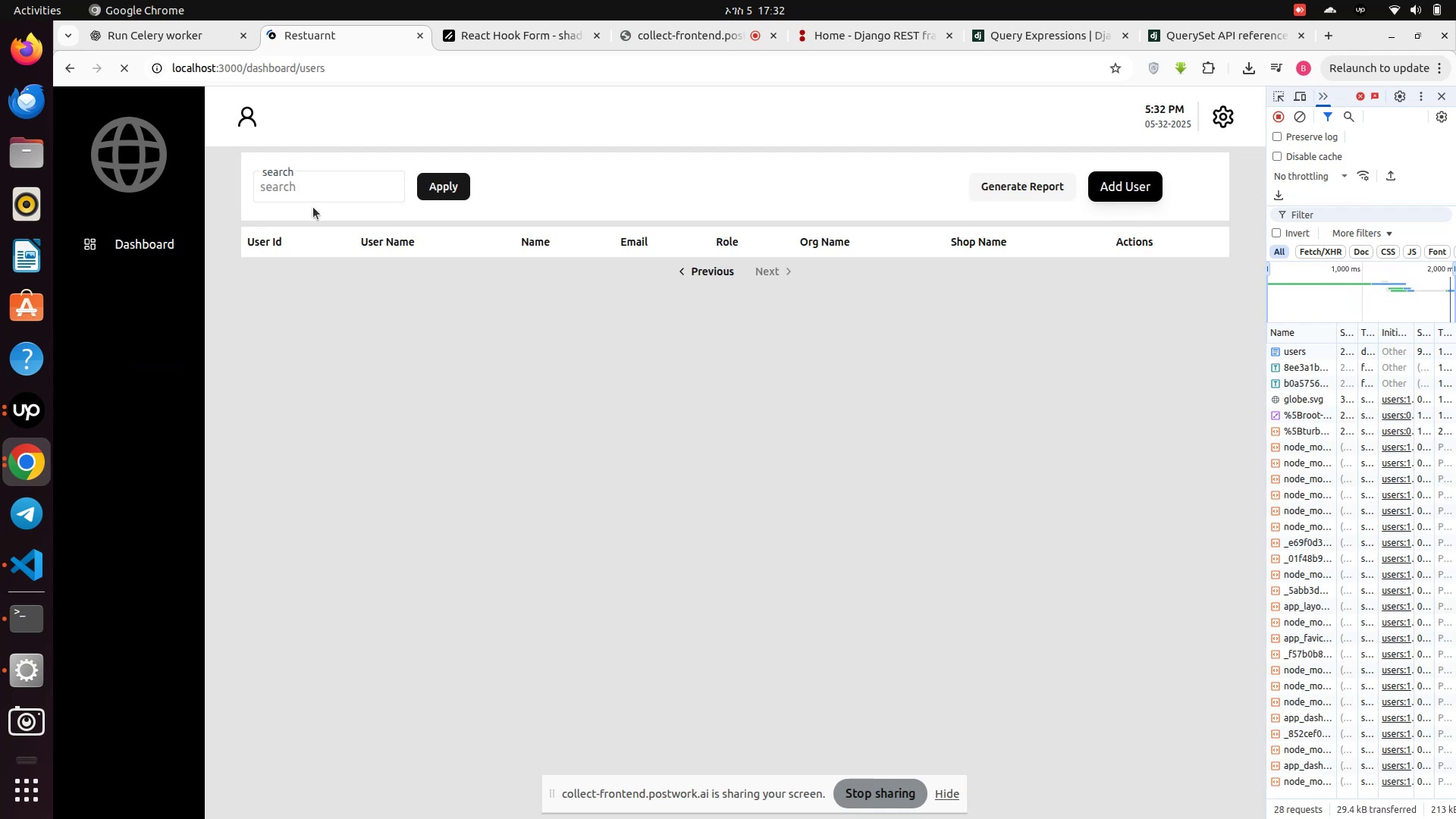 
left_click([323, 190])
 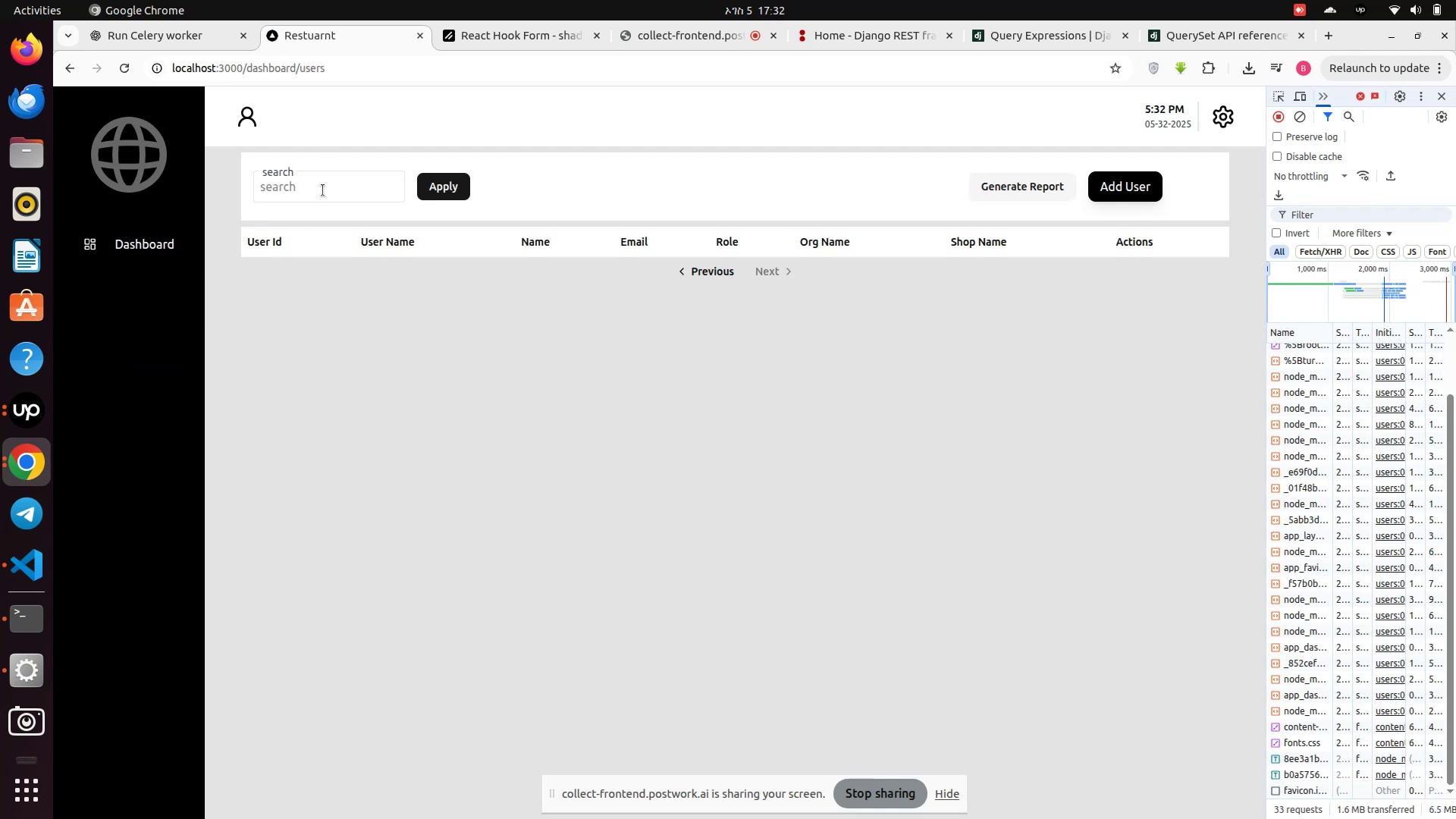 
left_click([323, 190])
 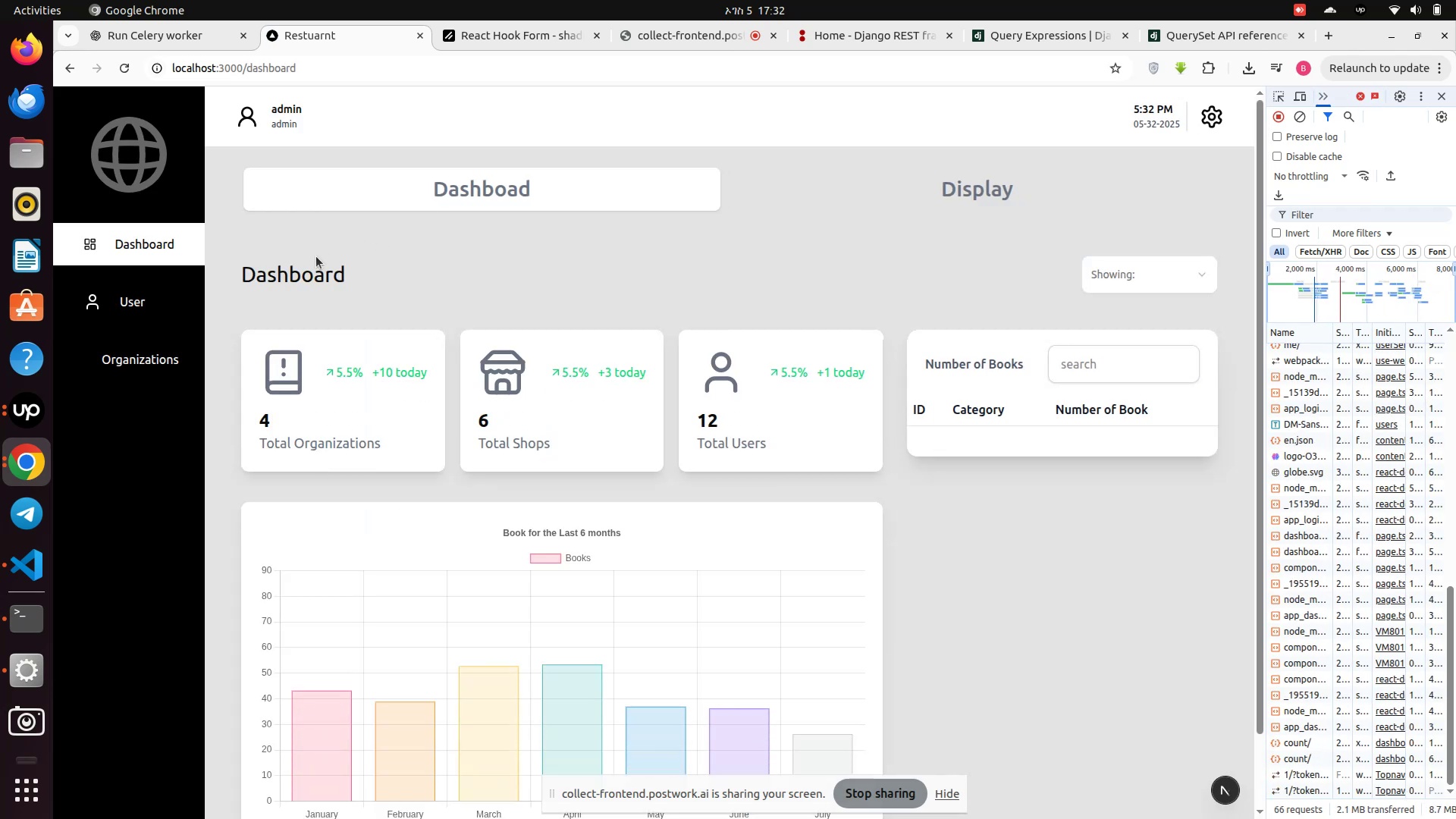 
left_click([138, 326])
 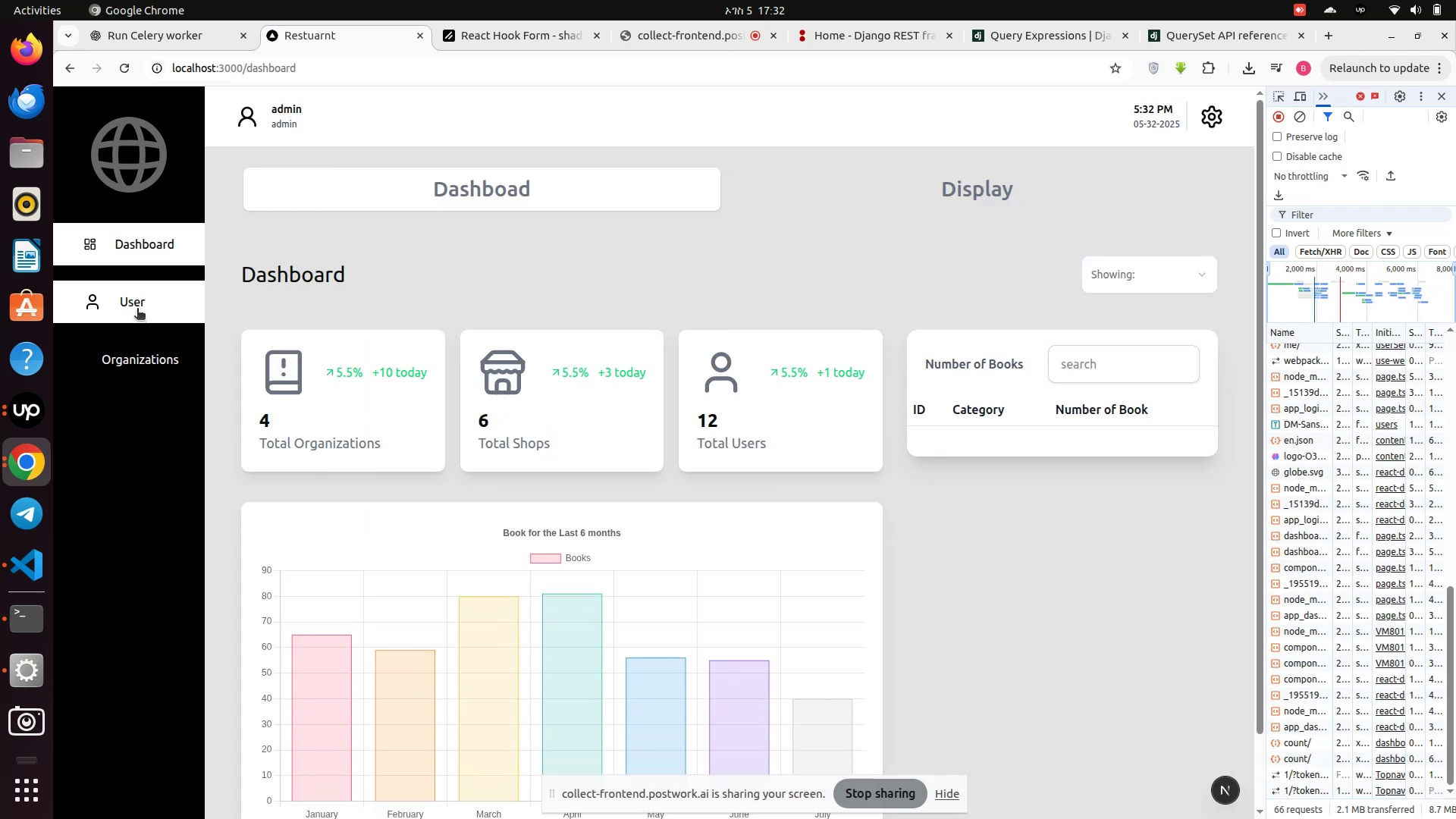 
left_click([137, 309])
 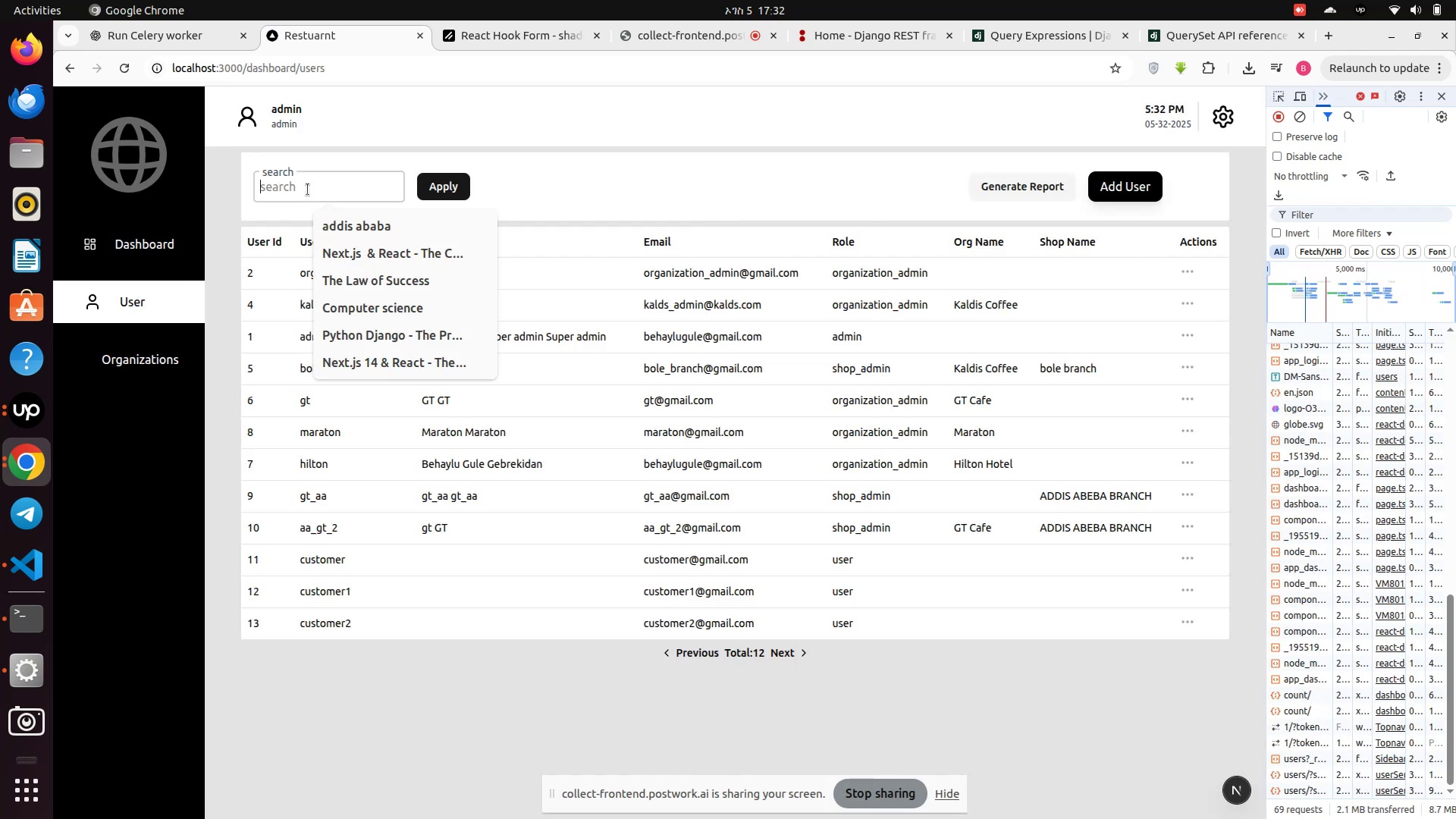 
type(d)
key(Backspace)
type(gt)
 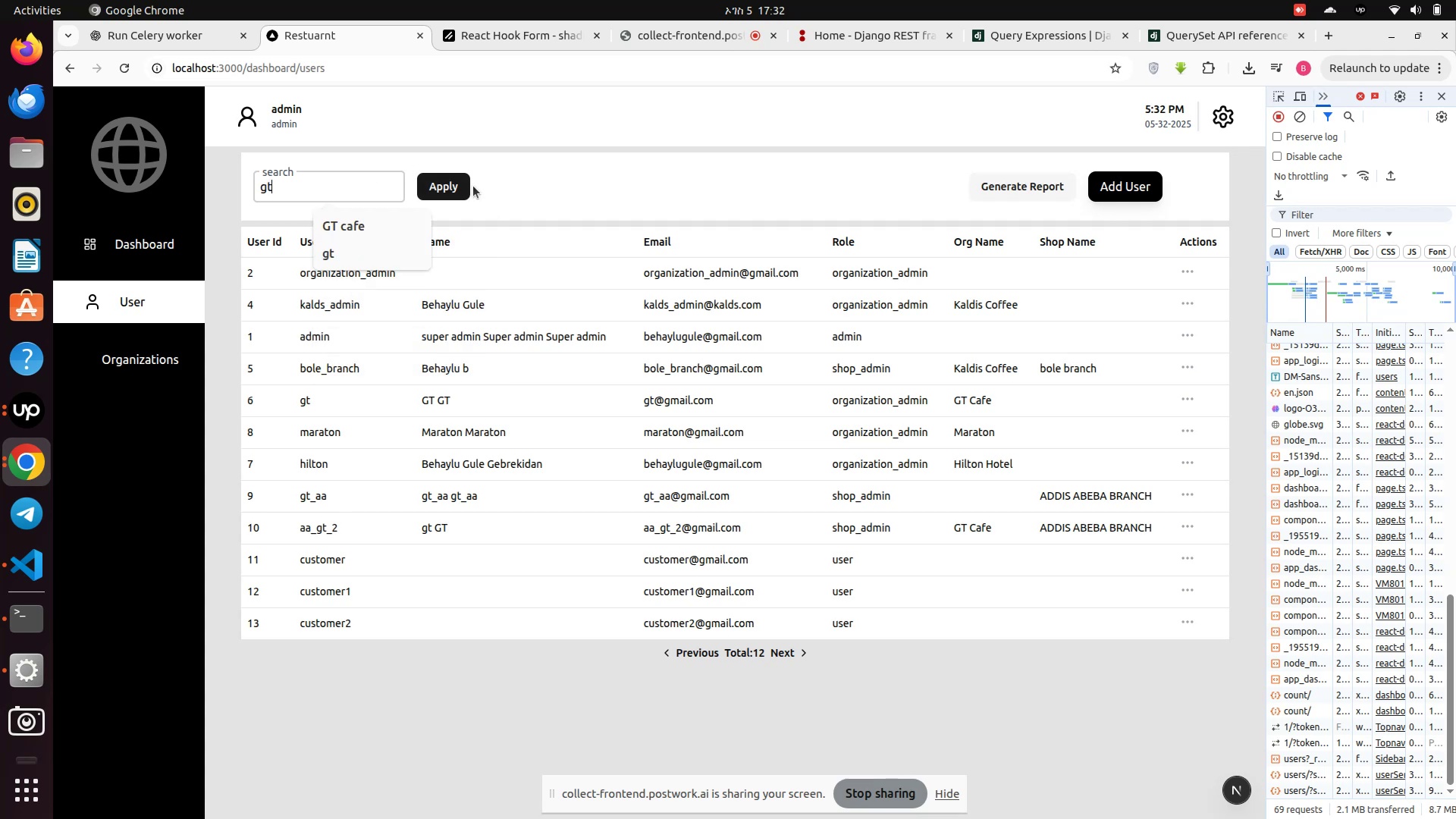 
left_click([435, 184])
 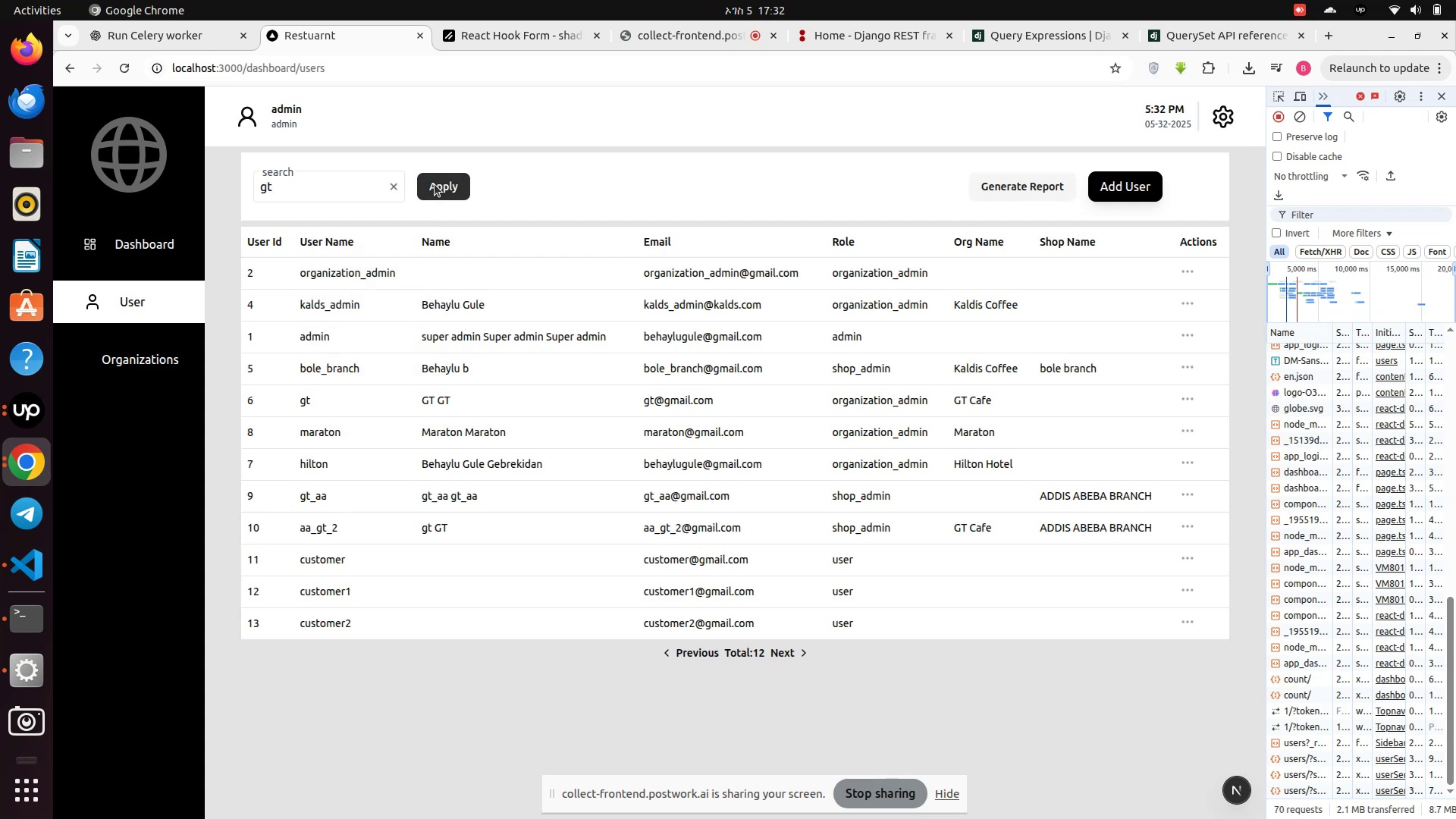 
left_click([435, 184])
 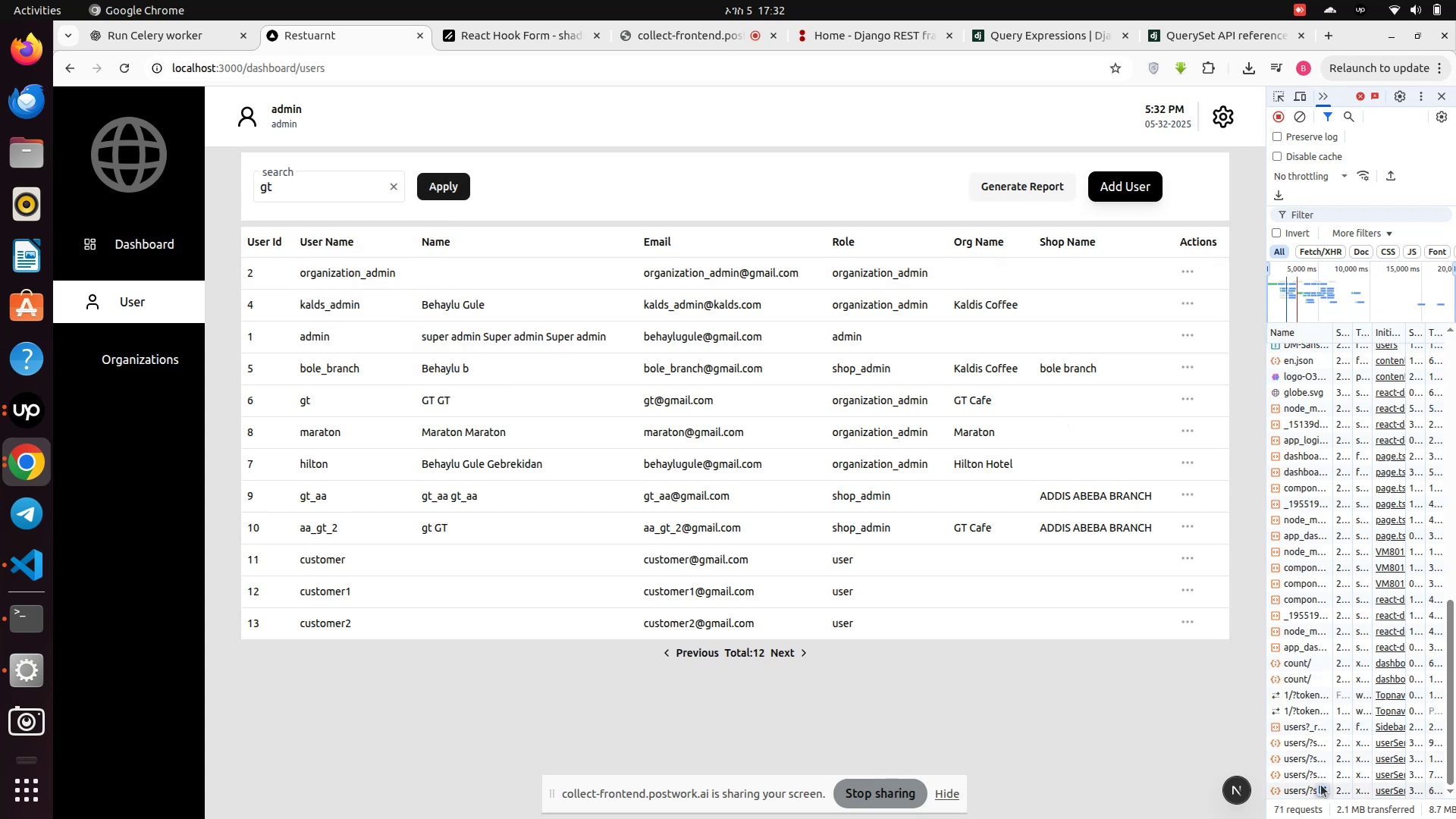 
left_click([1302, 794])
 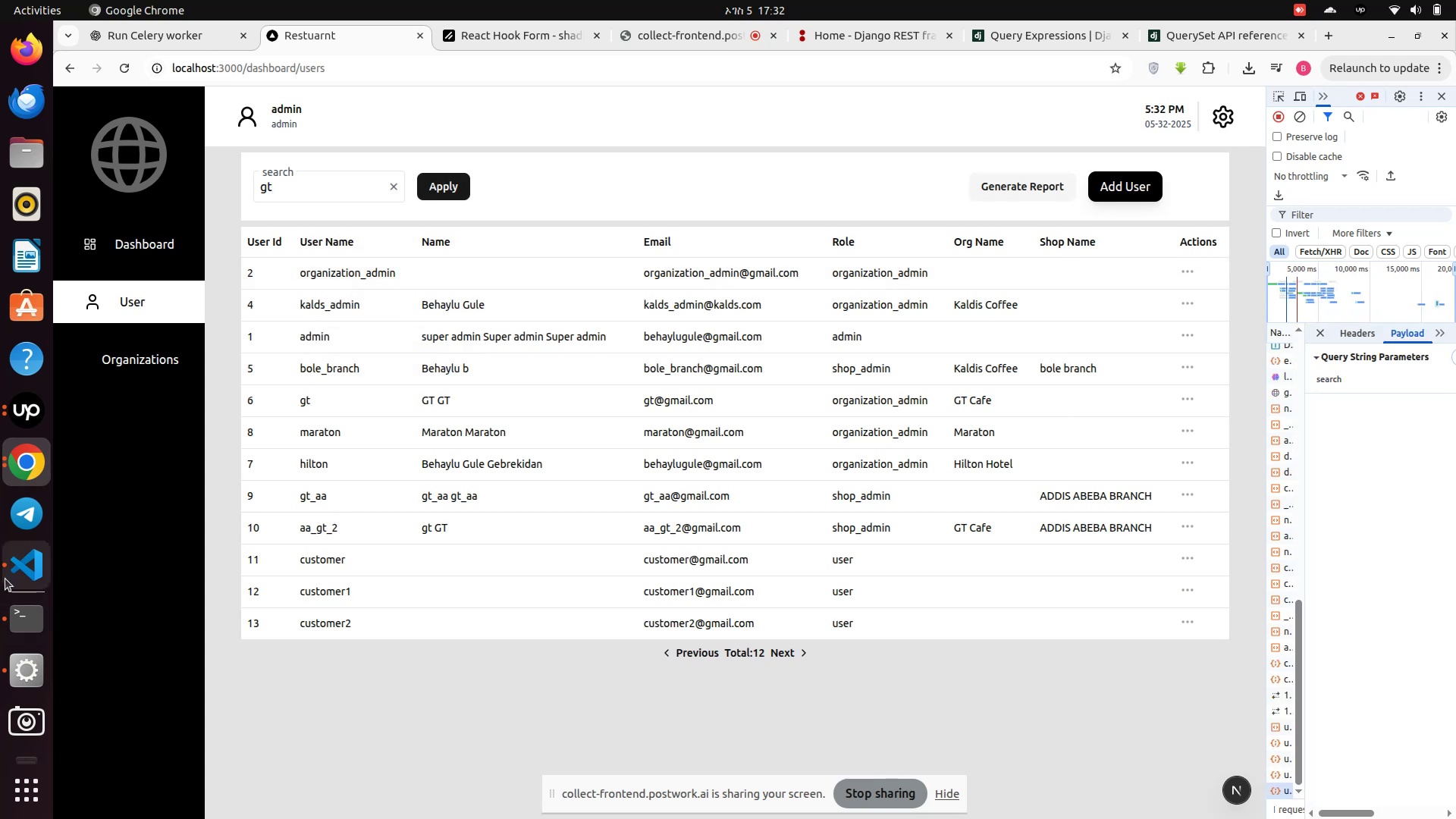 
left_click([27, 574])
 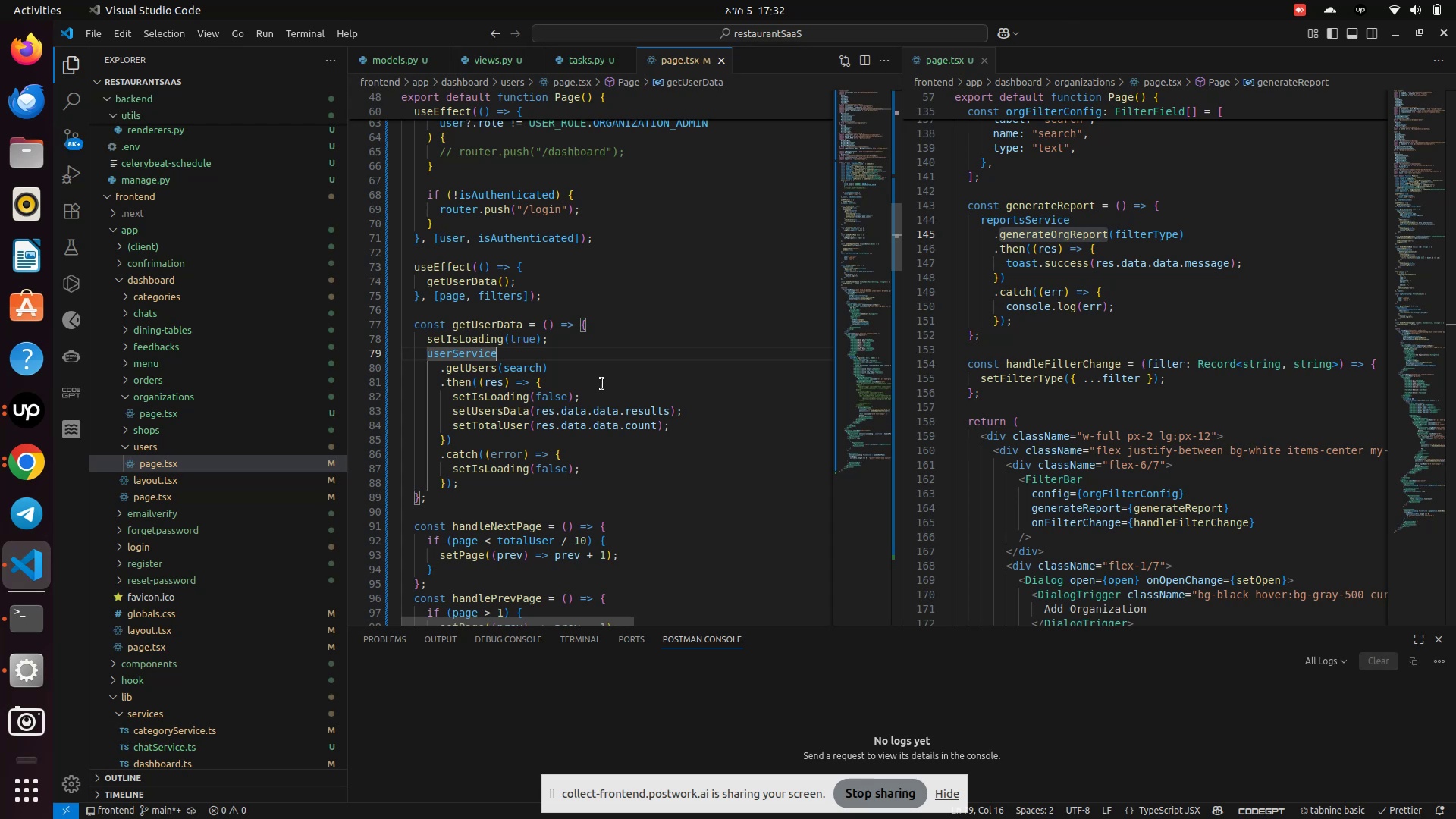 
scroll: coordinate [598, 383], scroll_direction: down, amount: 1.0
 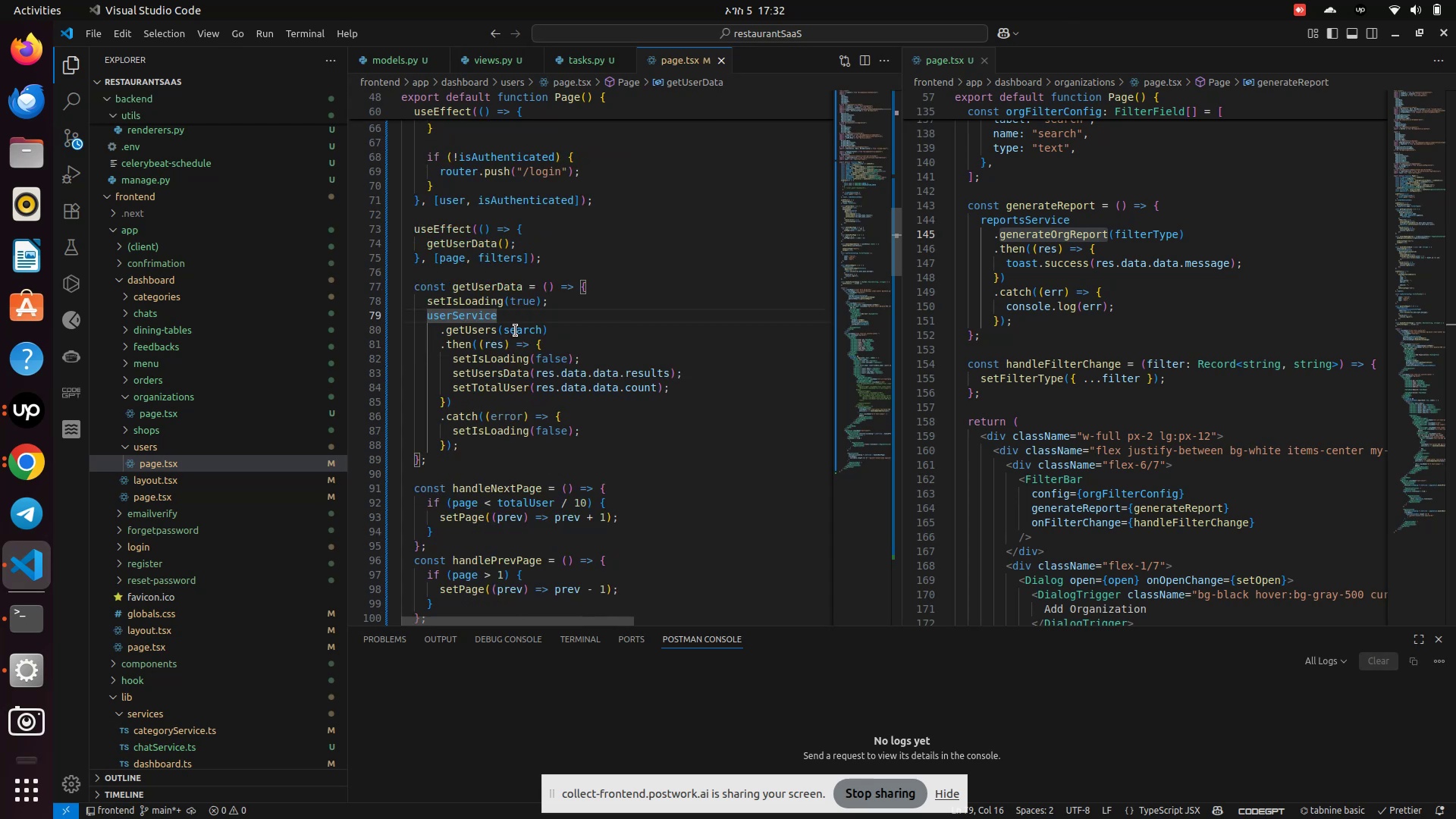 
double_click([516, 331])
 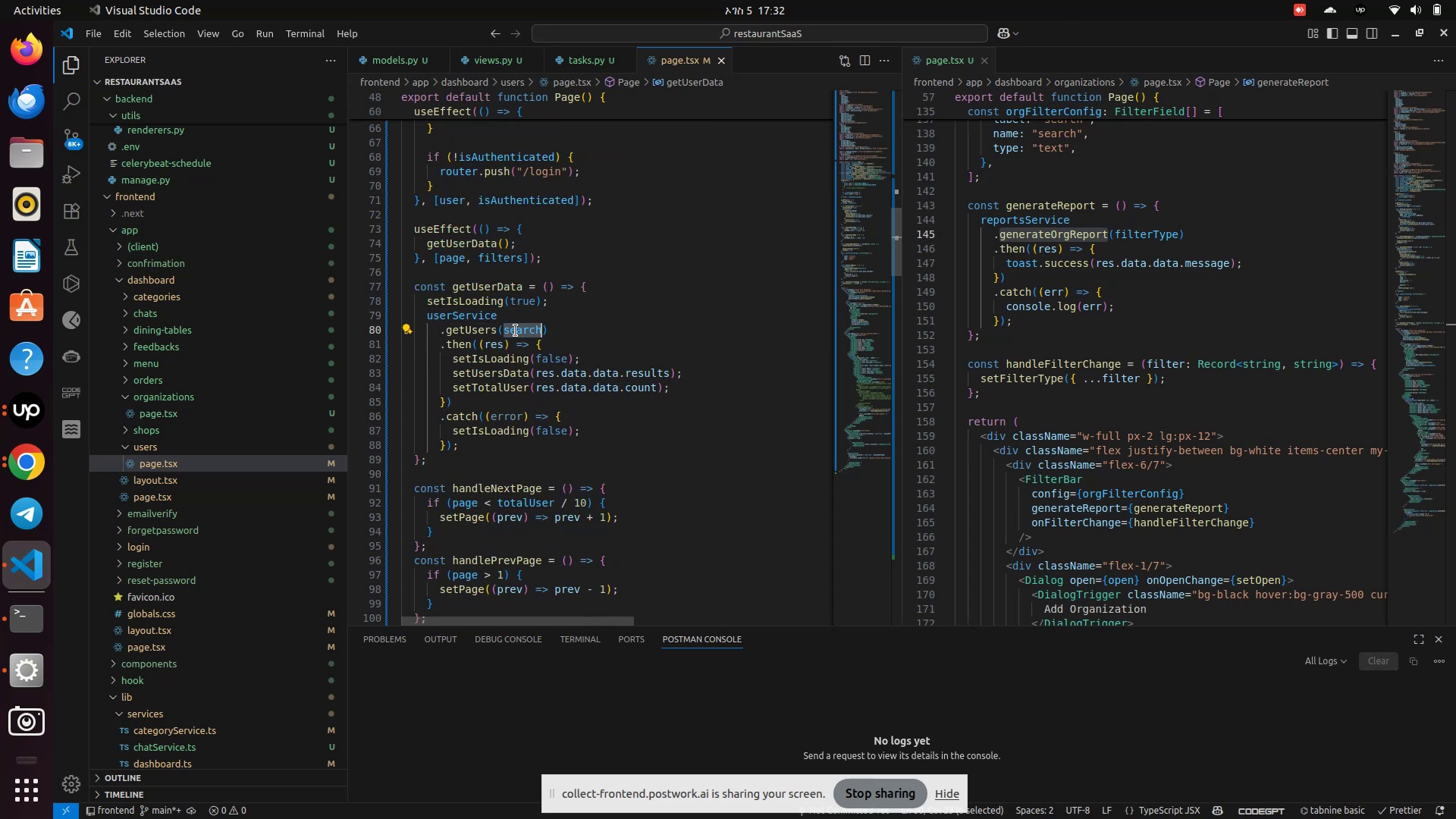 
scroll: coordinate [516, 331], scroll_direction: down, amount: 1.0
 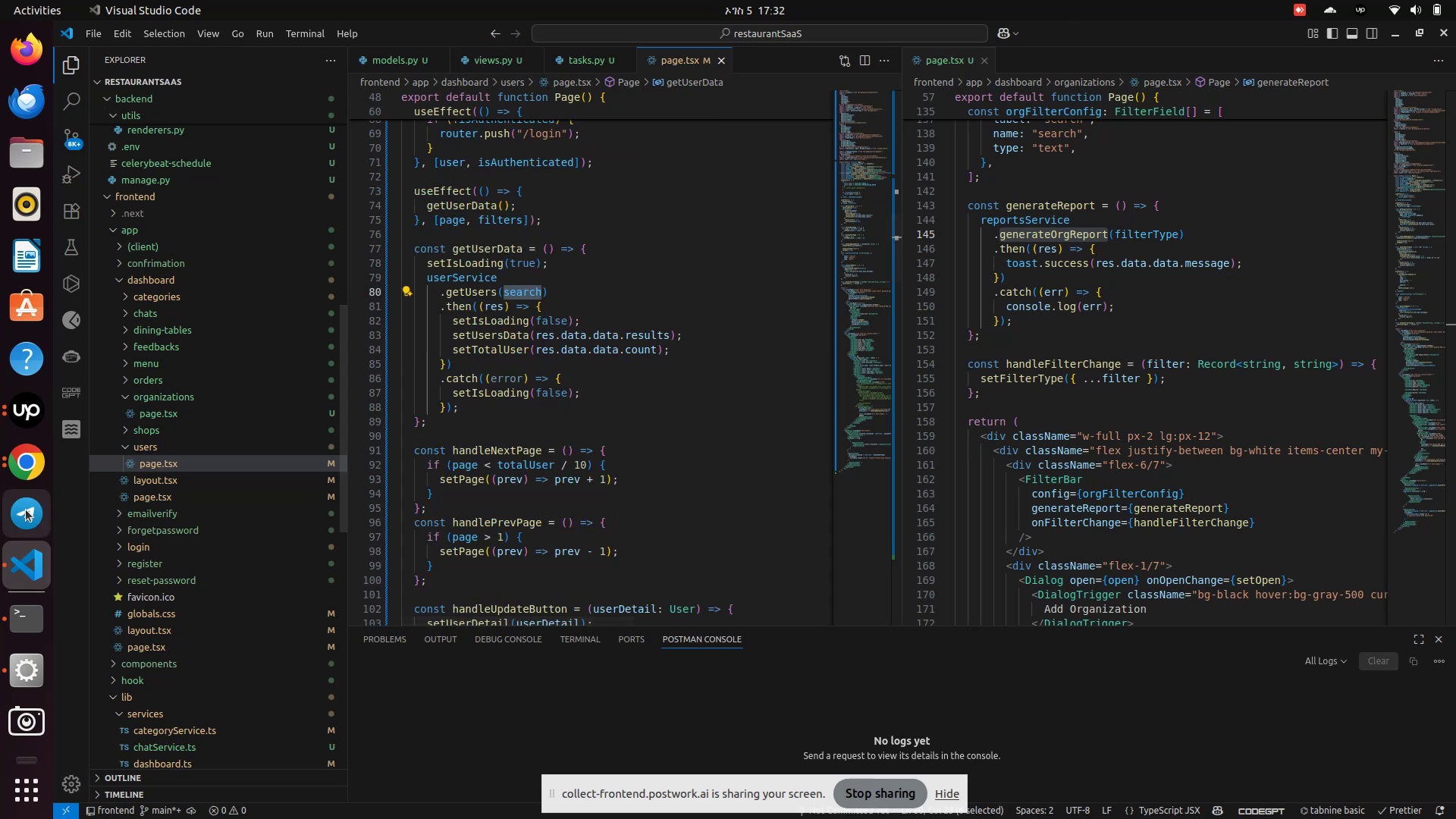 
left_click([13, 469])
 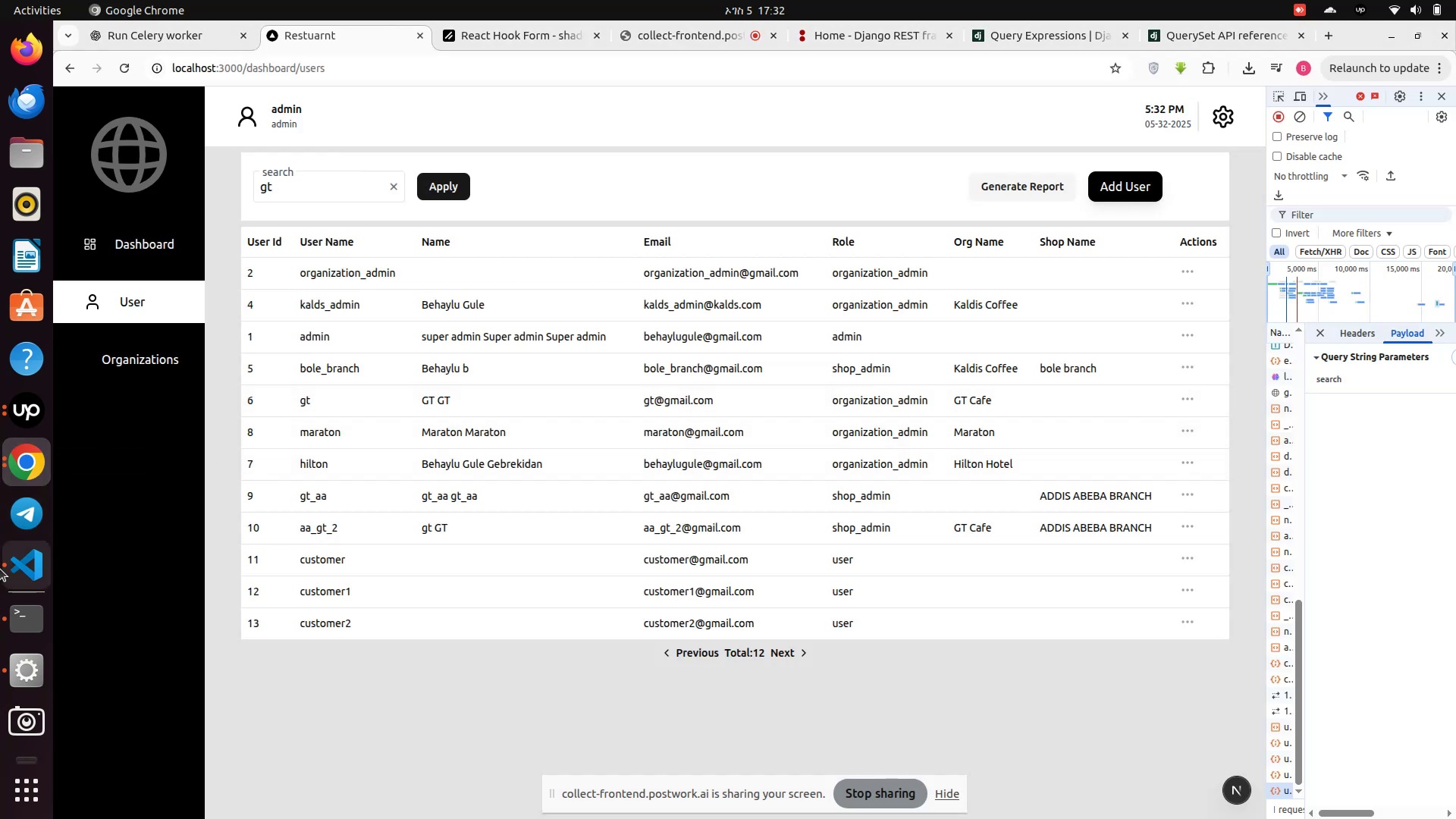 
left_click([27, 568])
 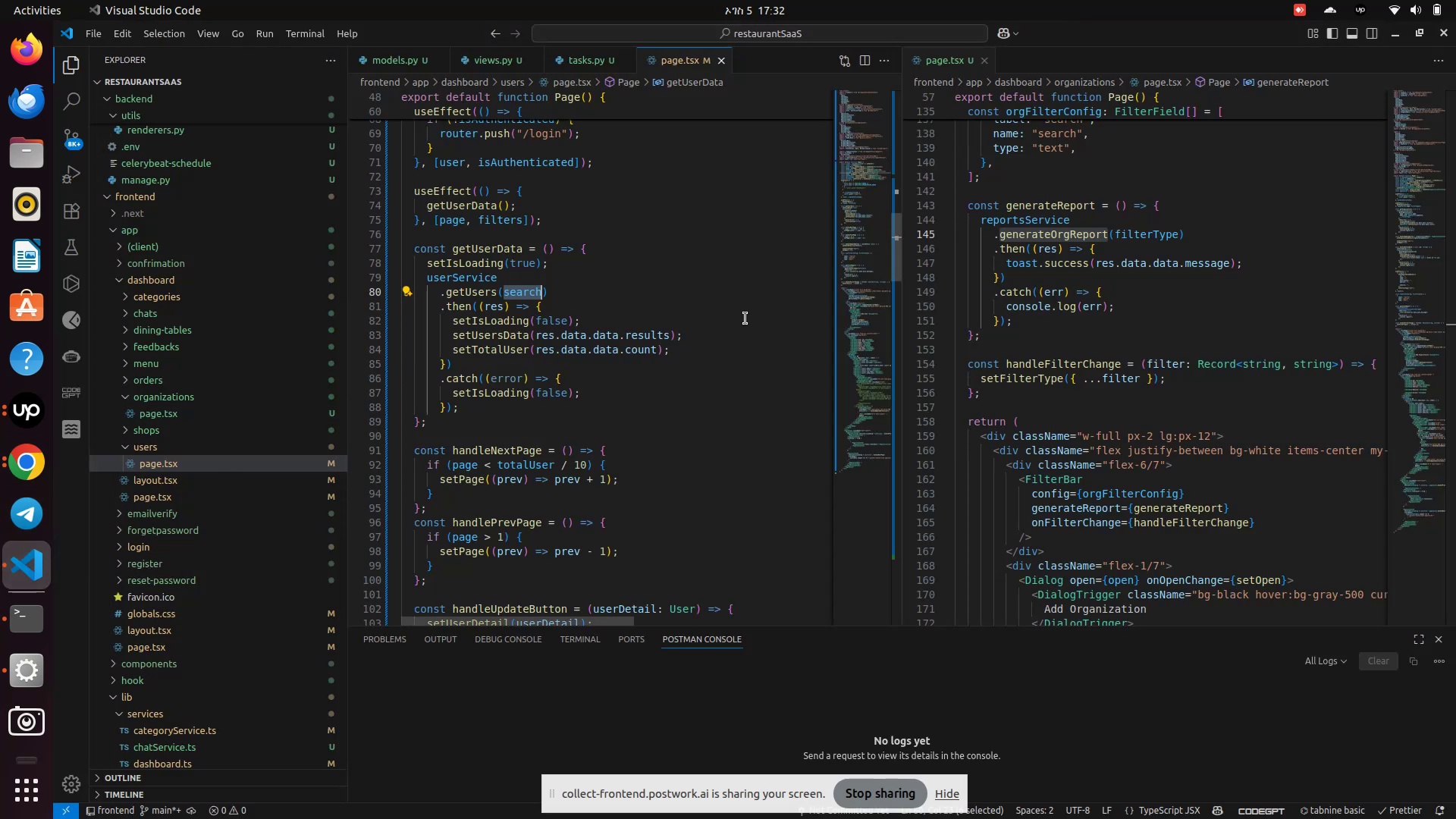 
scroll: coordinate [764, 275], scroll_direction: up, amount: 9.0
 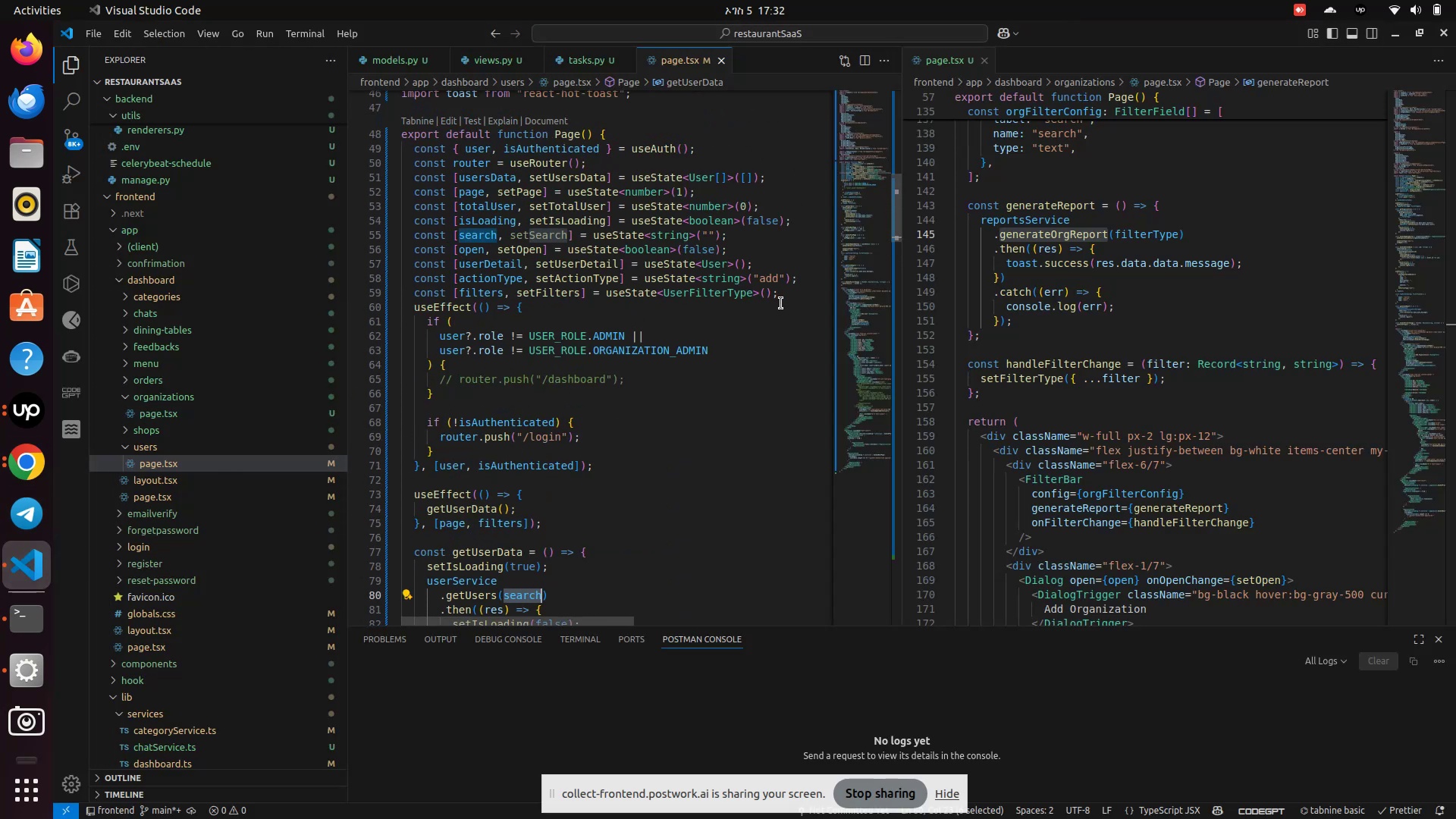 
left_click([783, 299])
 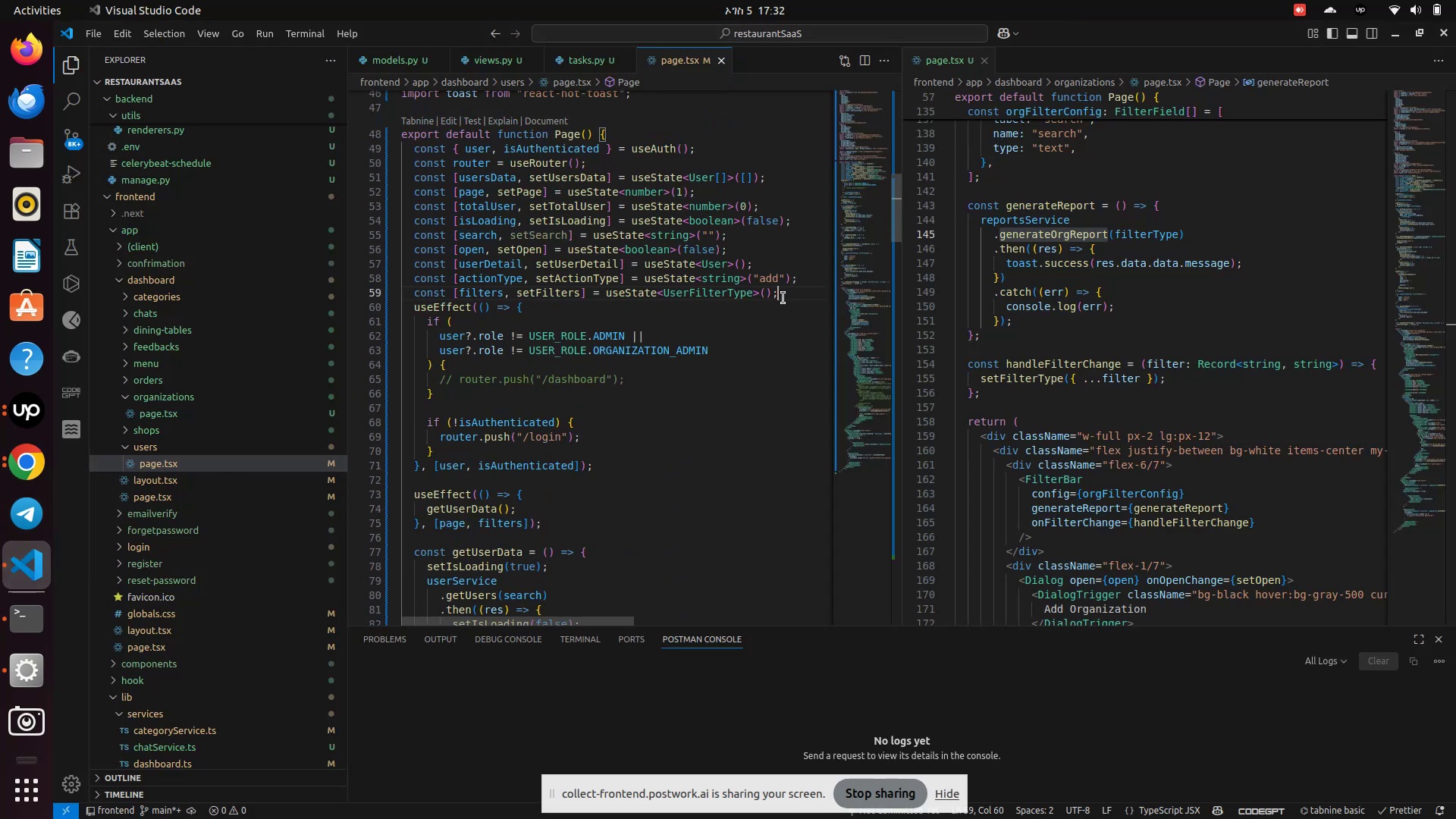 
key(Enter)
 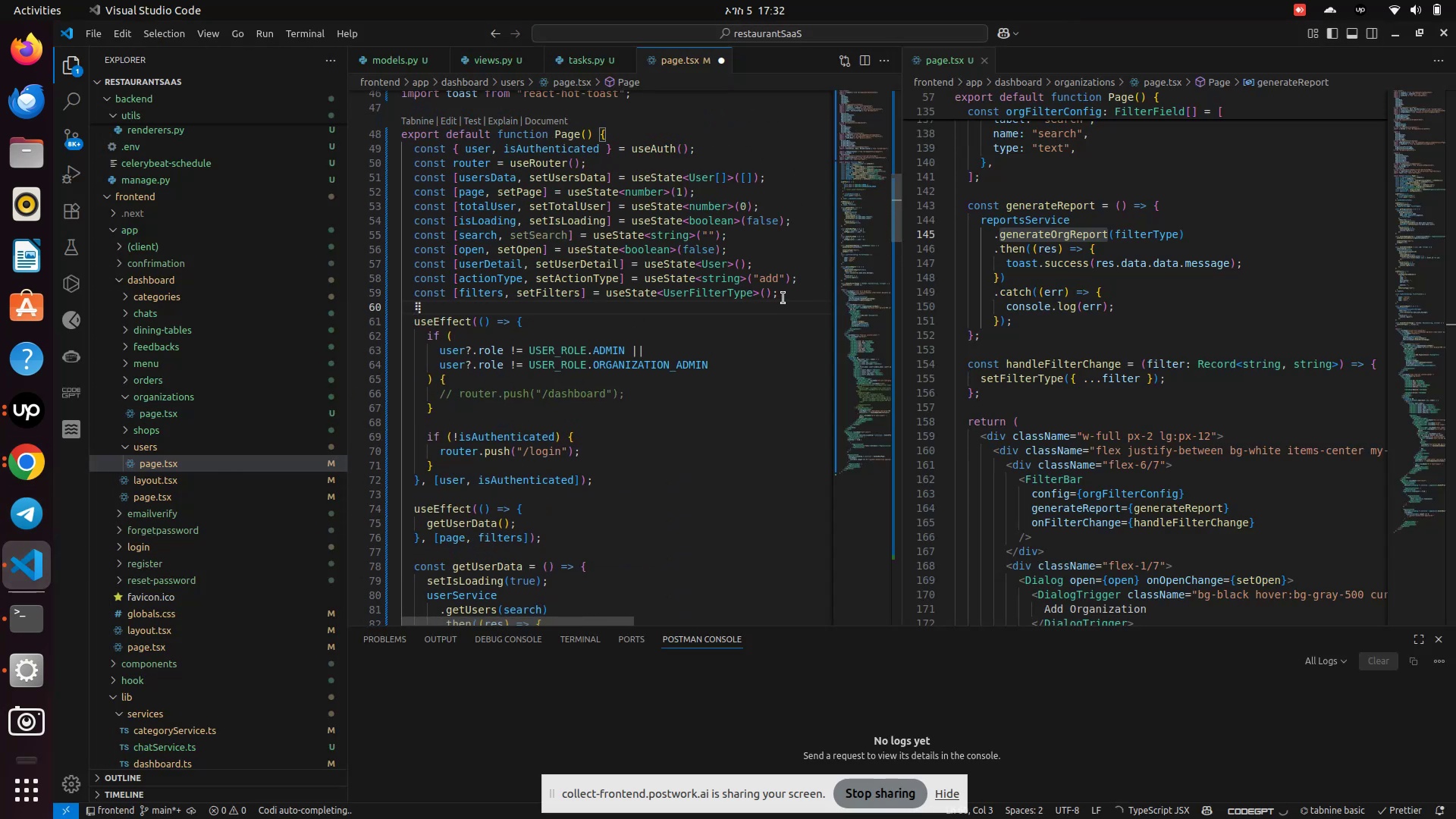 
type(const pagination = usePagination()
 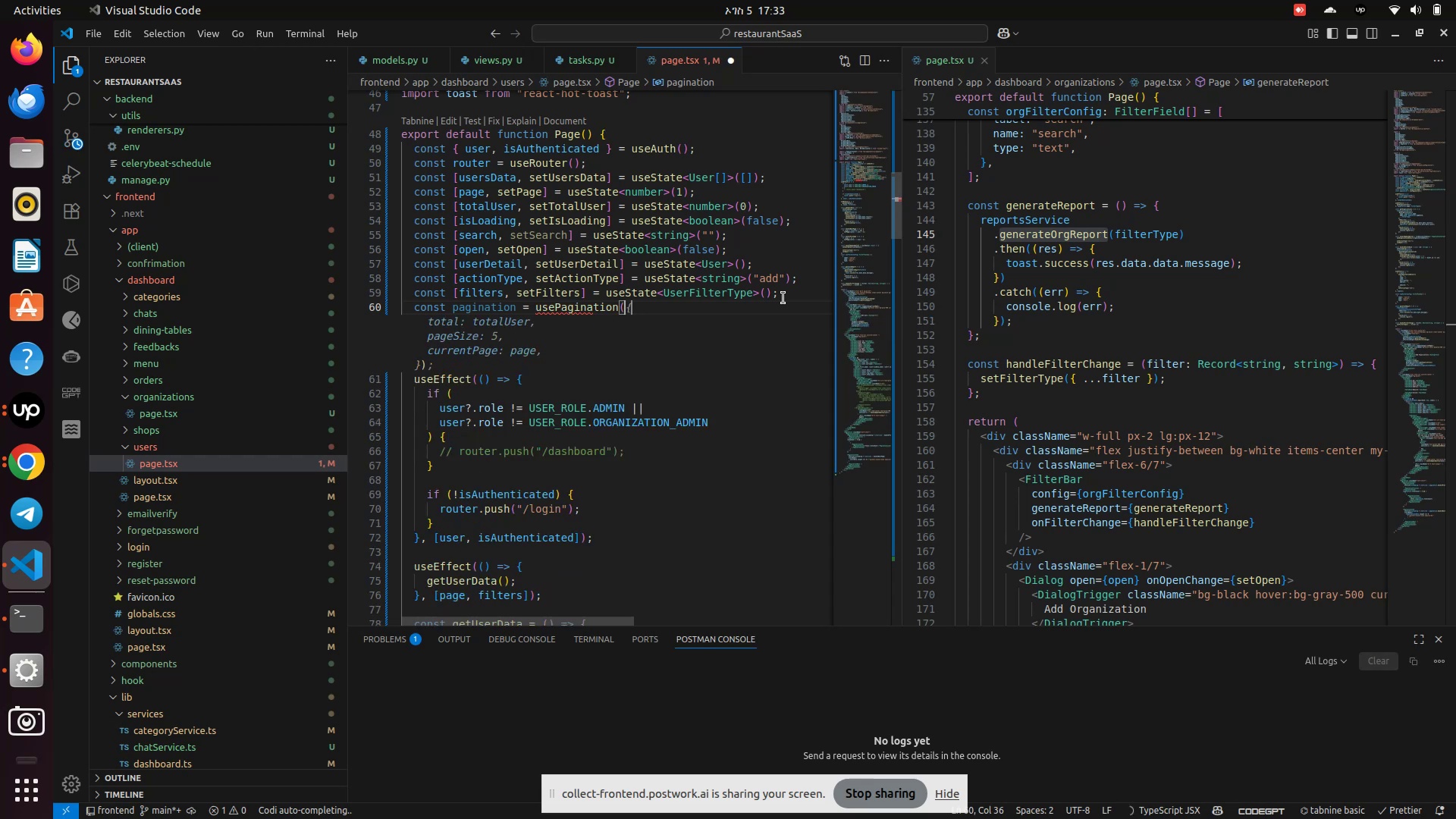 
left_click([667, 356])
 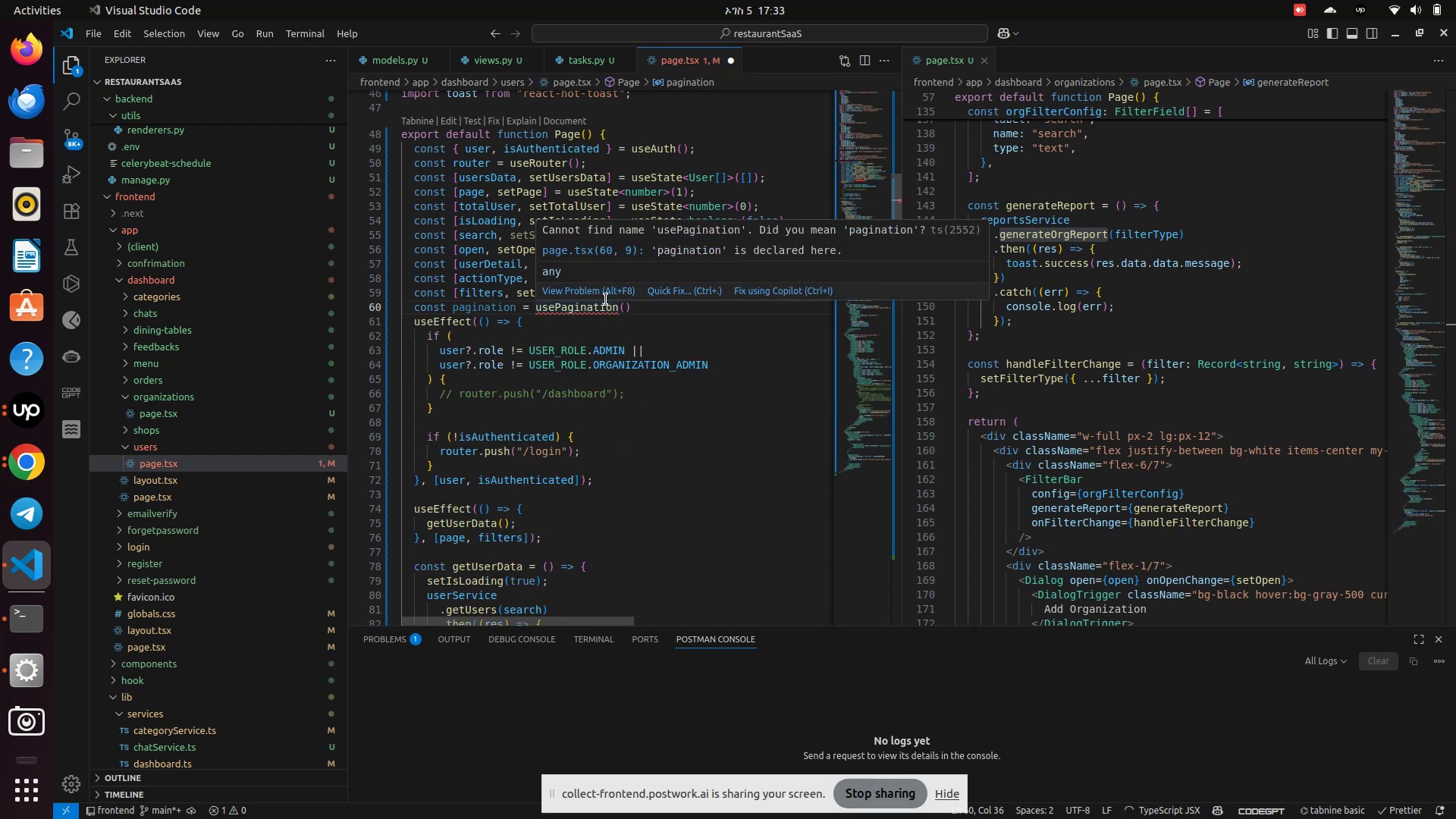 
left_click([658, 288])
 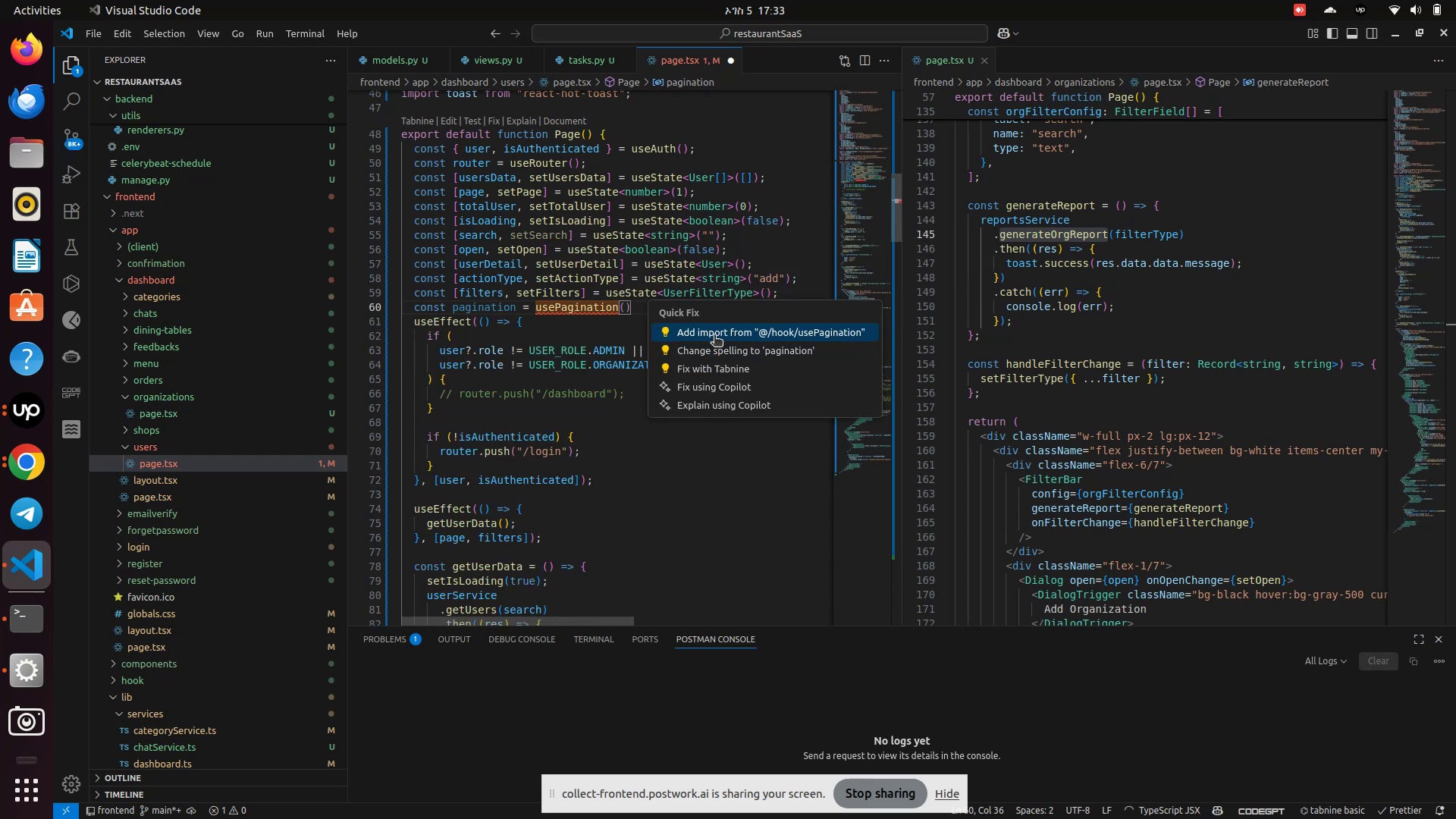 
left_click([715, 332])
 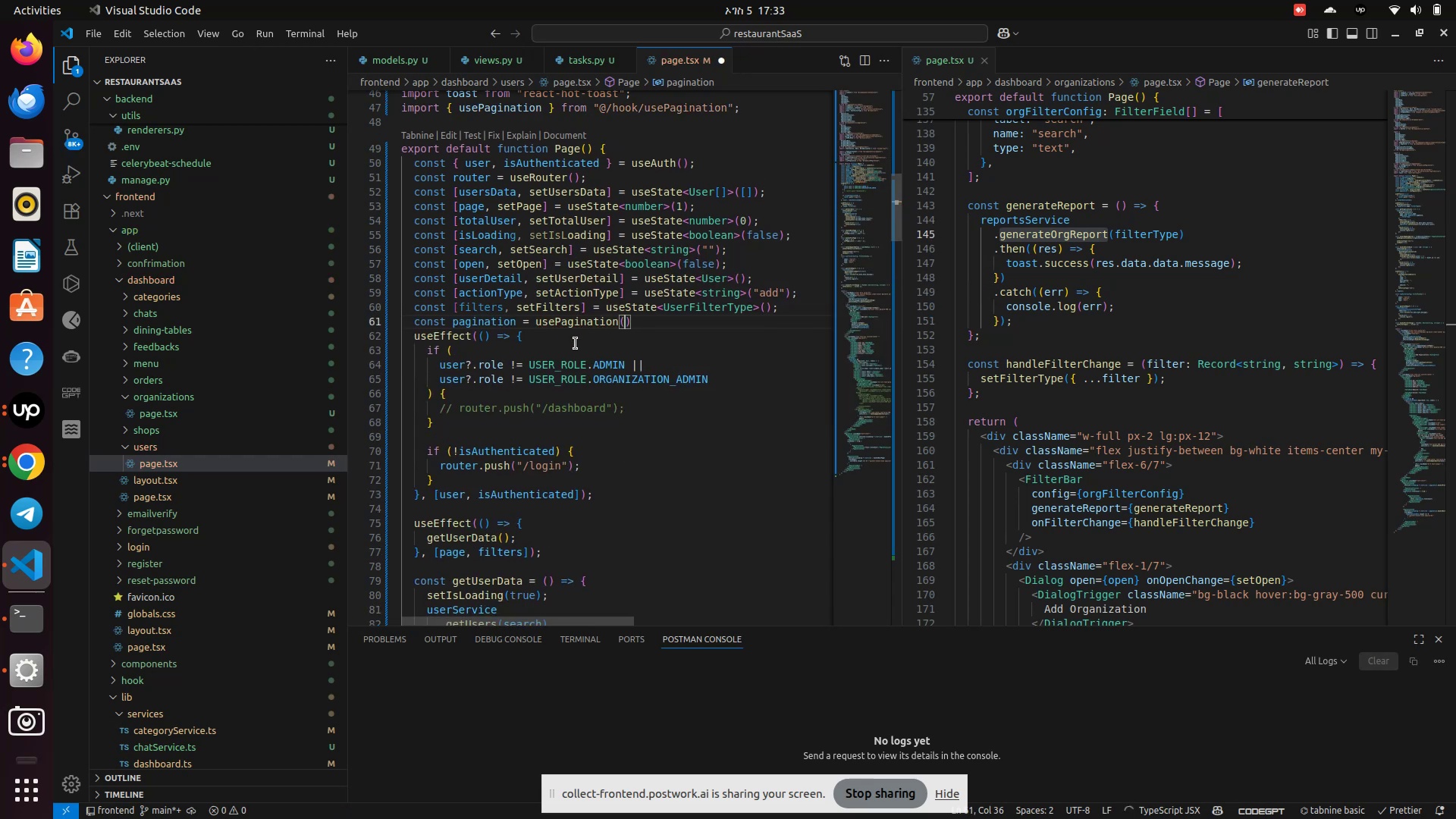 
scroll: coordinate [576, 344], scroll_direction: down, amount: 6.0
 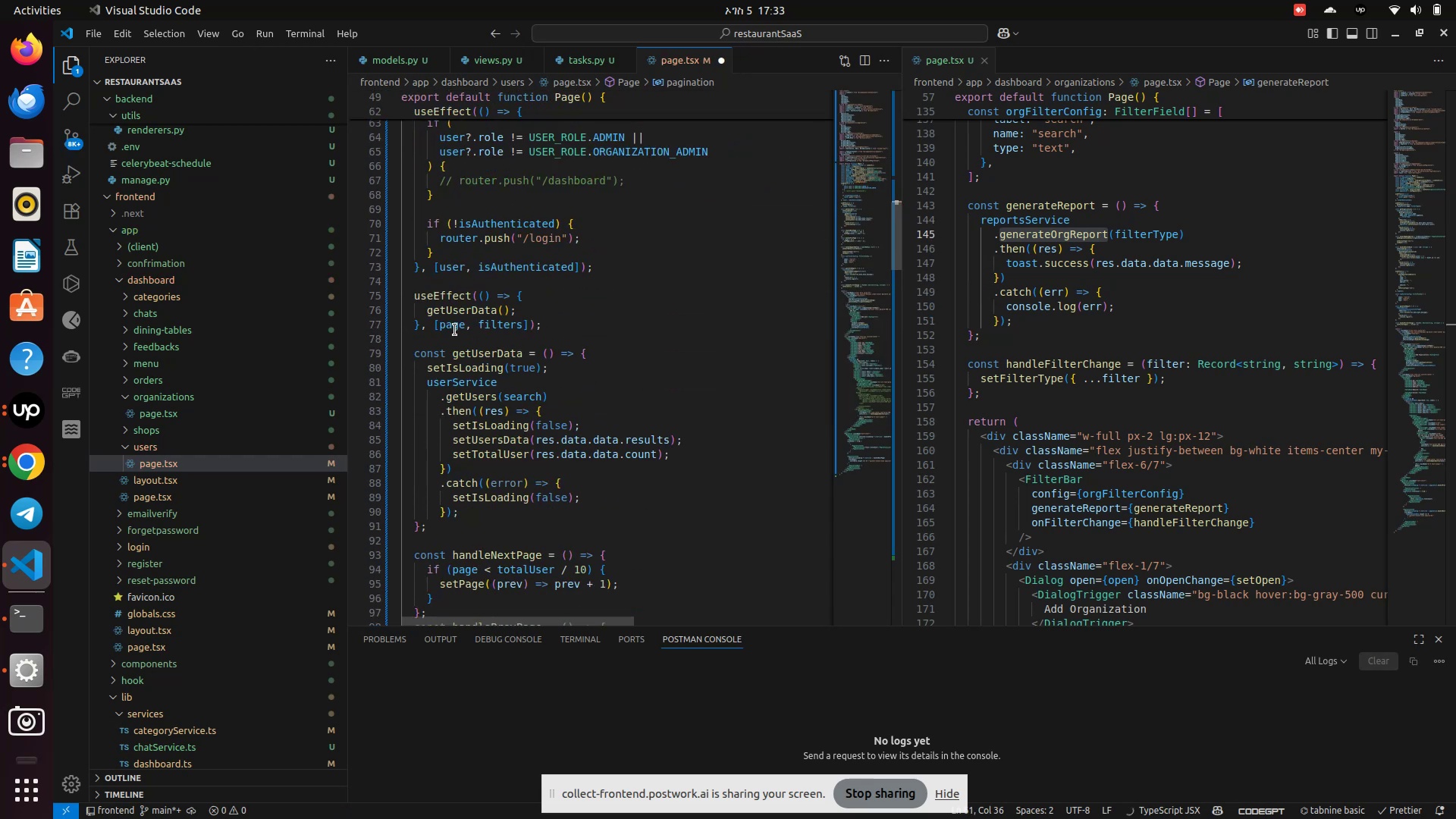 
double_click([452, 329])
 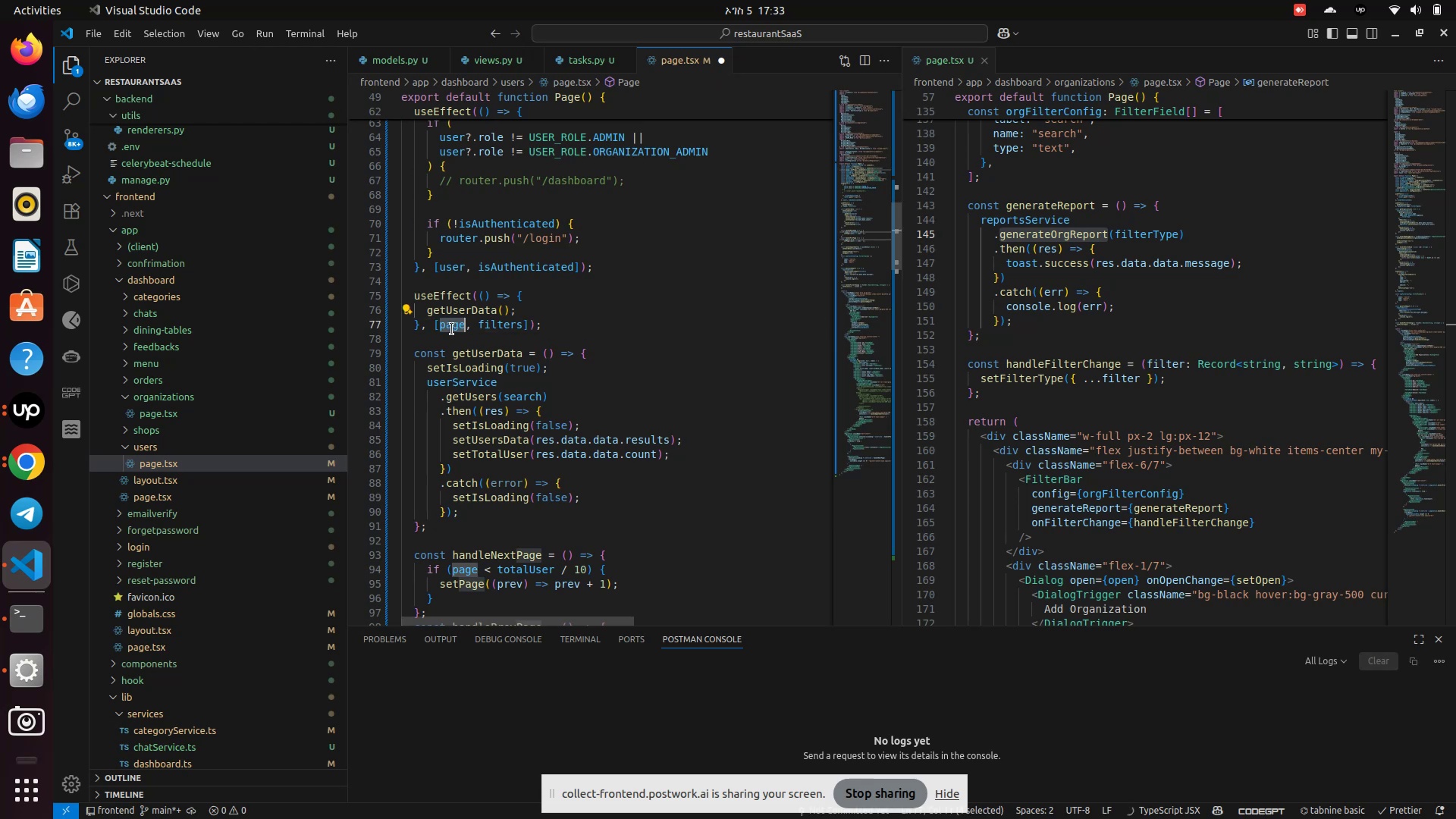 
type(pagina)
 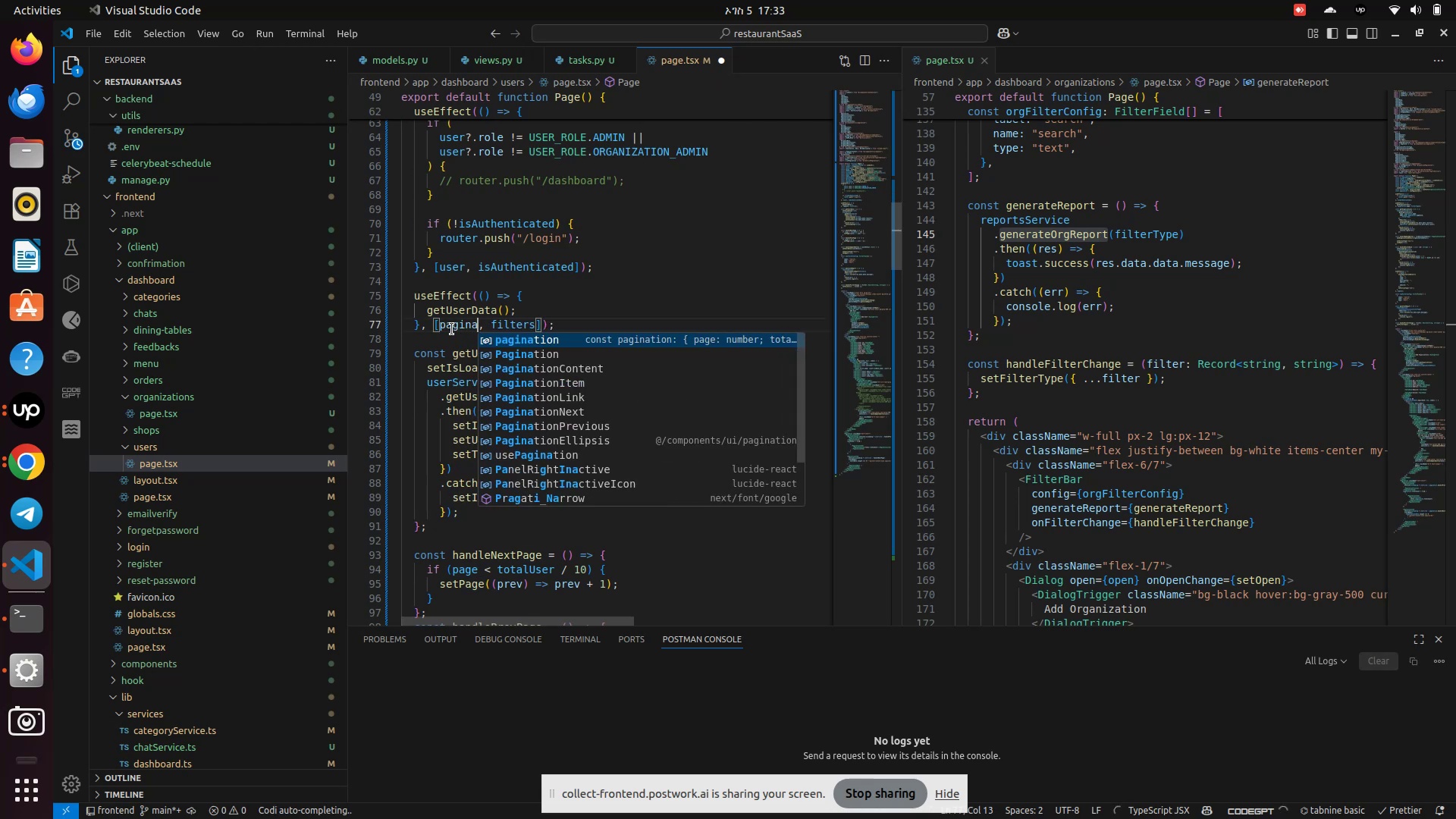 
key(Enter)
 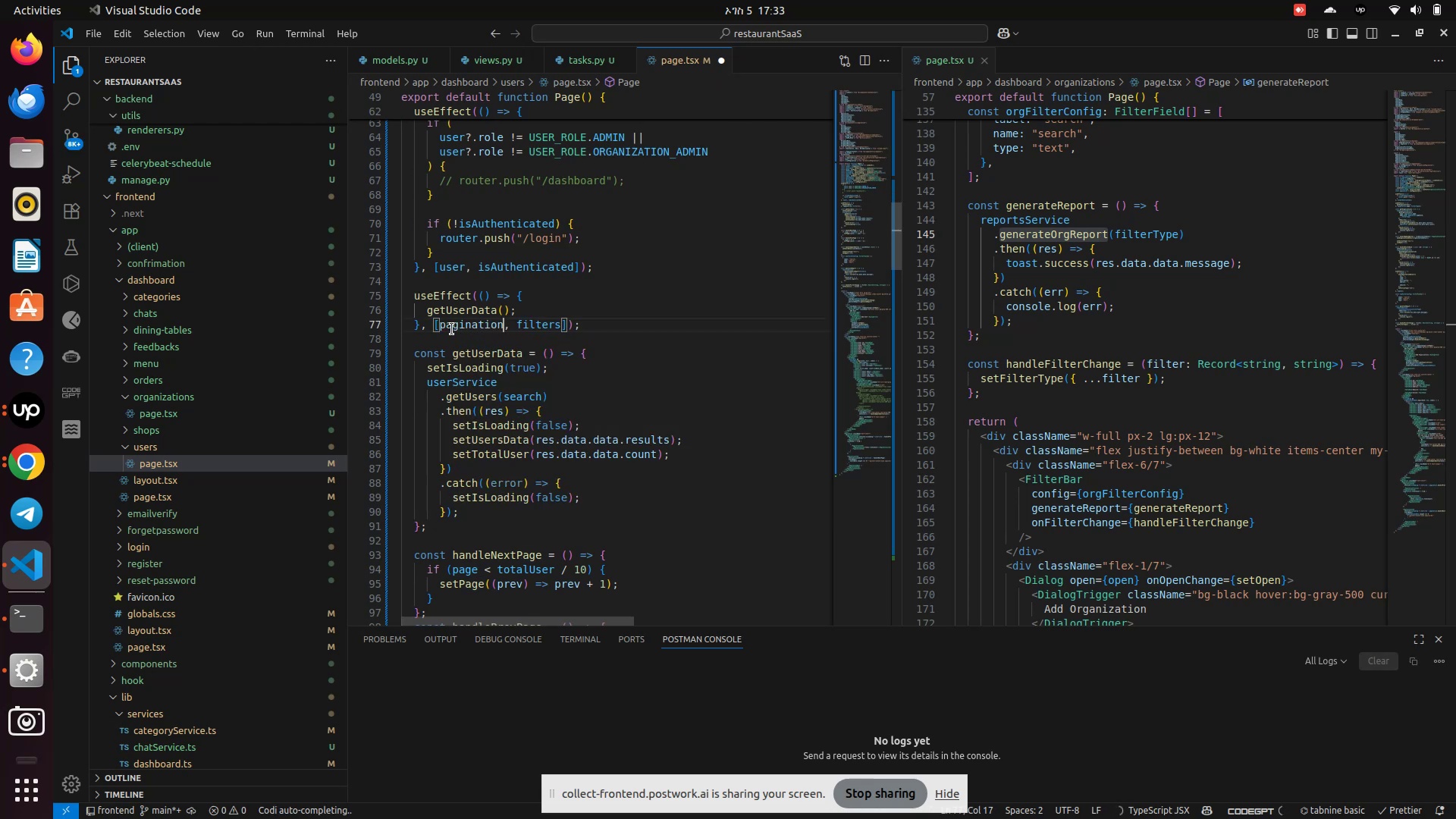 
key(Period)
 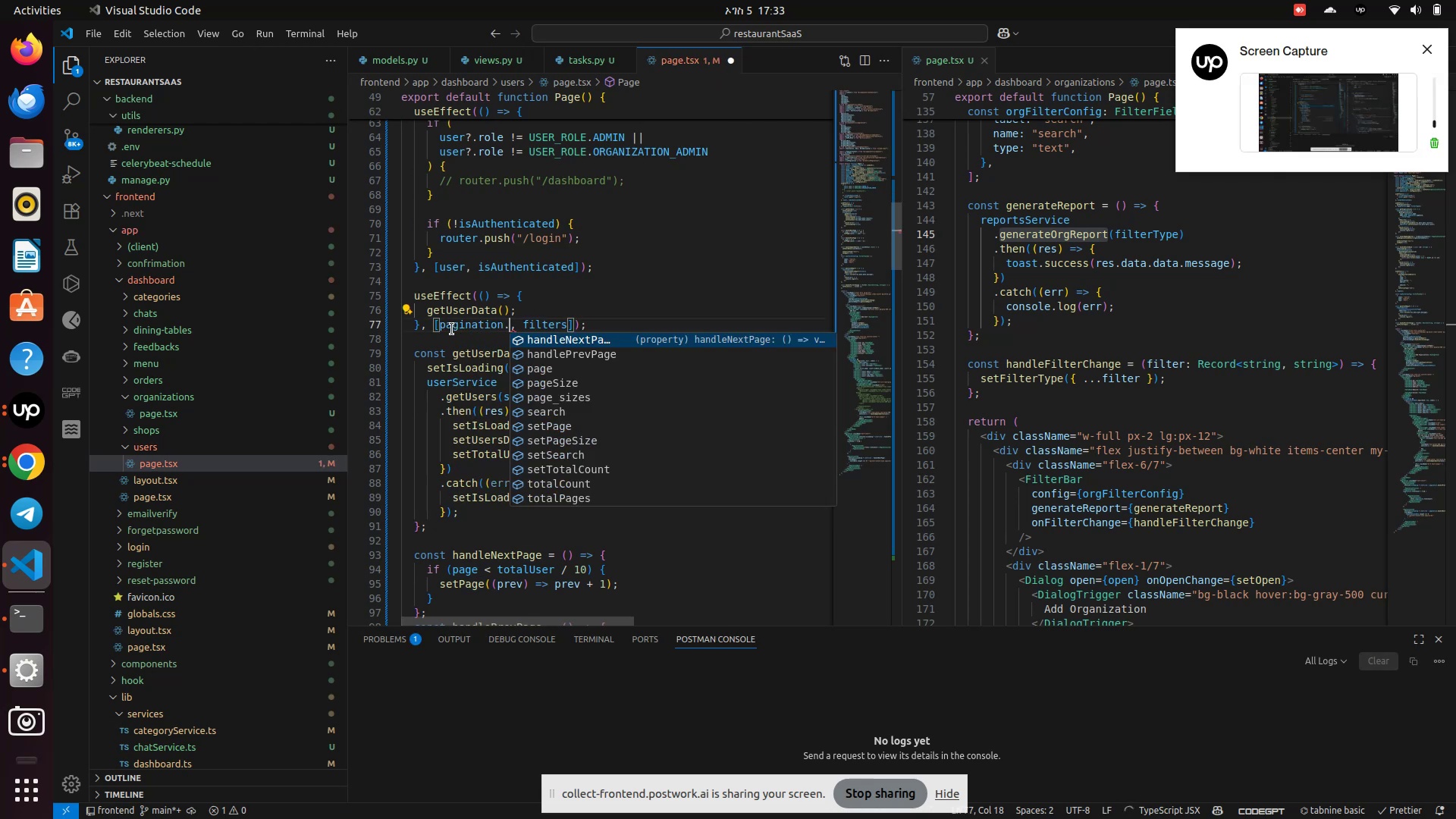 
type(pa)
 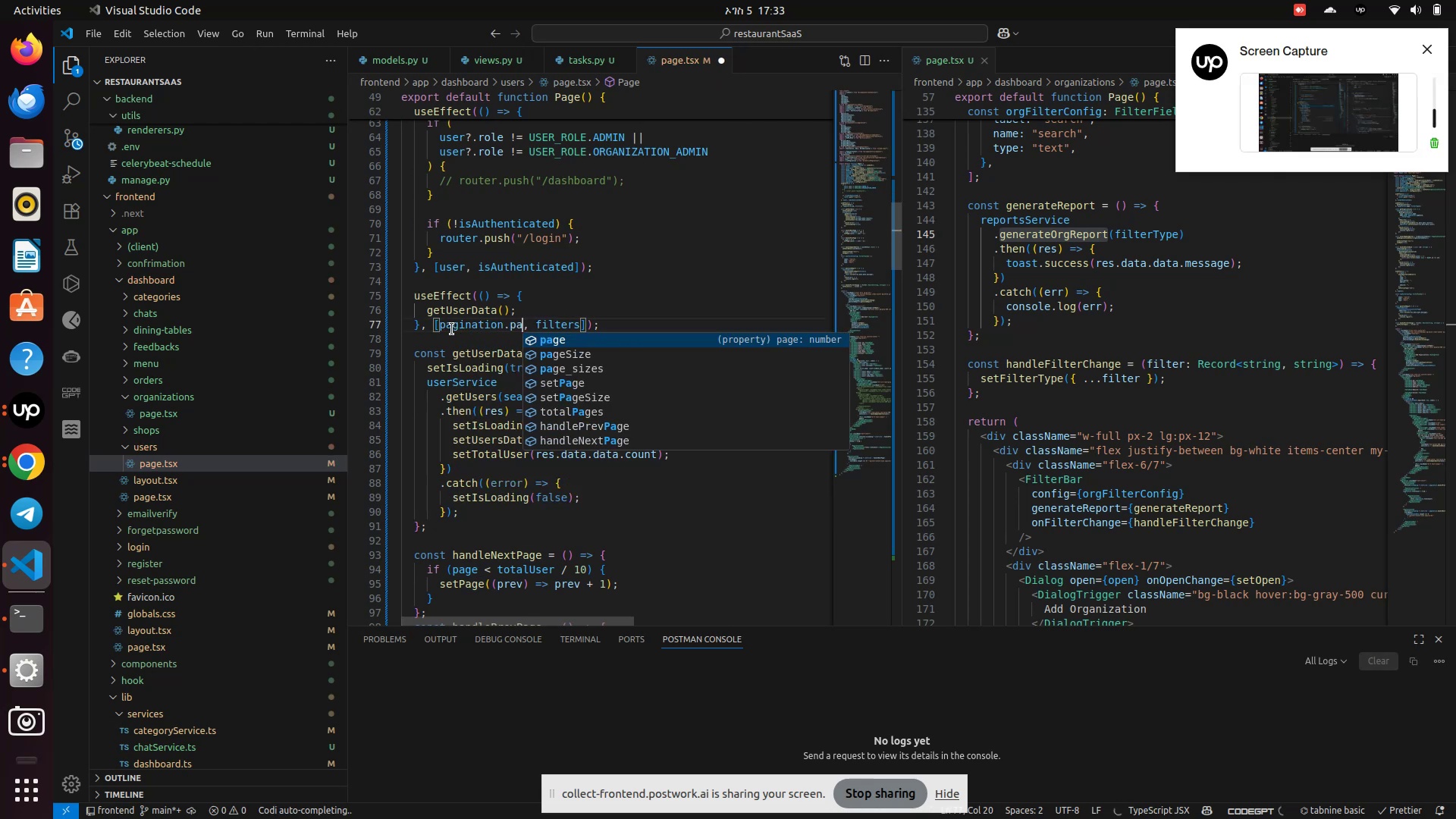 
key(Enter)
 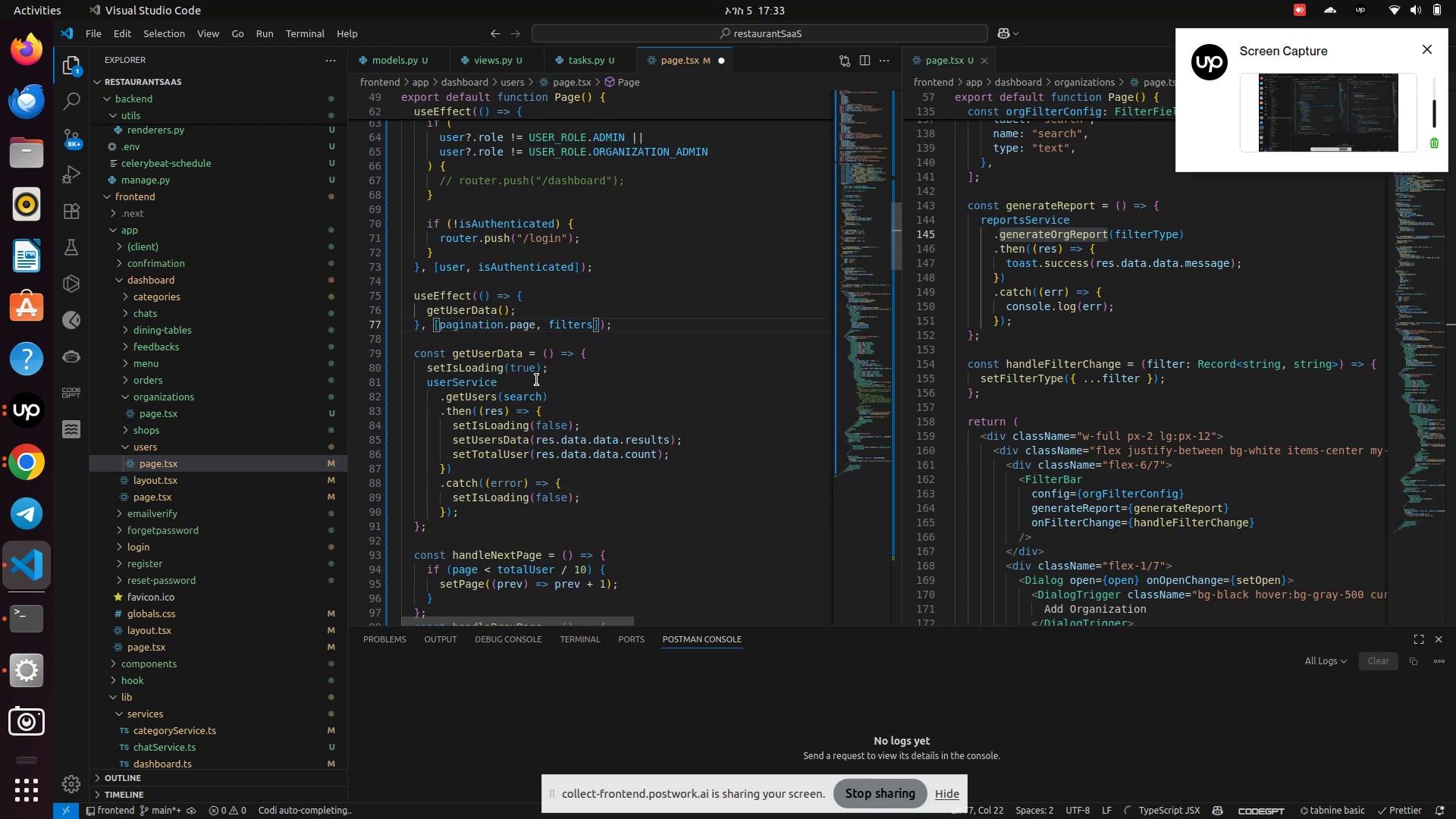 
scroll: coordinate [588, 391], scroll_direction: down, amount: 1.0
 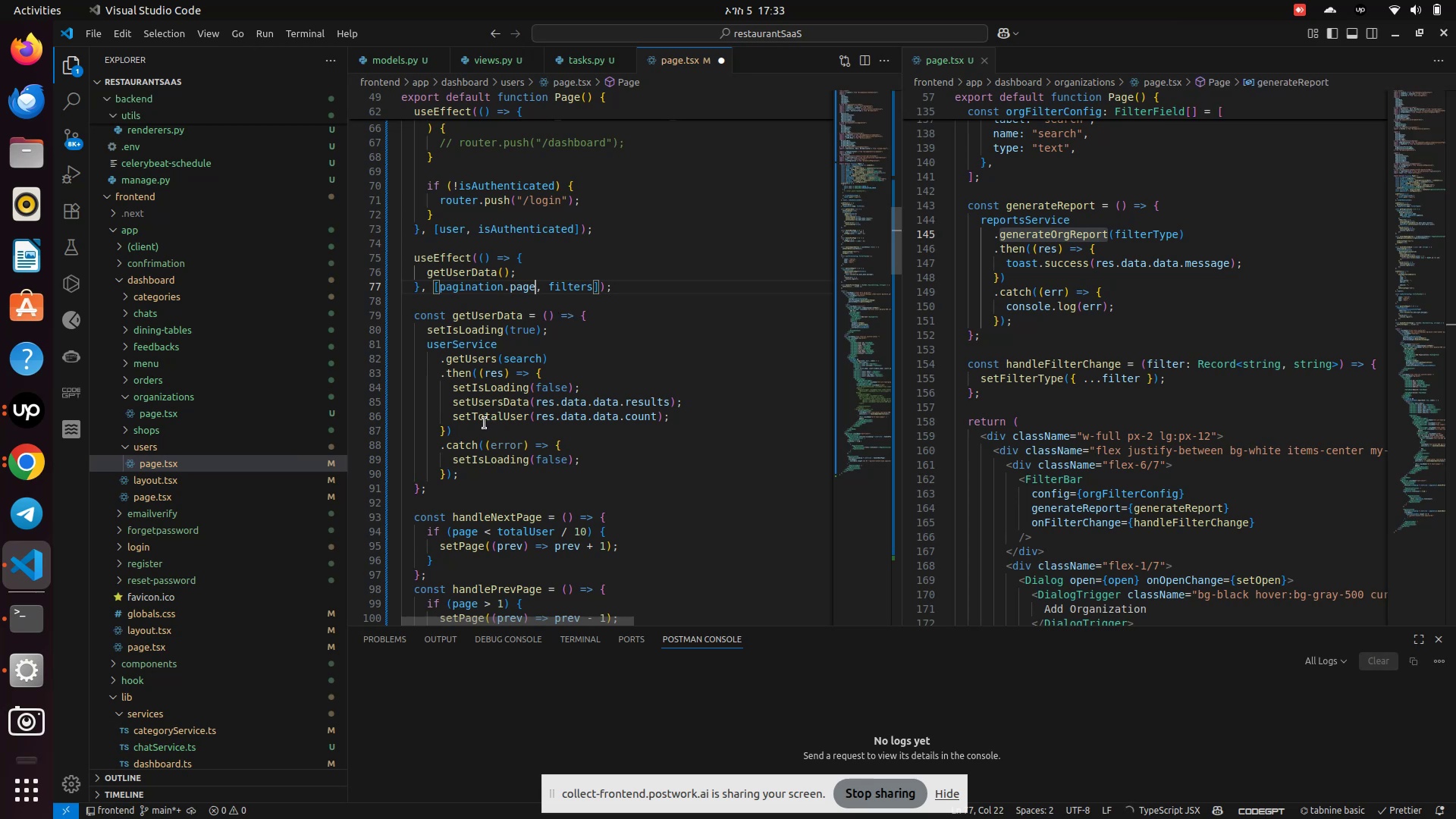 
double_click([463, 422])
 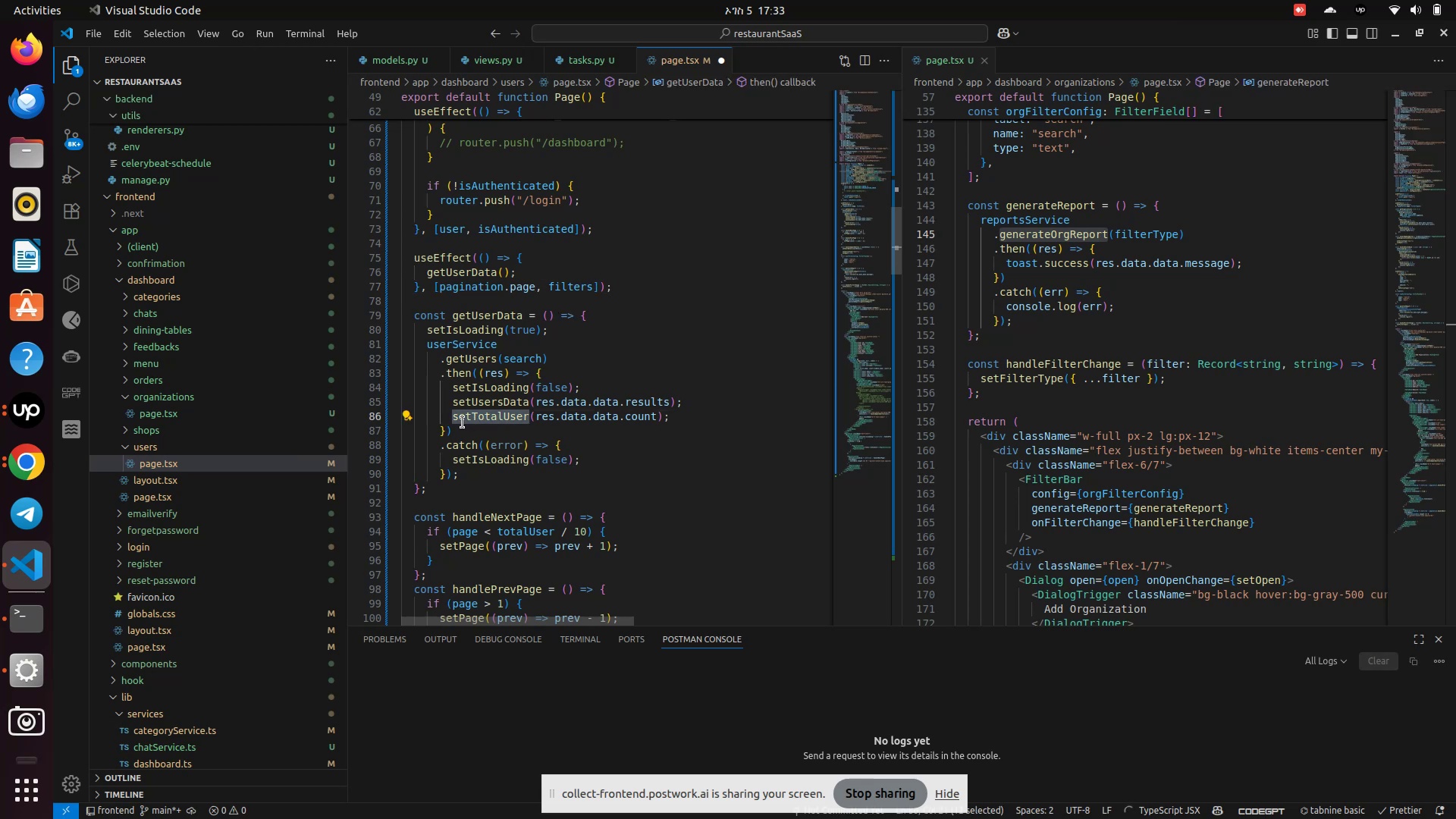 
type(pagin)
 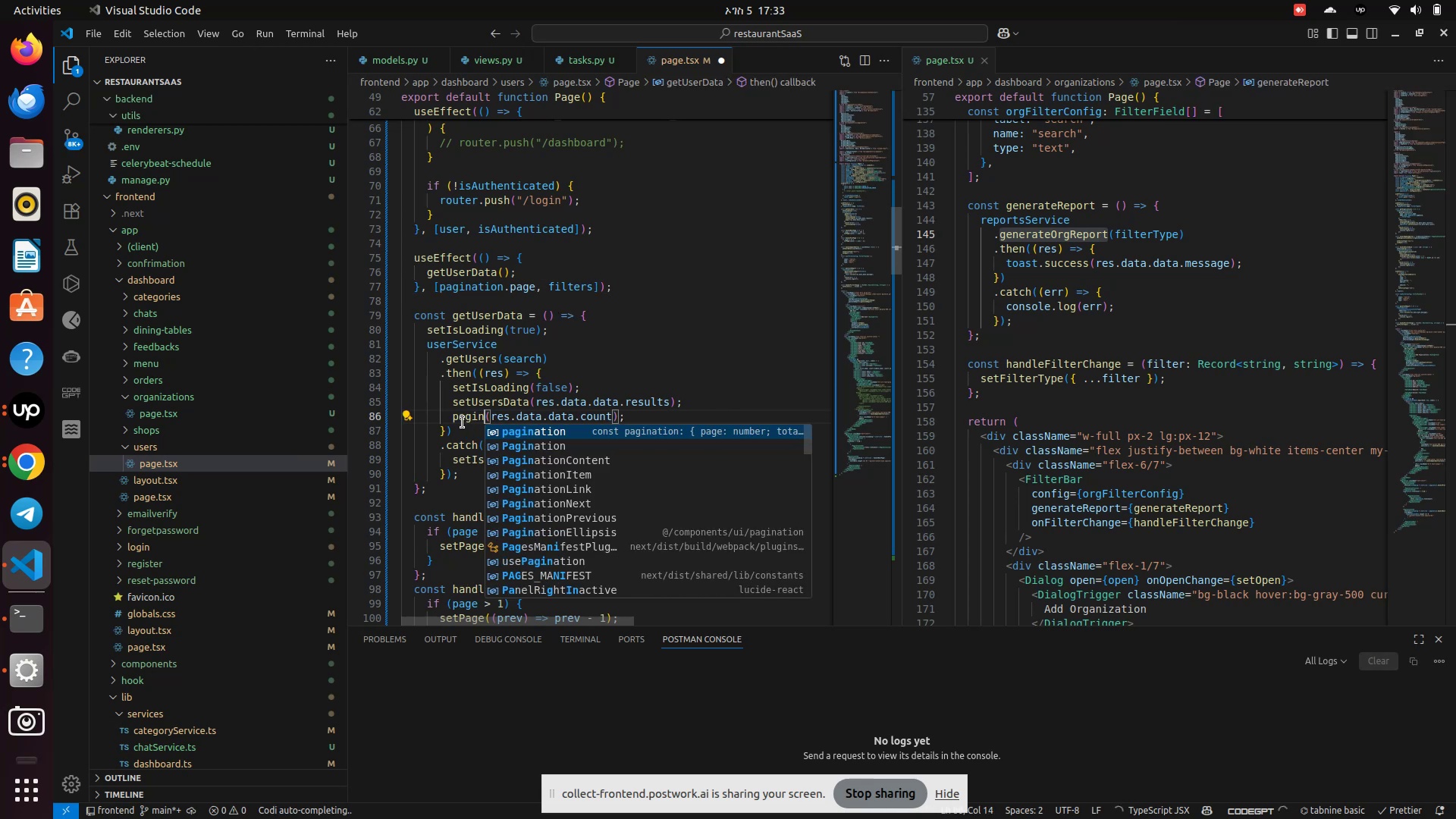 
key(Enter)
 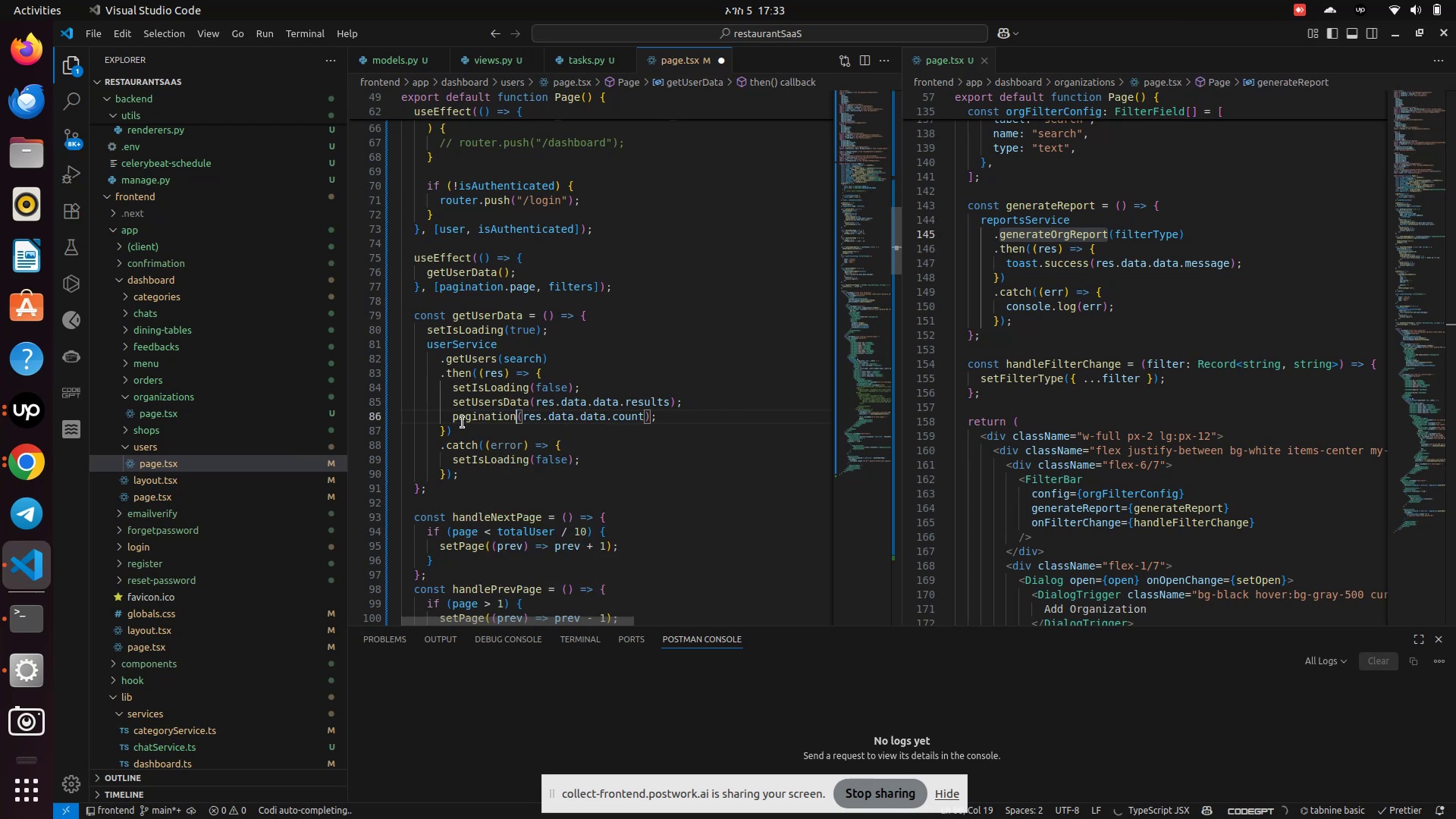 
type(.set)
 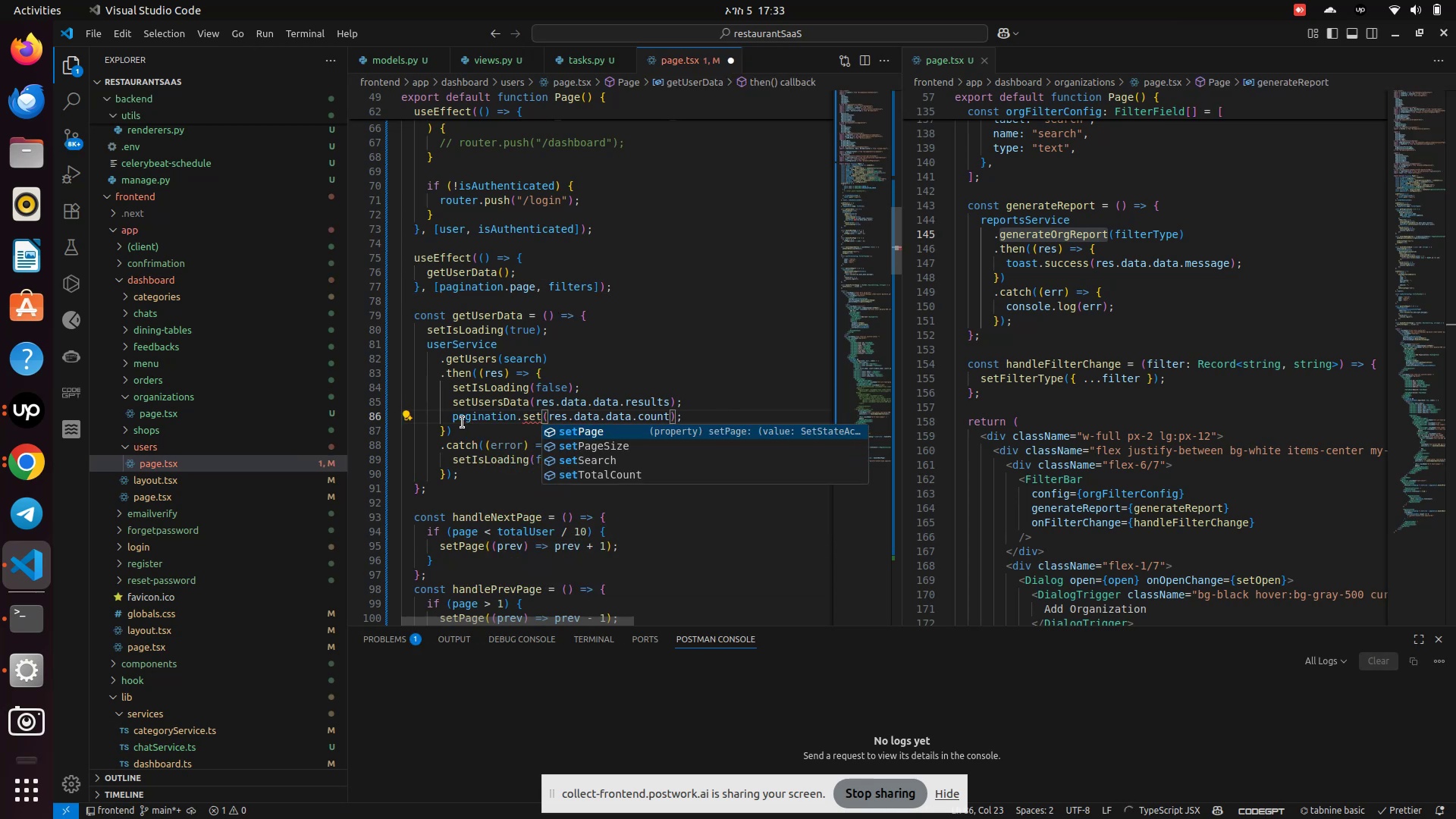 
key(ArrowDown)
 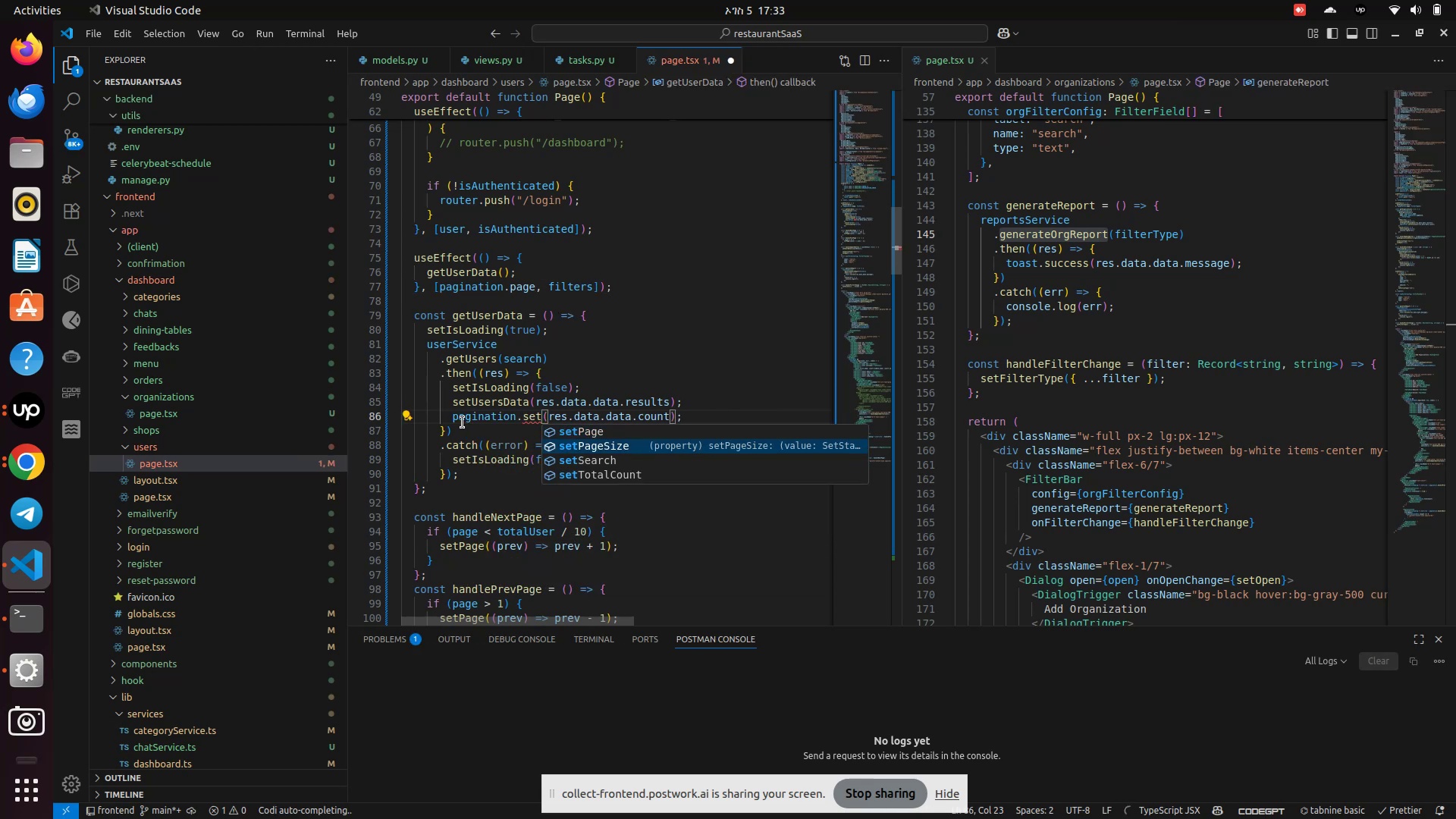 
key(ArrowDown)
 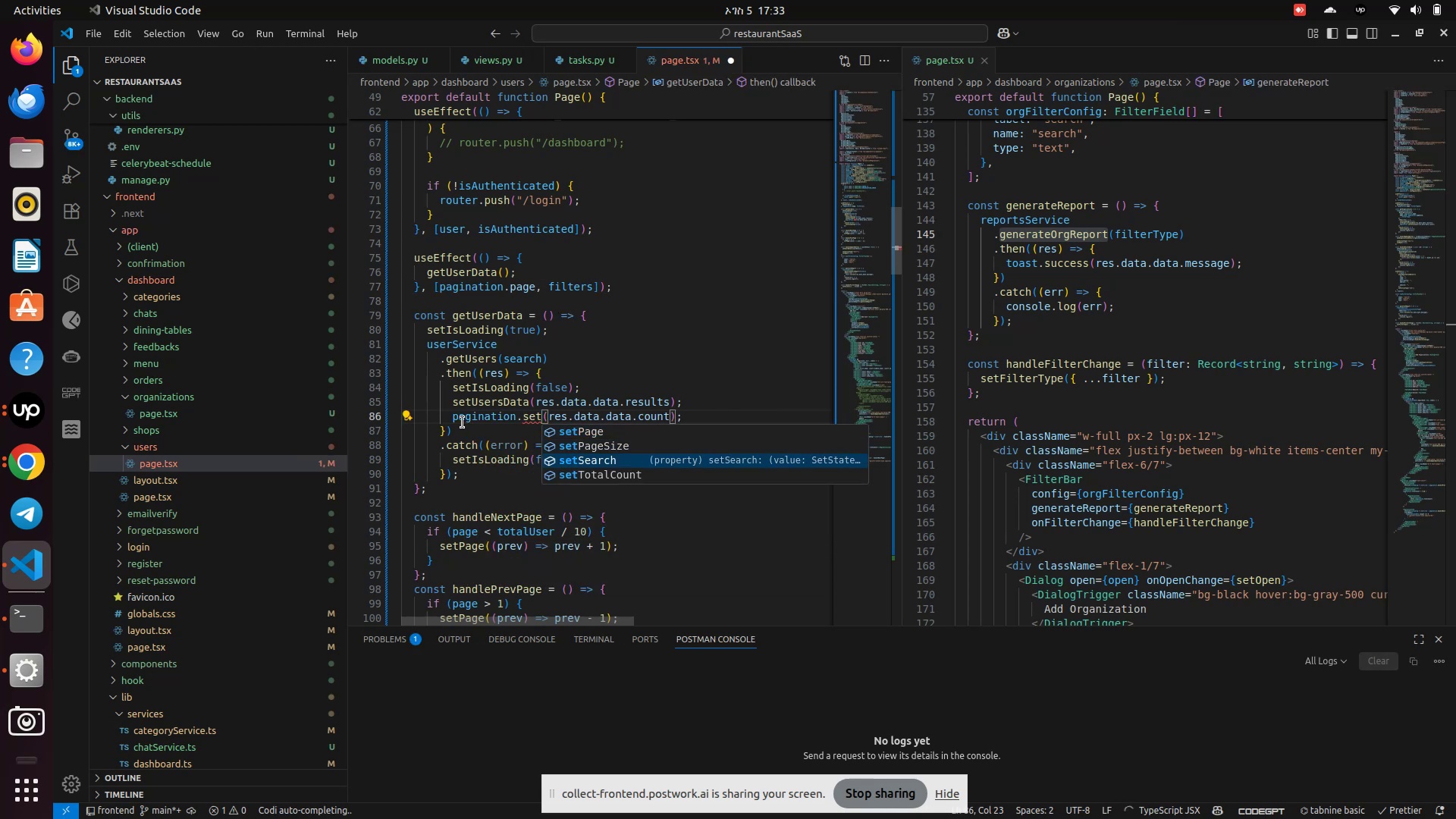 
key(ArrowDown)
 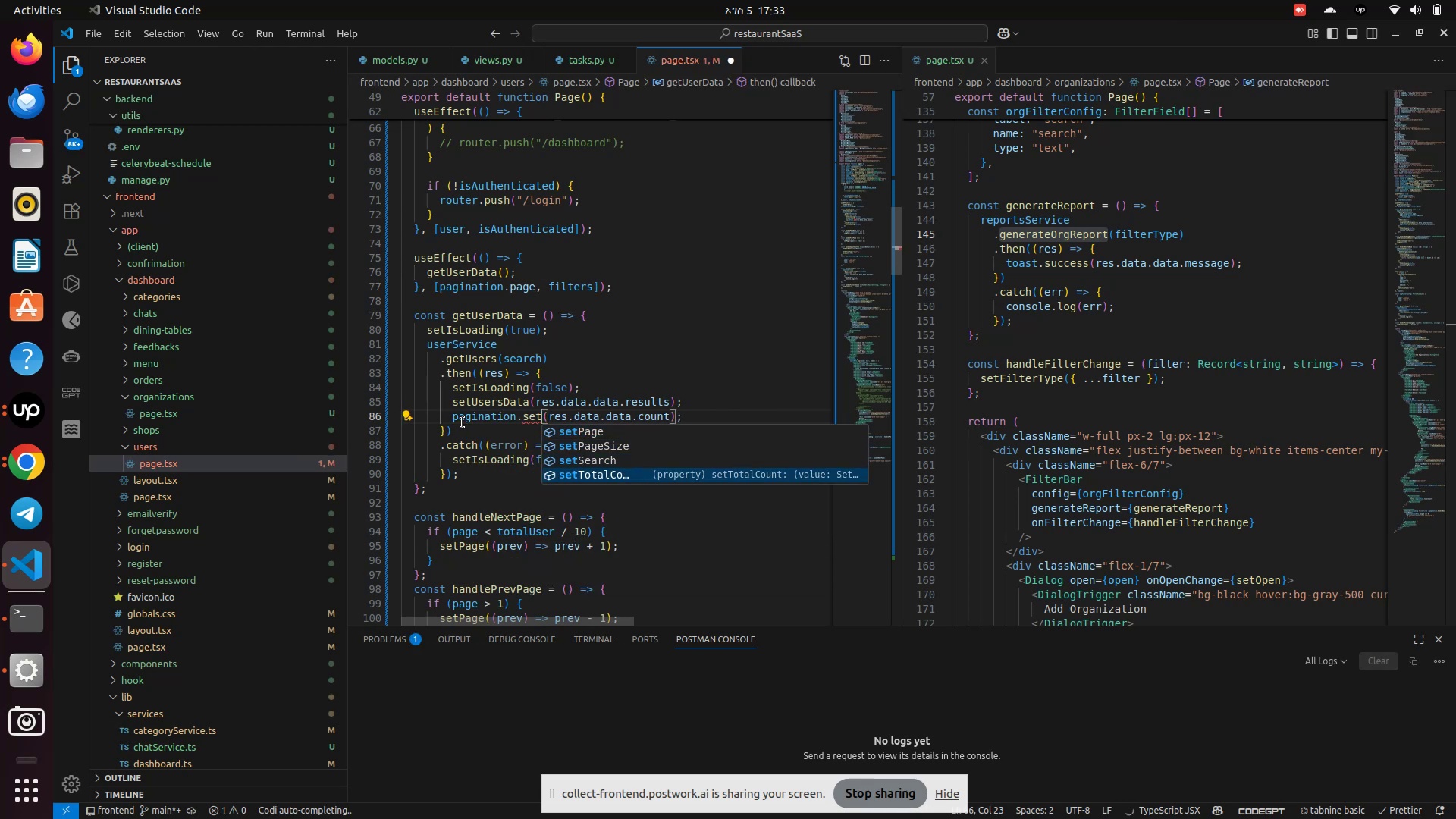 
key(Enter)
 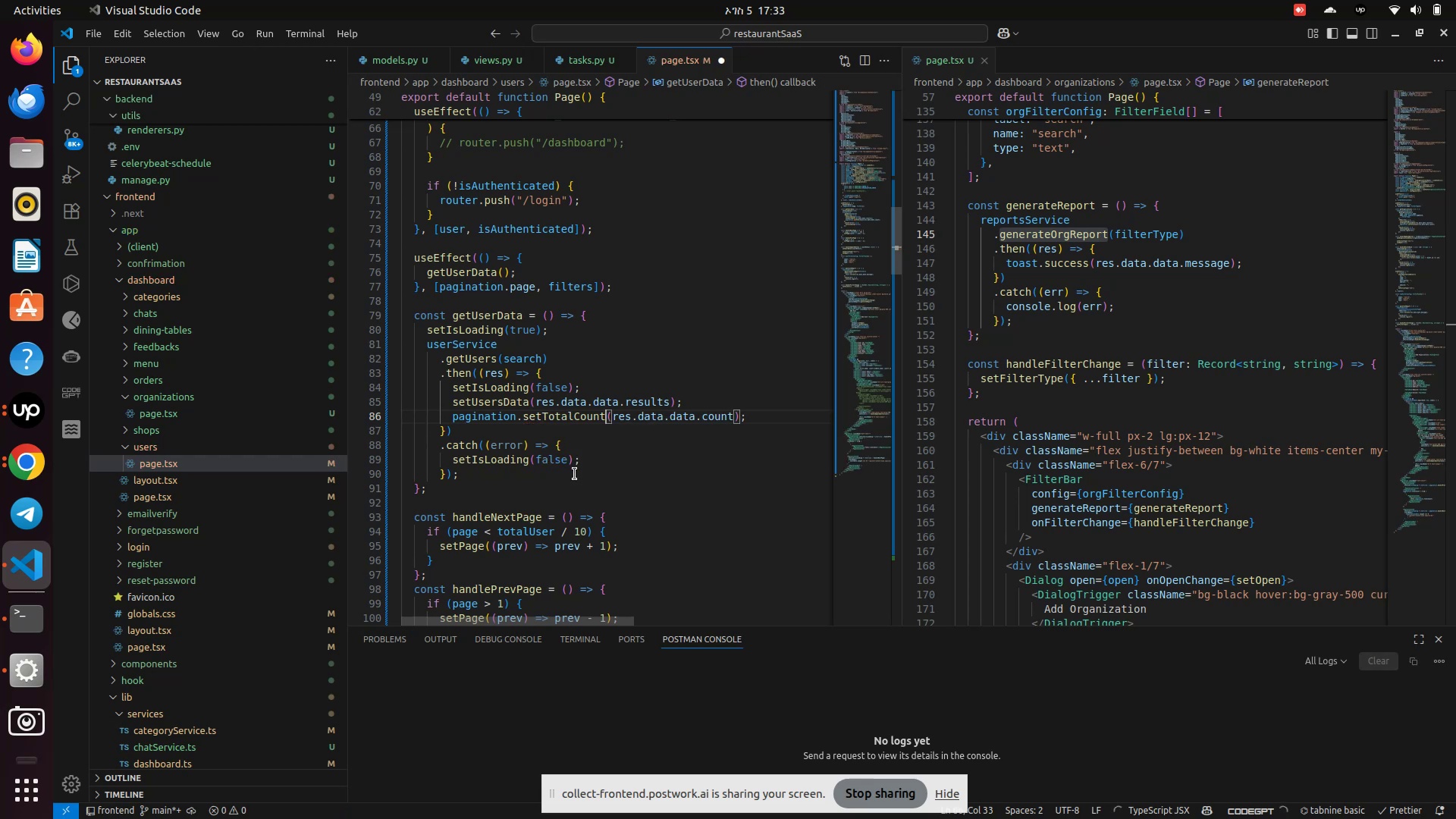 
key(Control+S)
 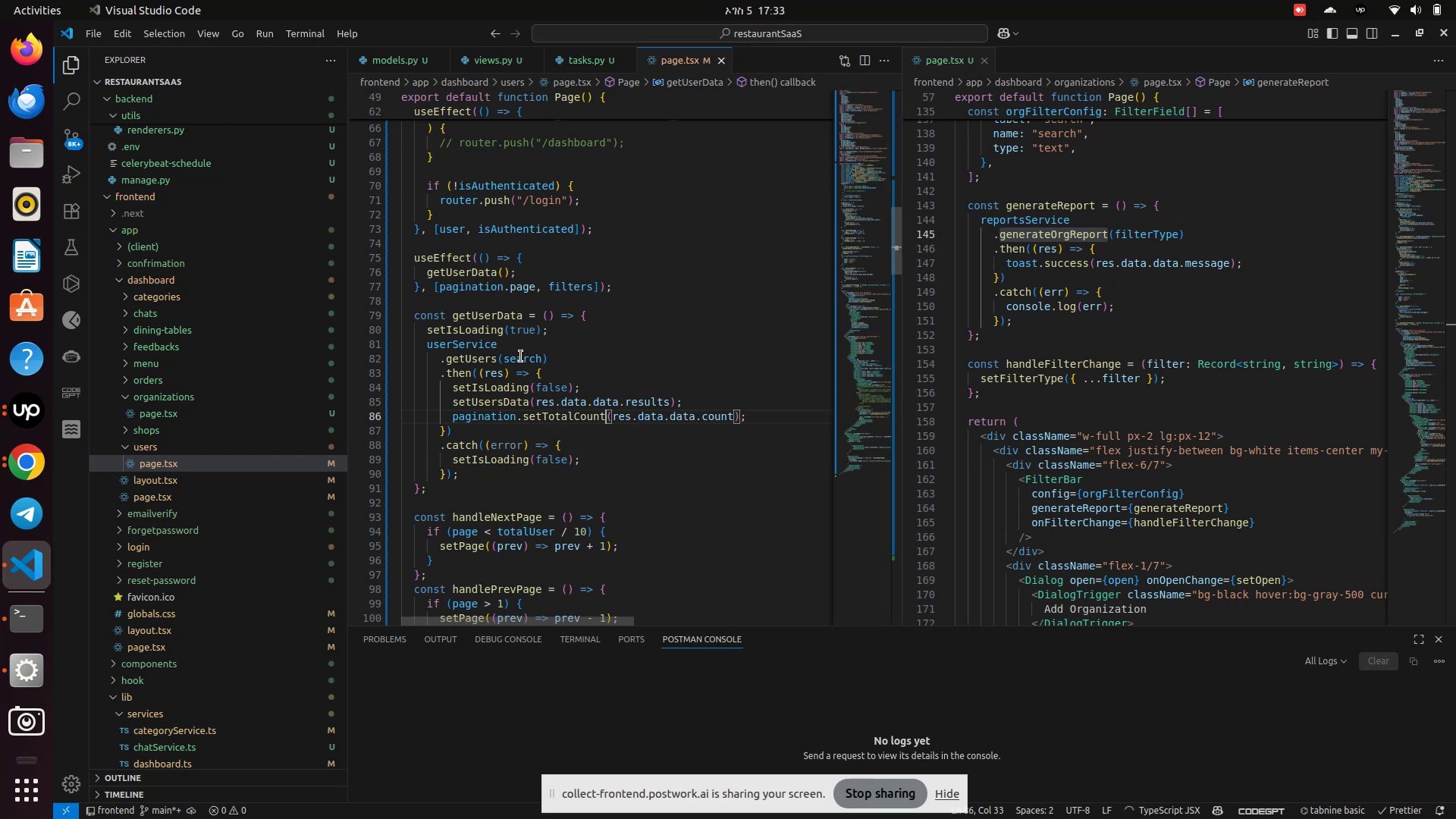 
double_click([521, 356])
 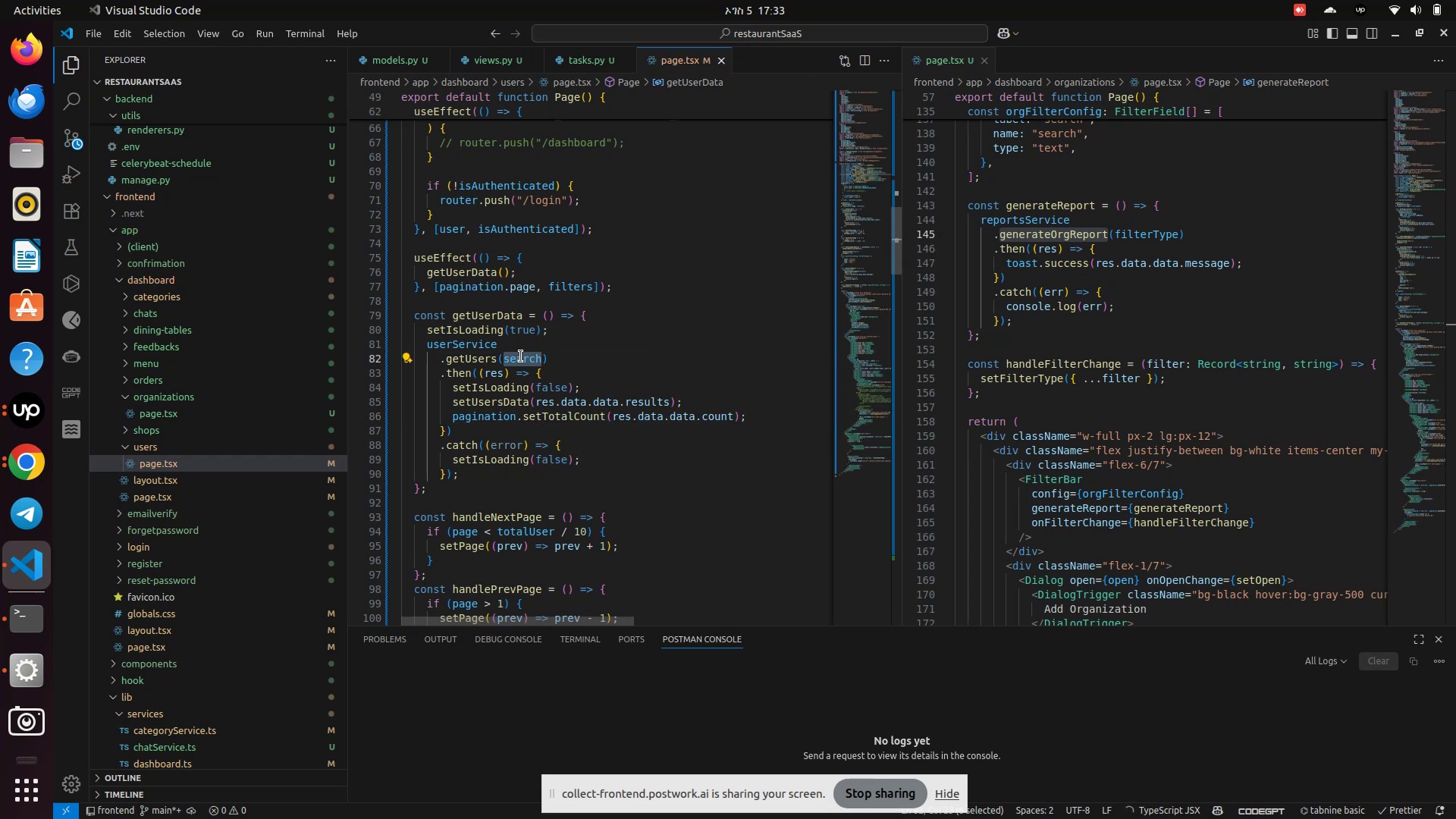 
key(Backspace)
 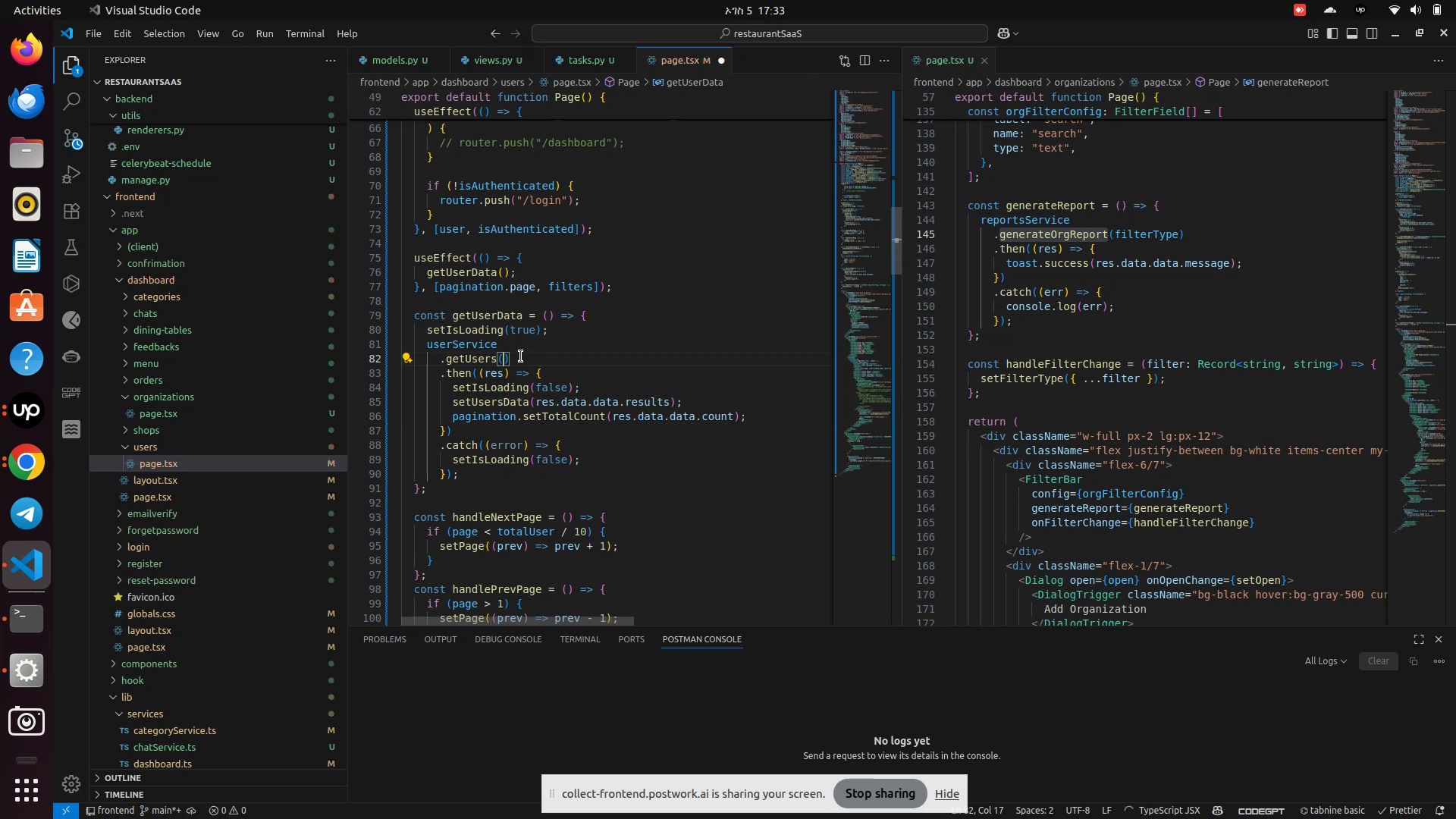 
key(Shift+BracketLeft)
 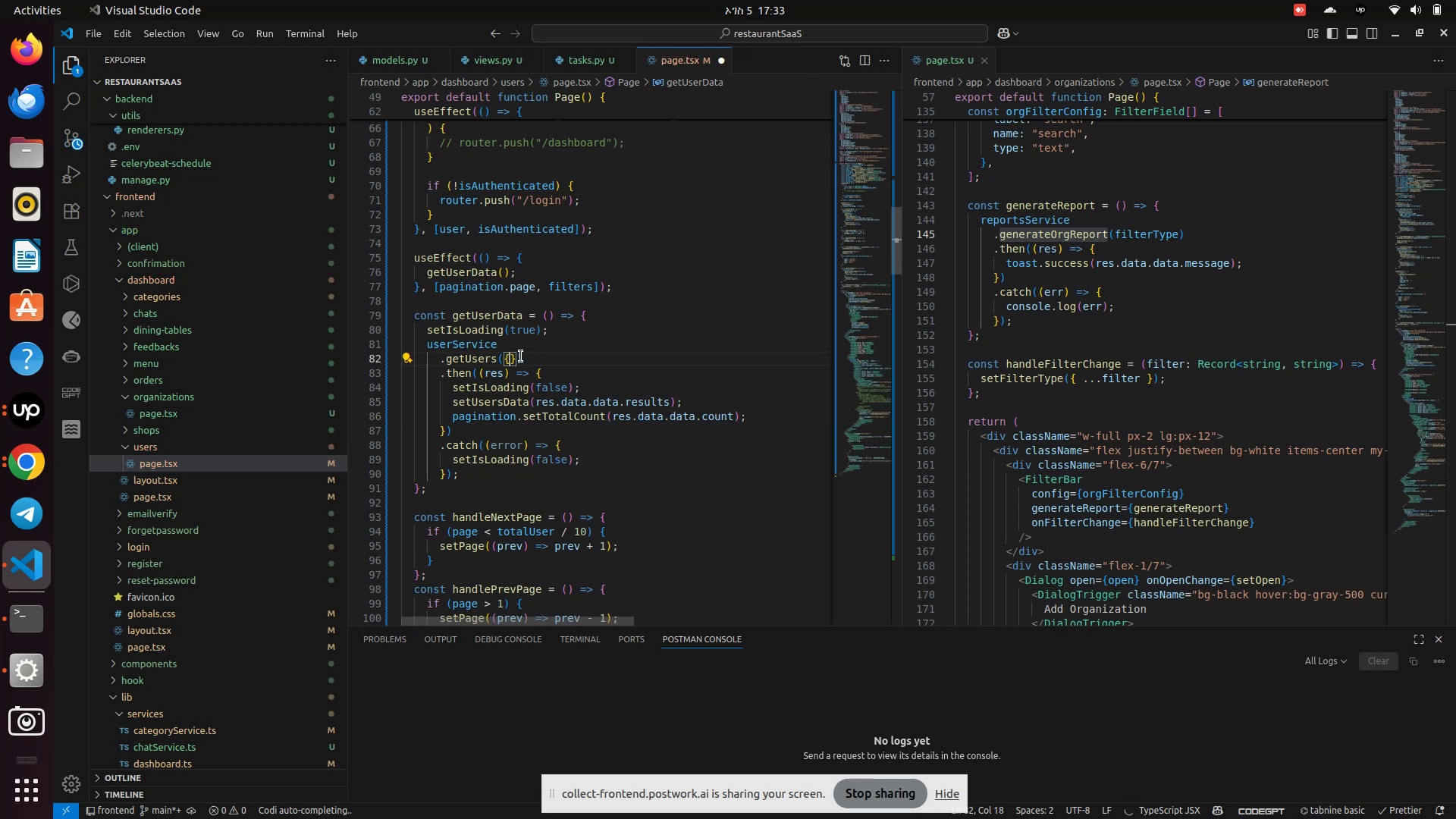 
key(Enter)
 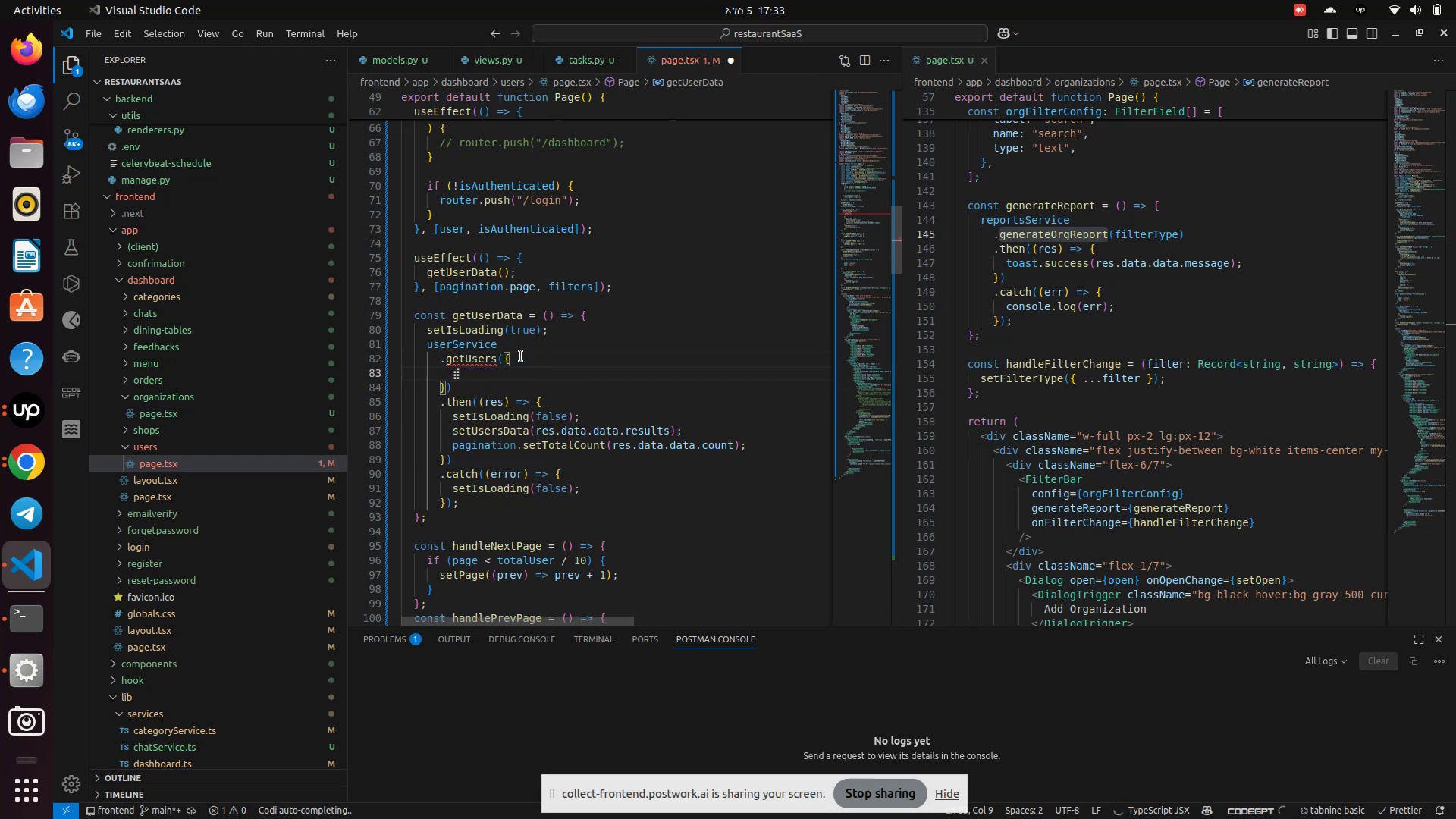 
type(pag)
key(Backspace)
key(Backspace)
key(Backspace)
type(pagi)
key(Backspace)
type(e:pagina)
 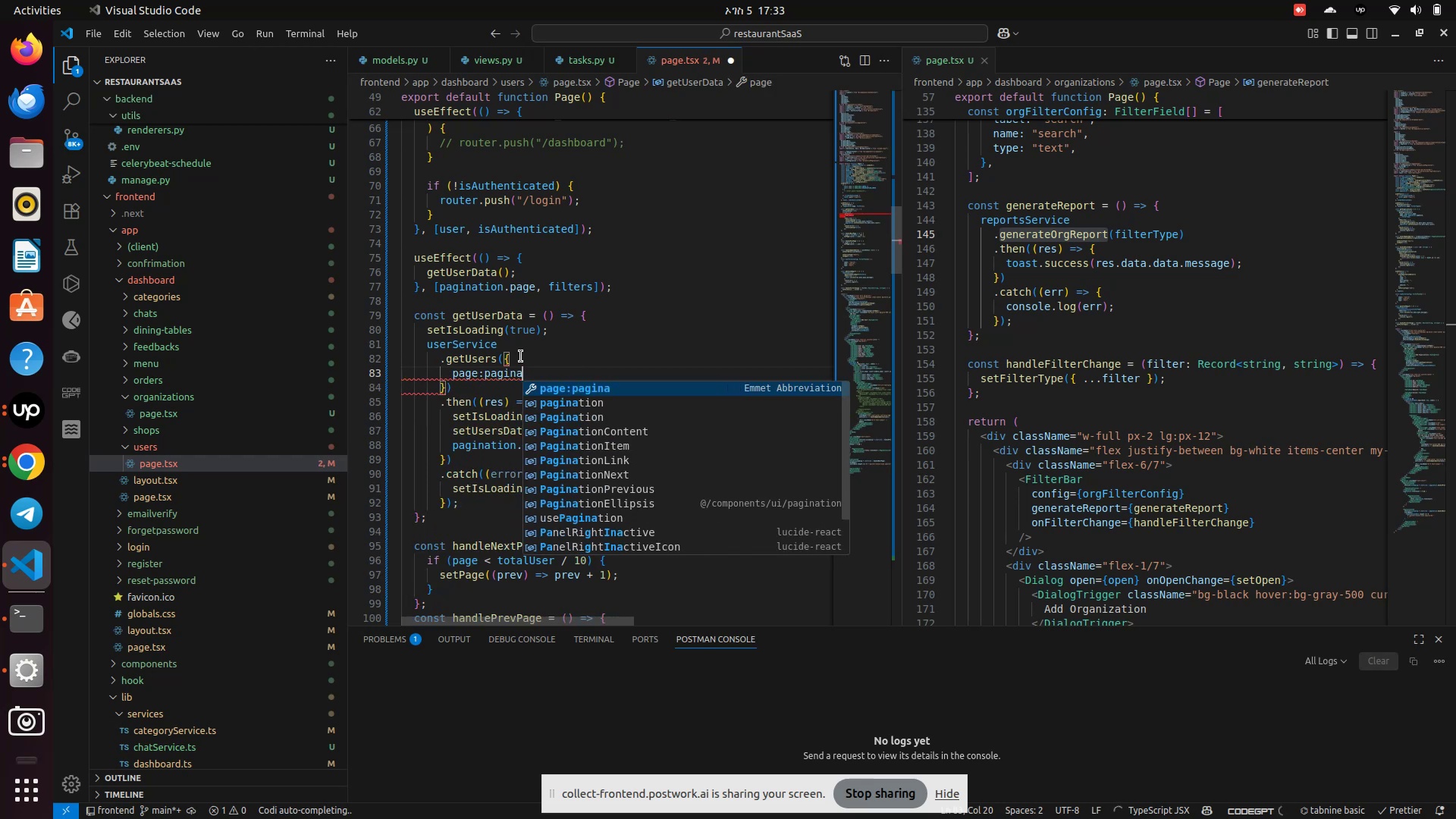 
key(ArrowDown)
 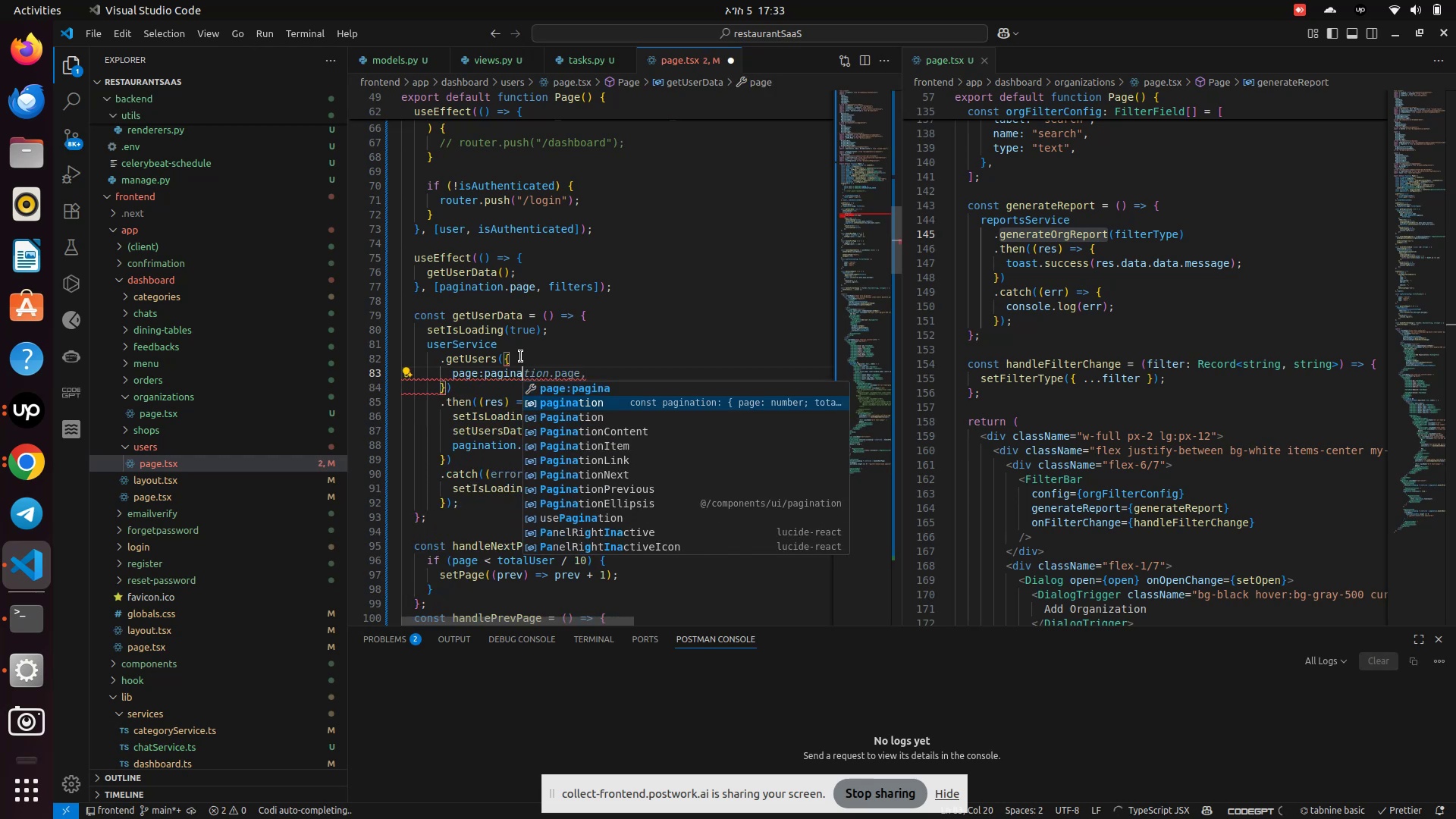 
key(Enter)
 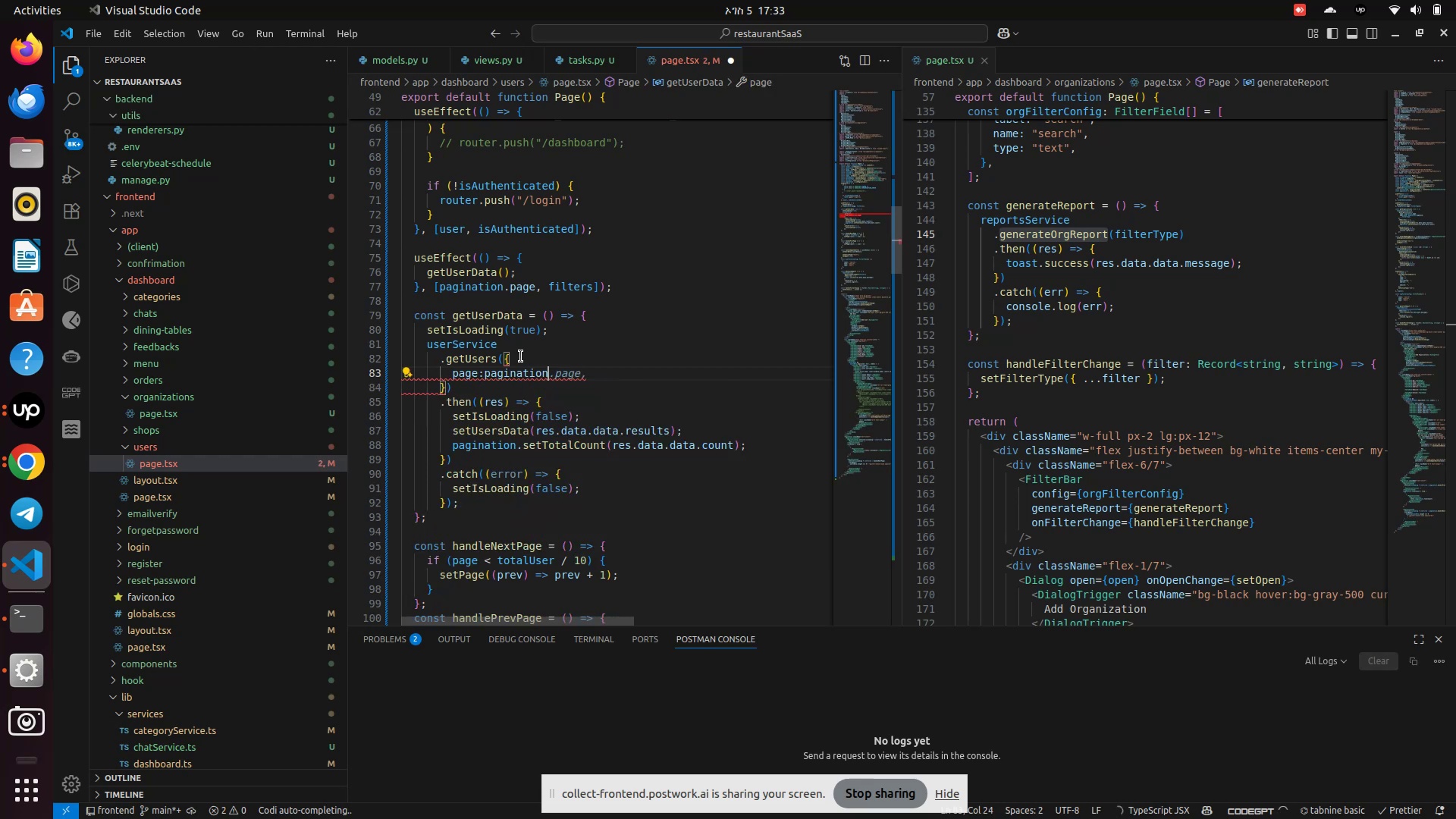 
type(.page,)
 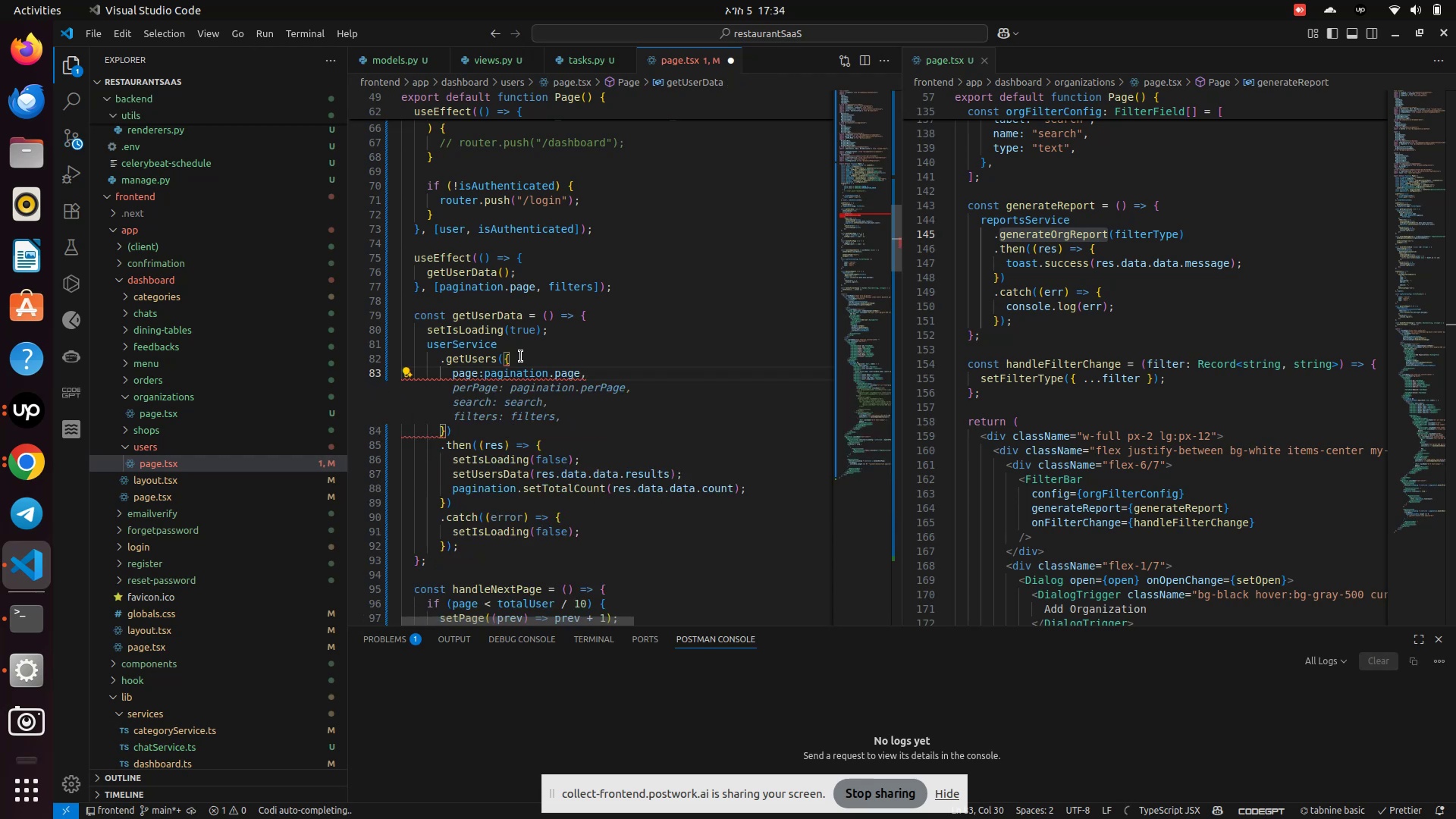 
key(Enter)
 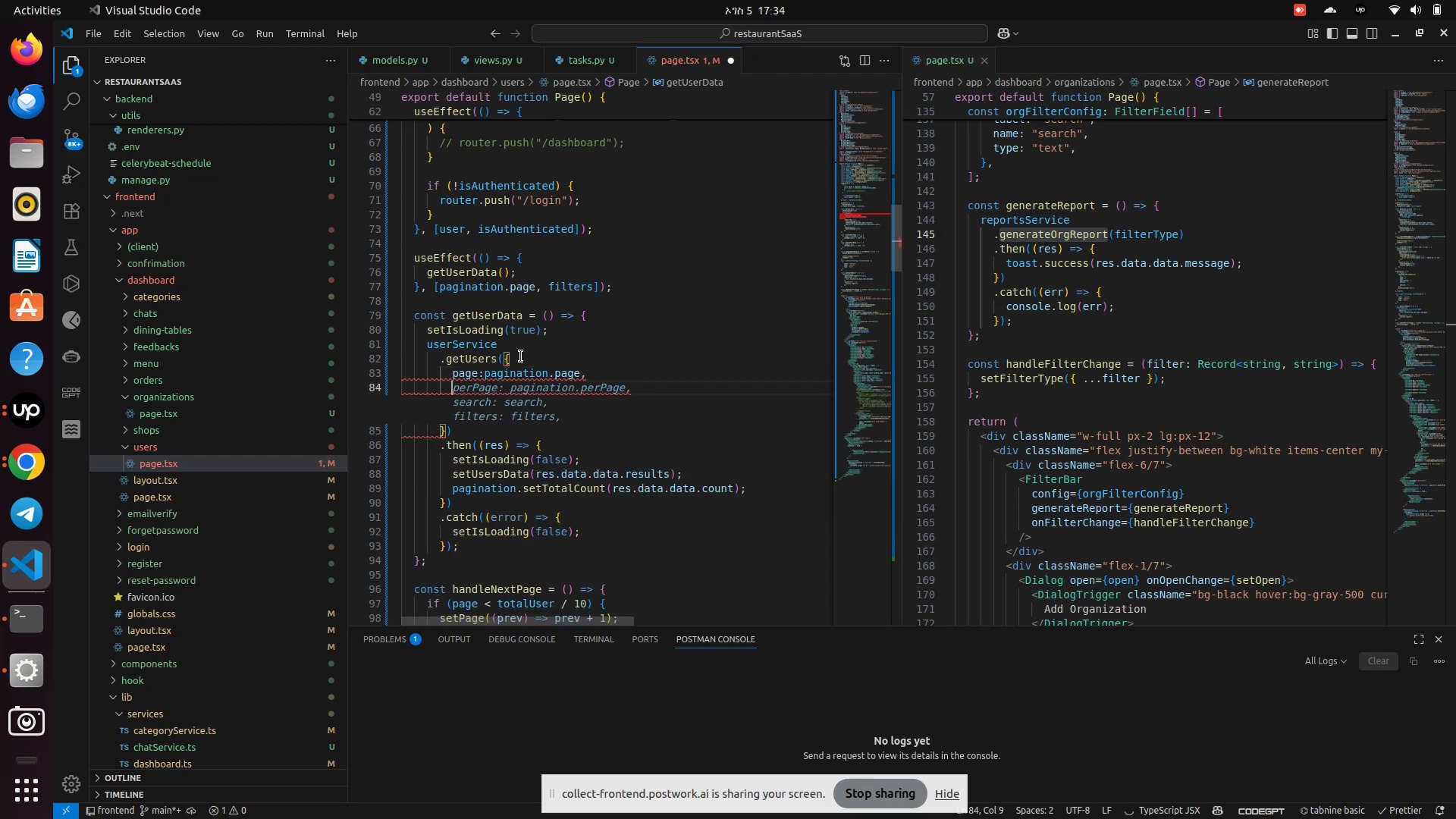 
type(...fil)
 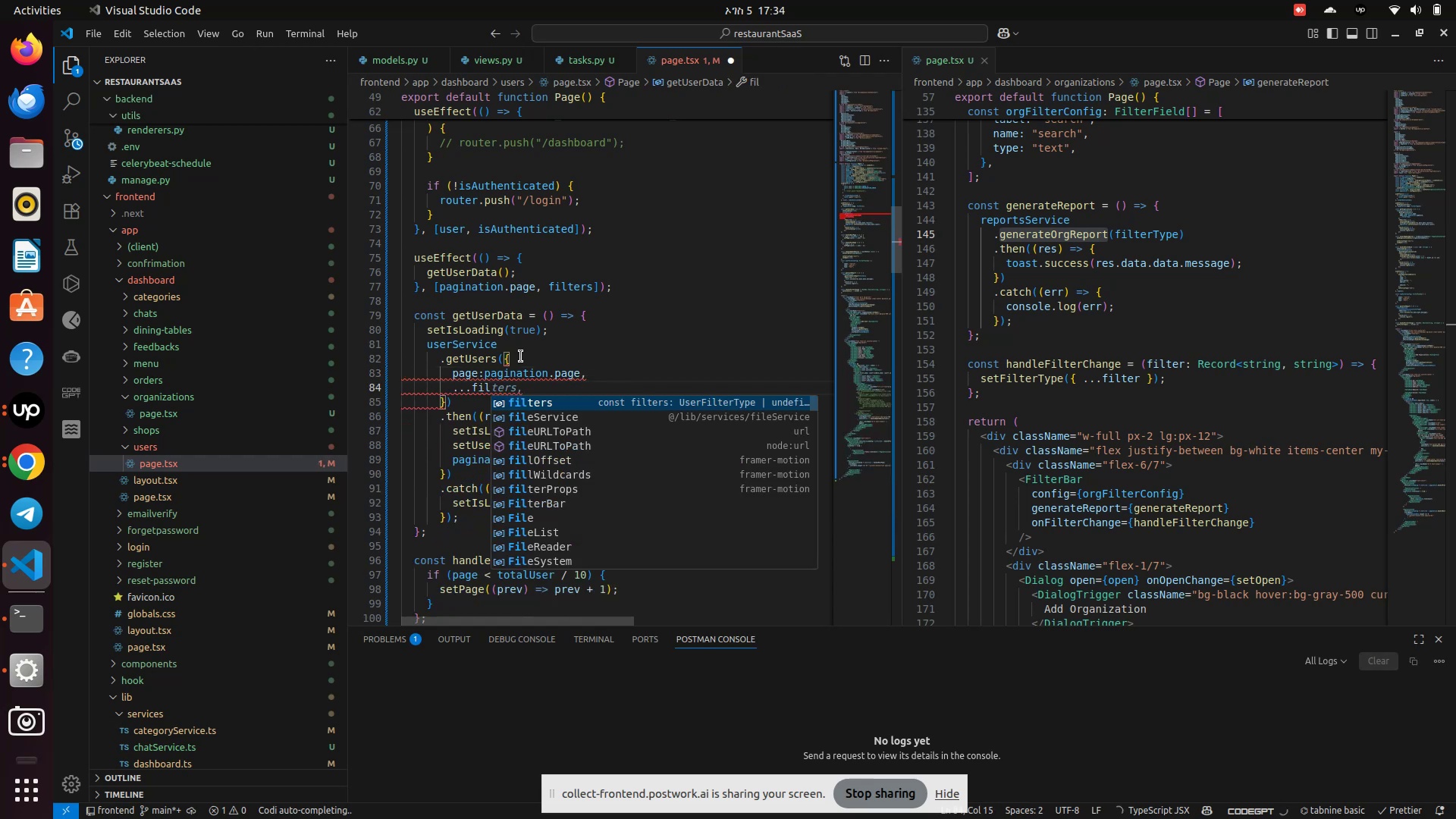 
key(Enter)
 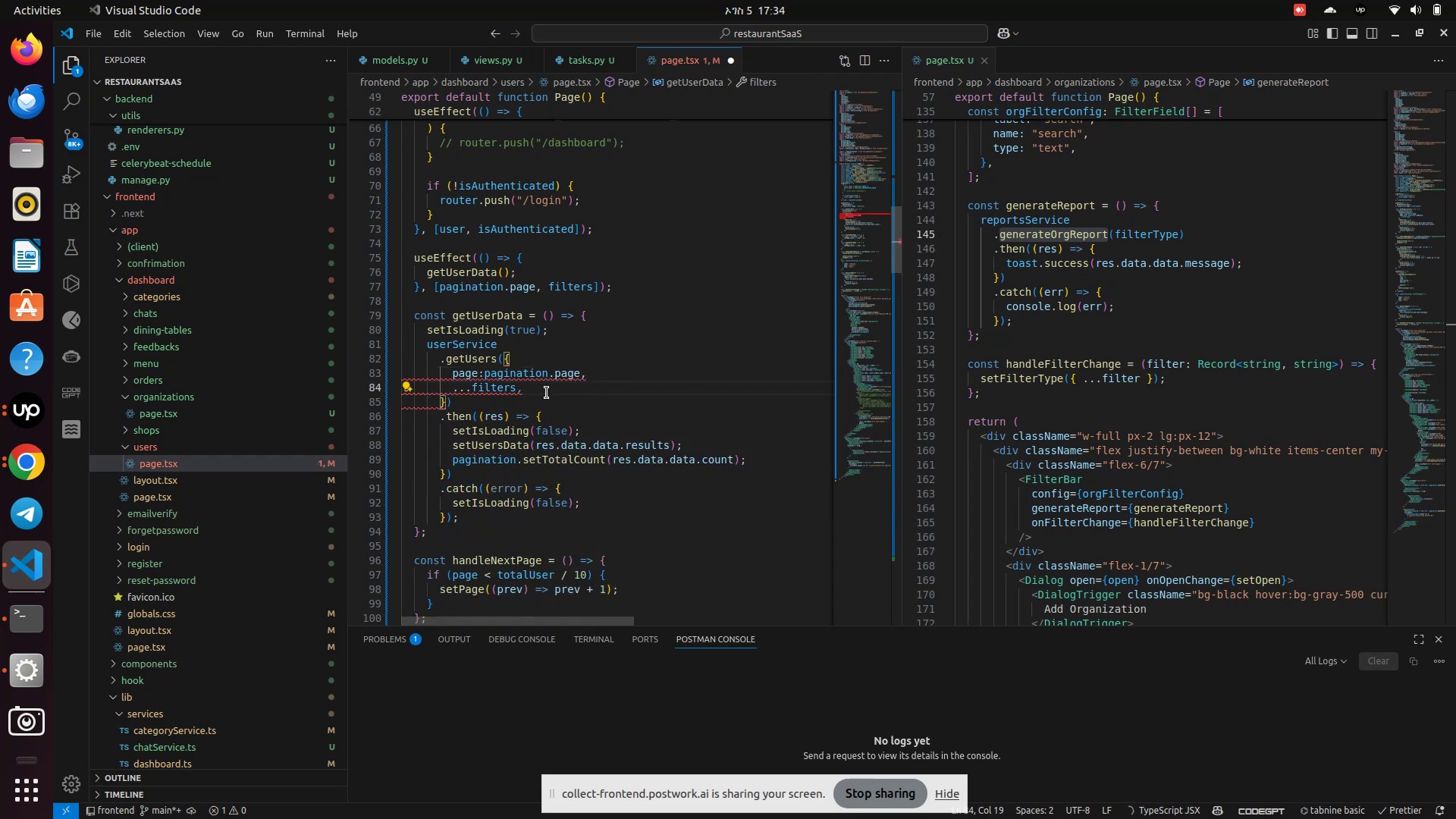 
hold_key(key=ControlLeft, duration=1.04)
 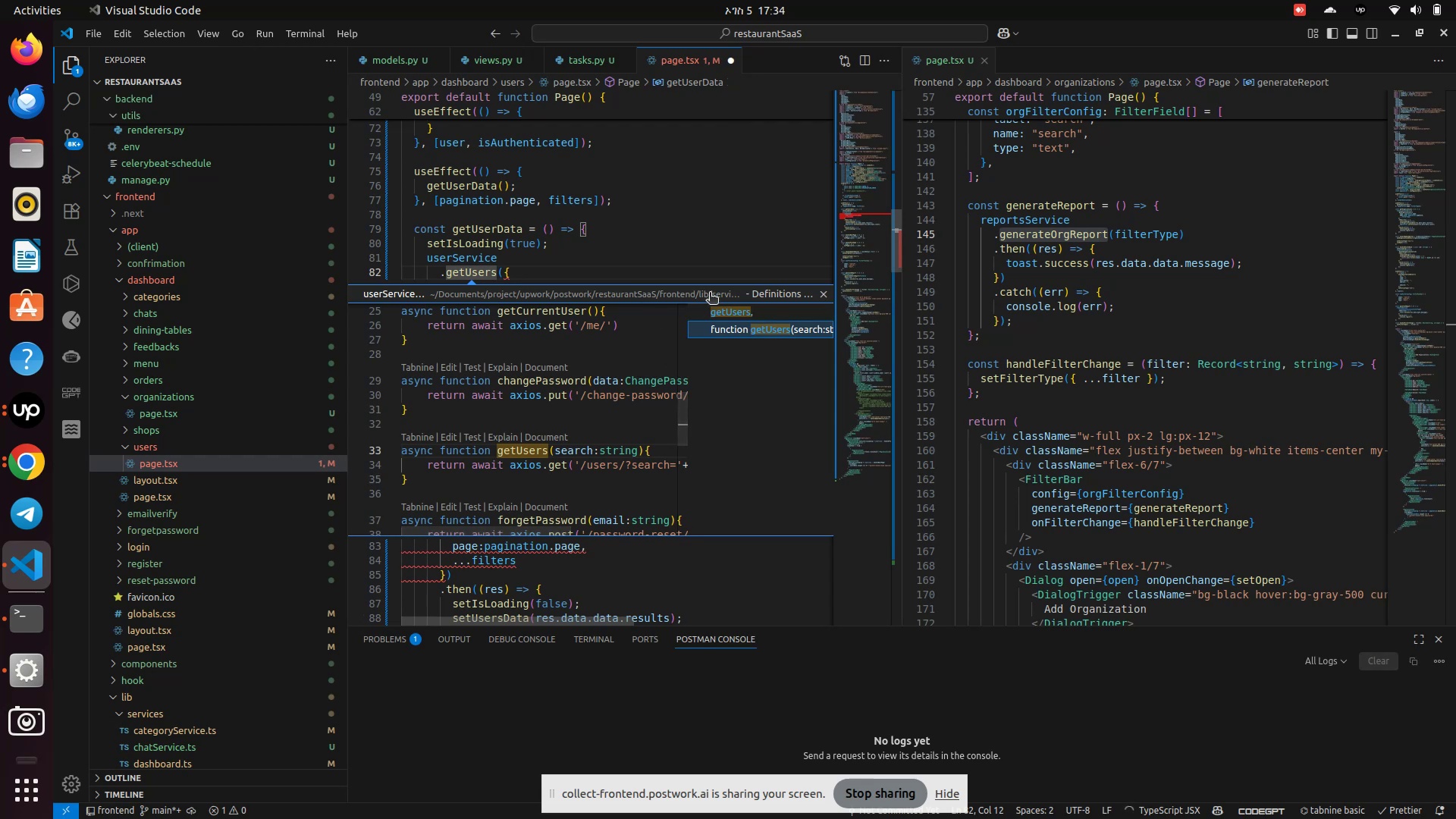 
left_click([710, 293])
 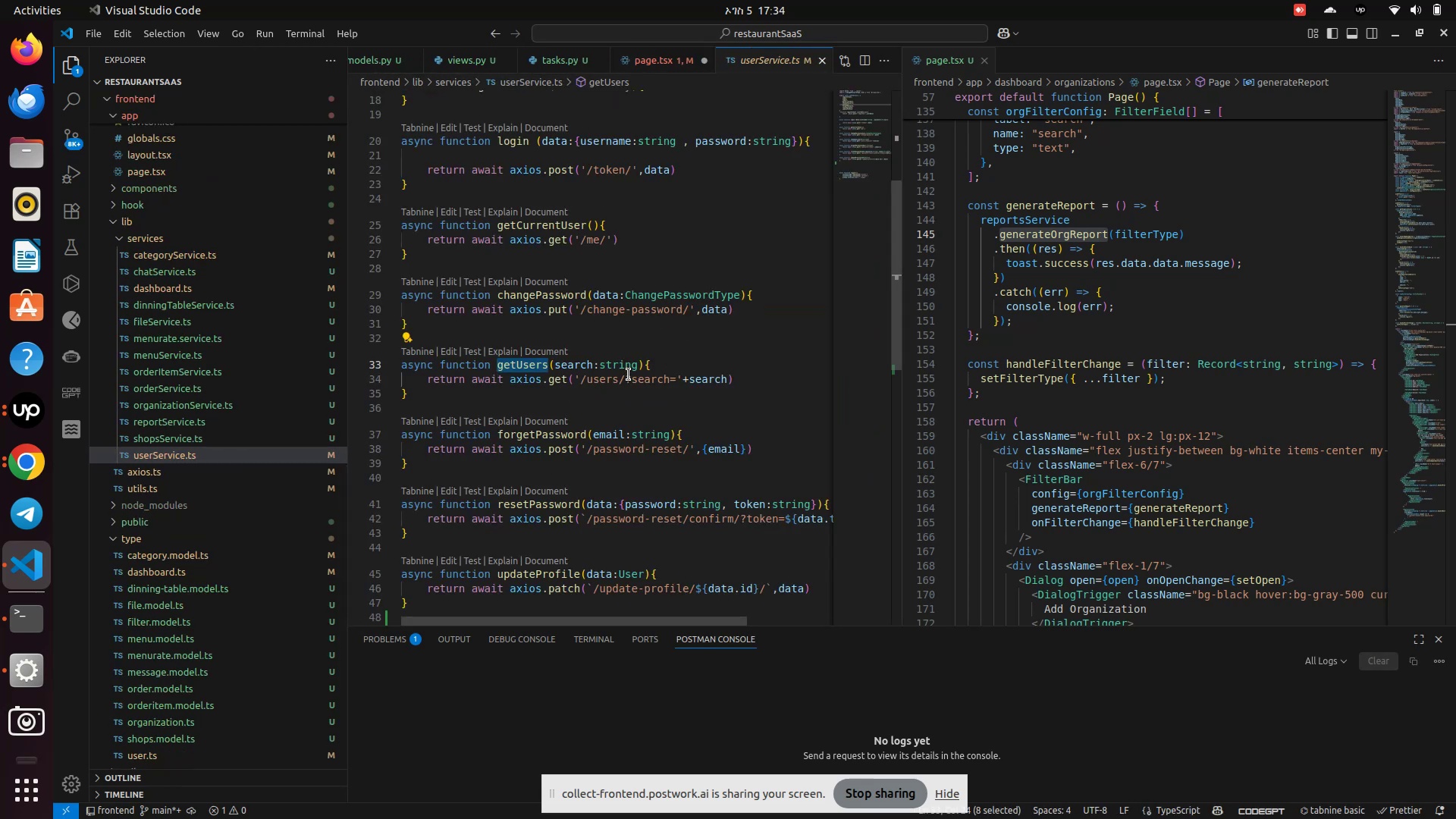 
left_click([575, 371])
 